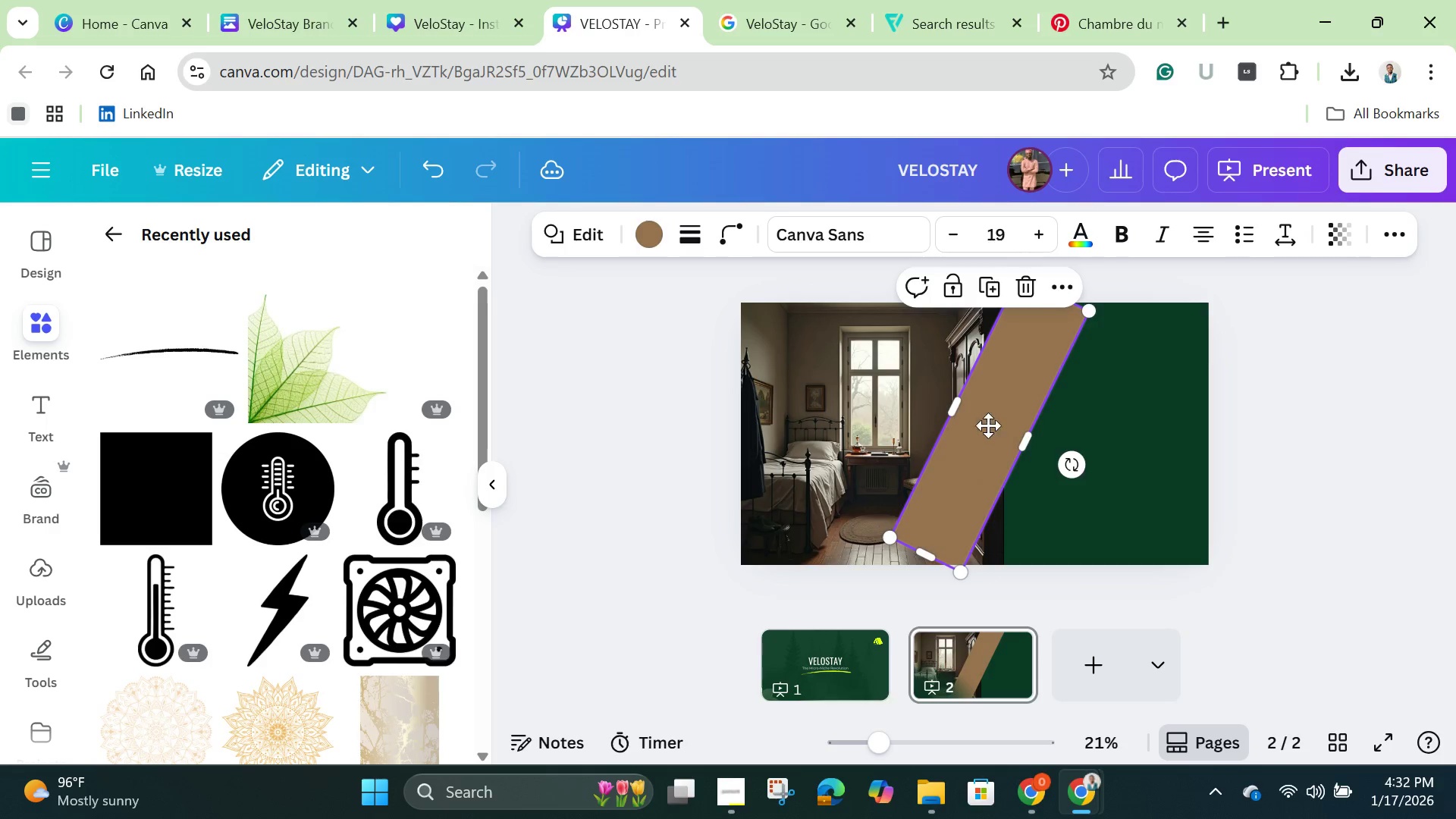 
left_click_drag(start_coordinate=[979, 422], to_coordinate=[981, 419])
 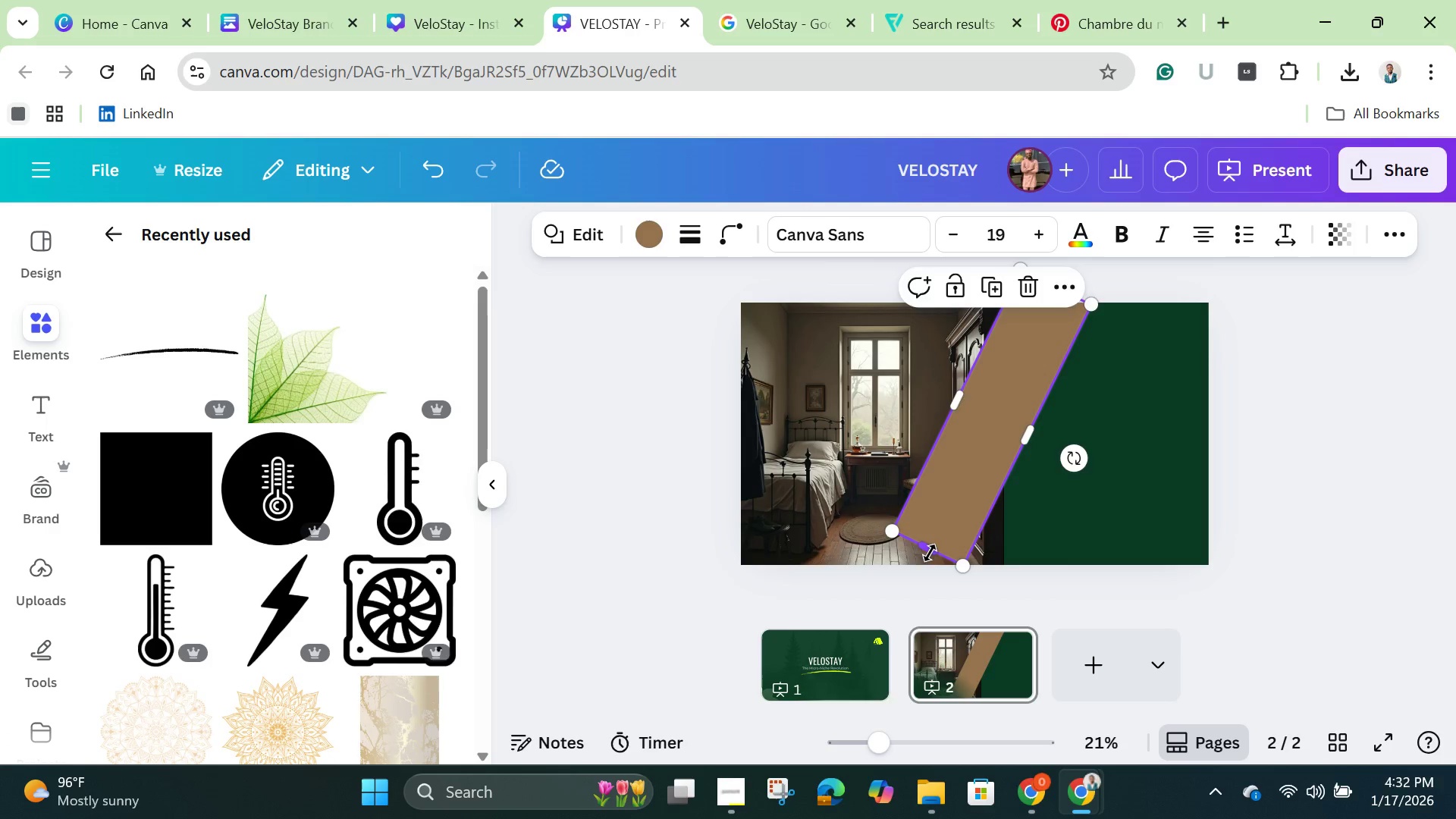 
left_click_drag(start_coordinate=[928, 553], to_coordinate=[868, 613])
 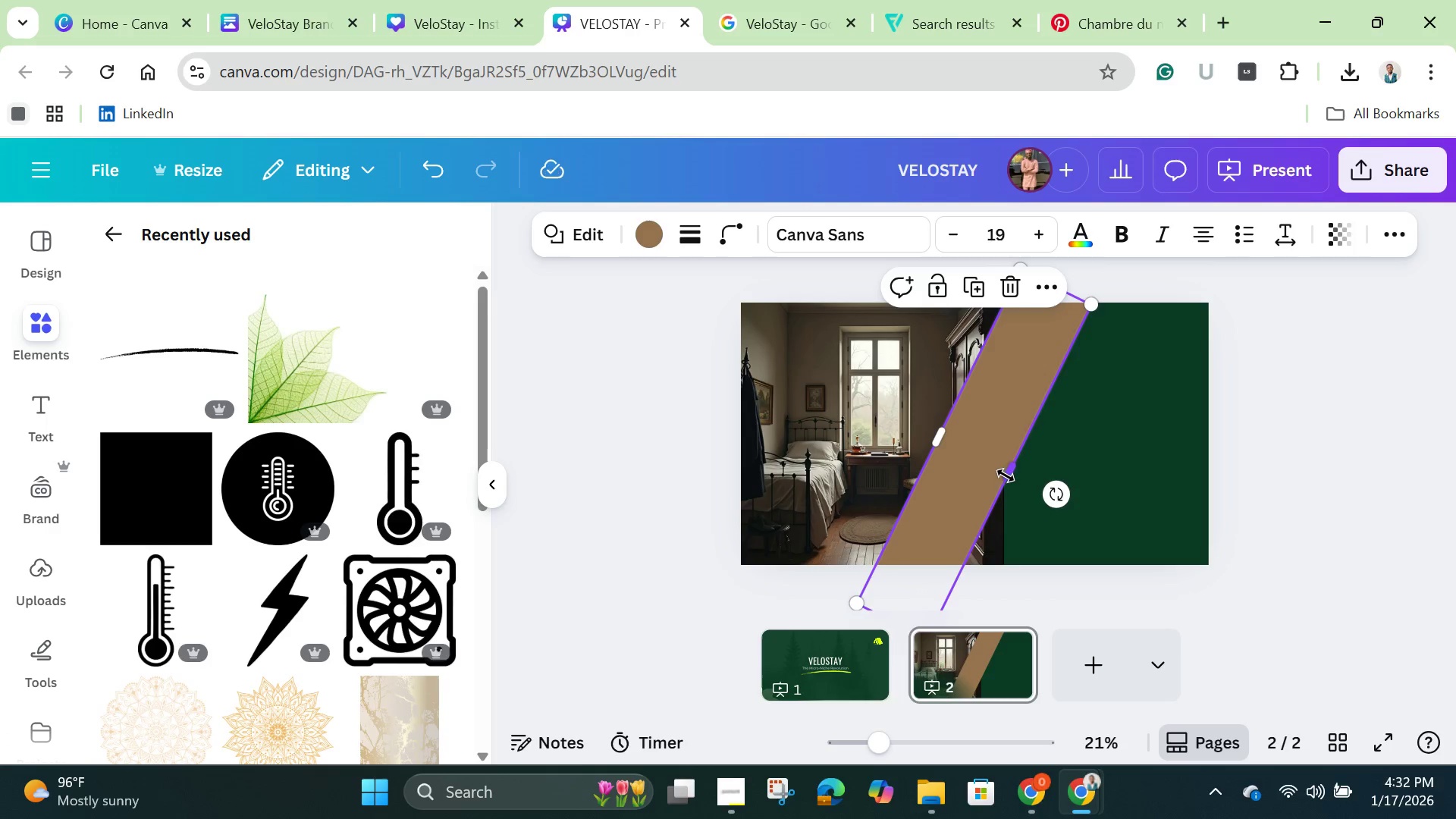 
left_click_drag(start_coordinate=[1006, 475], to_coordinate=[1102, 528])
 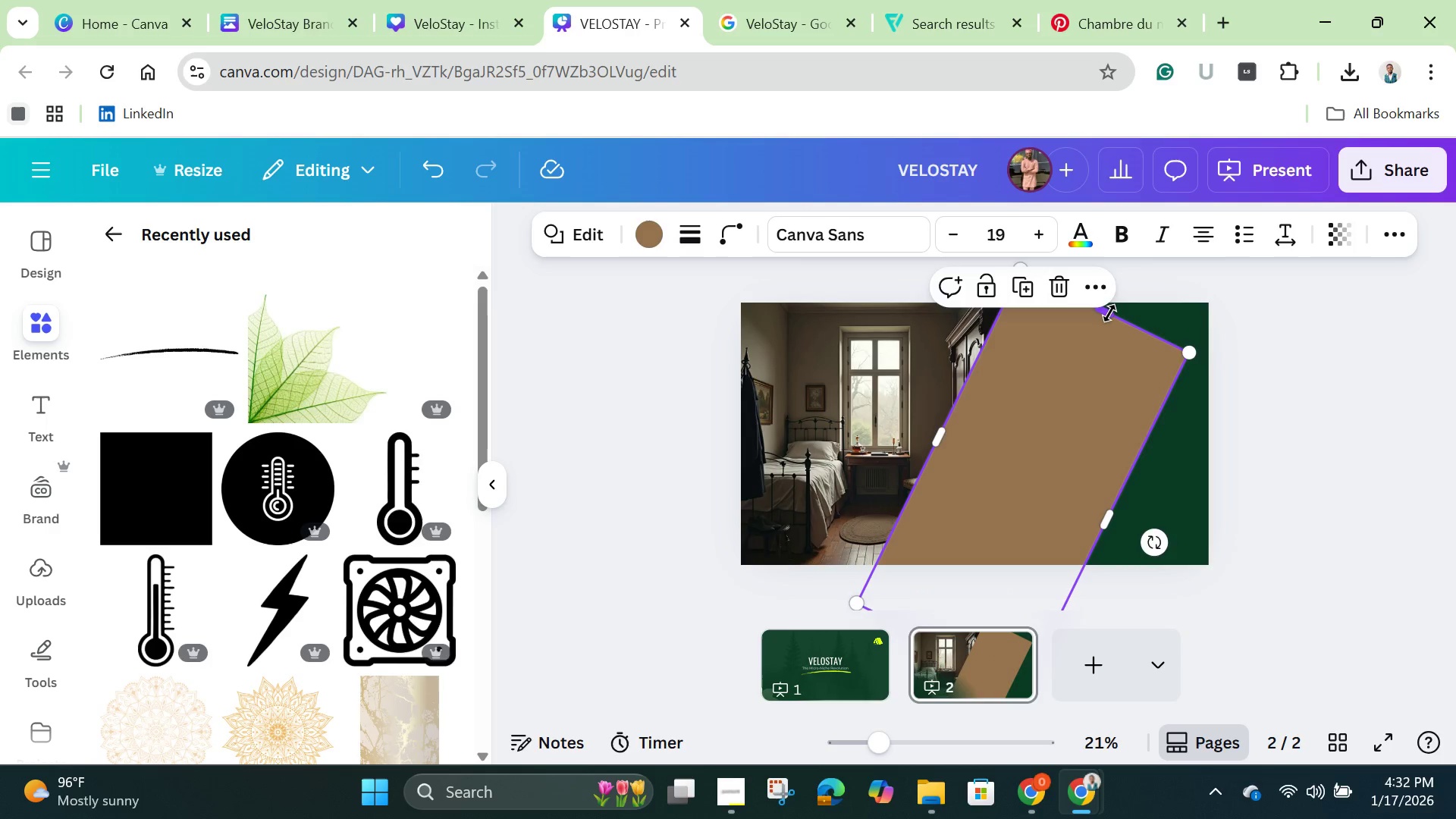 
left_click_drag(start_coordinate=[1109, 313], to_coordinate=[1146, 273])
 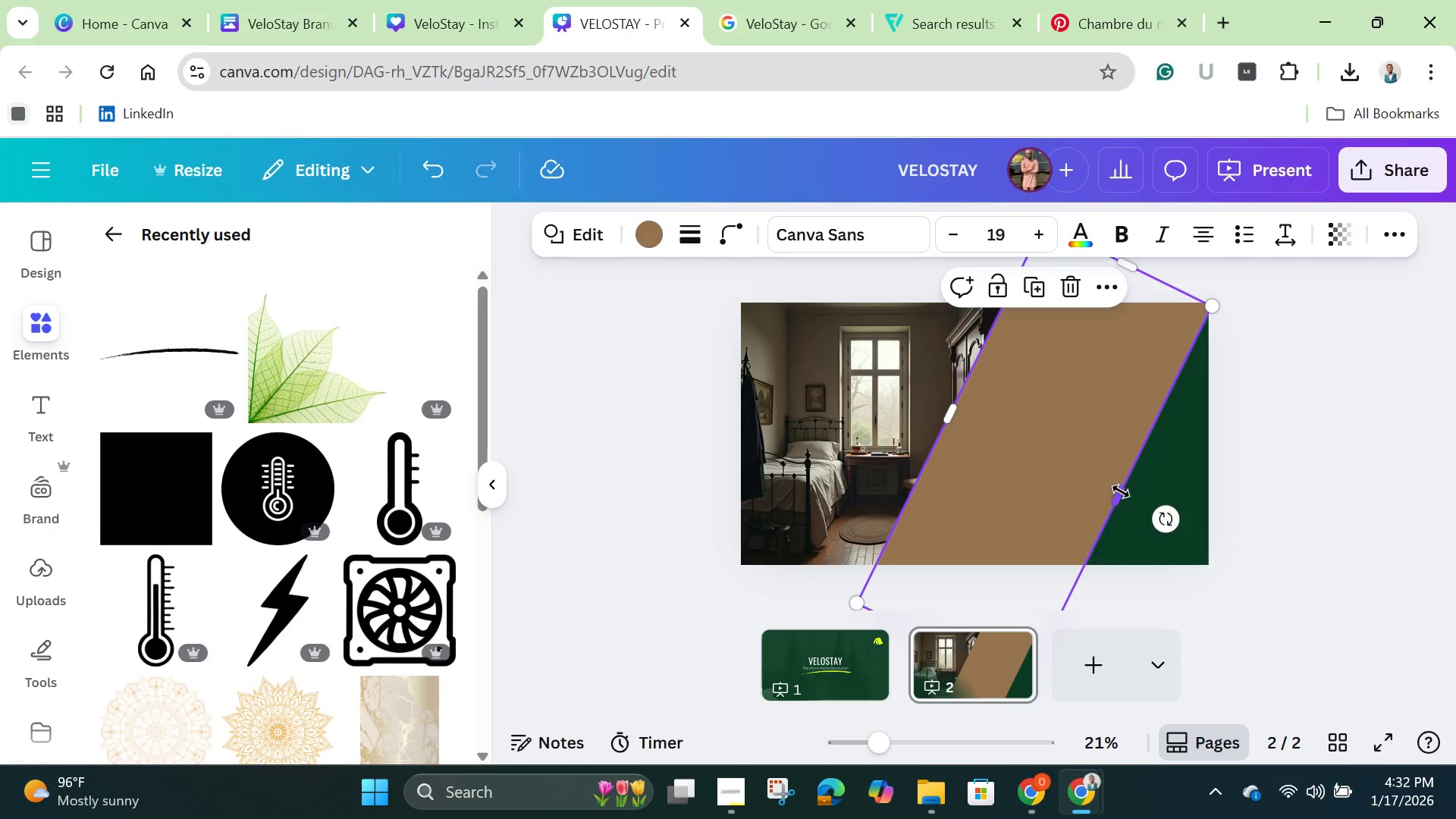 
left_click_drag(start_coordinate=[1121, 491], to_coordinate=[1228, 551])
 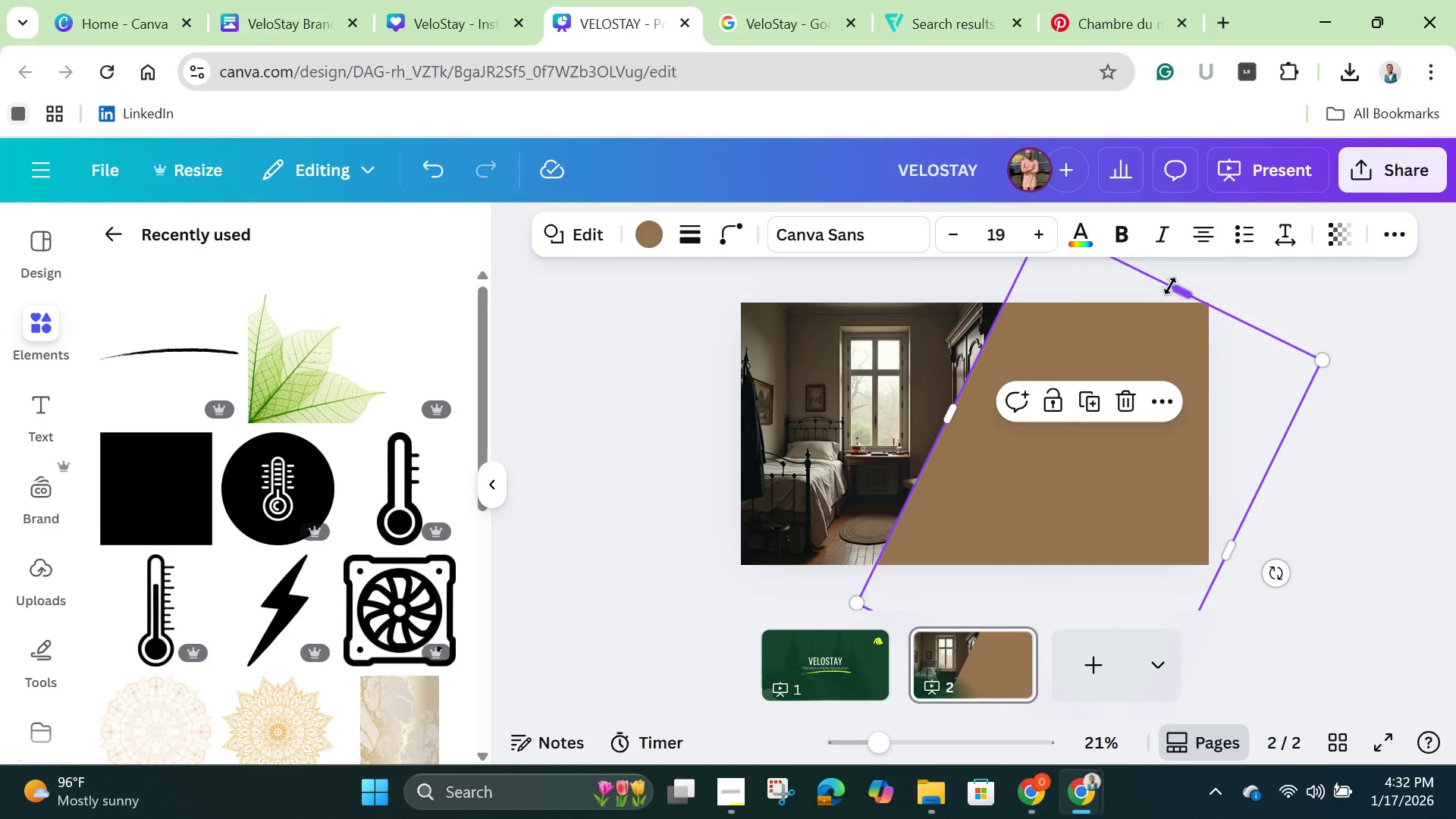 
left_click_drag(start_coordinate=[1170, 286], to_coordinate=[1178, 275])
 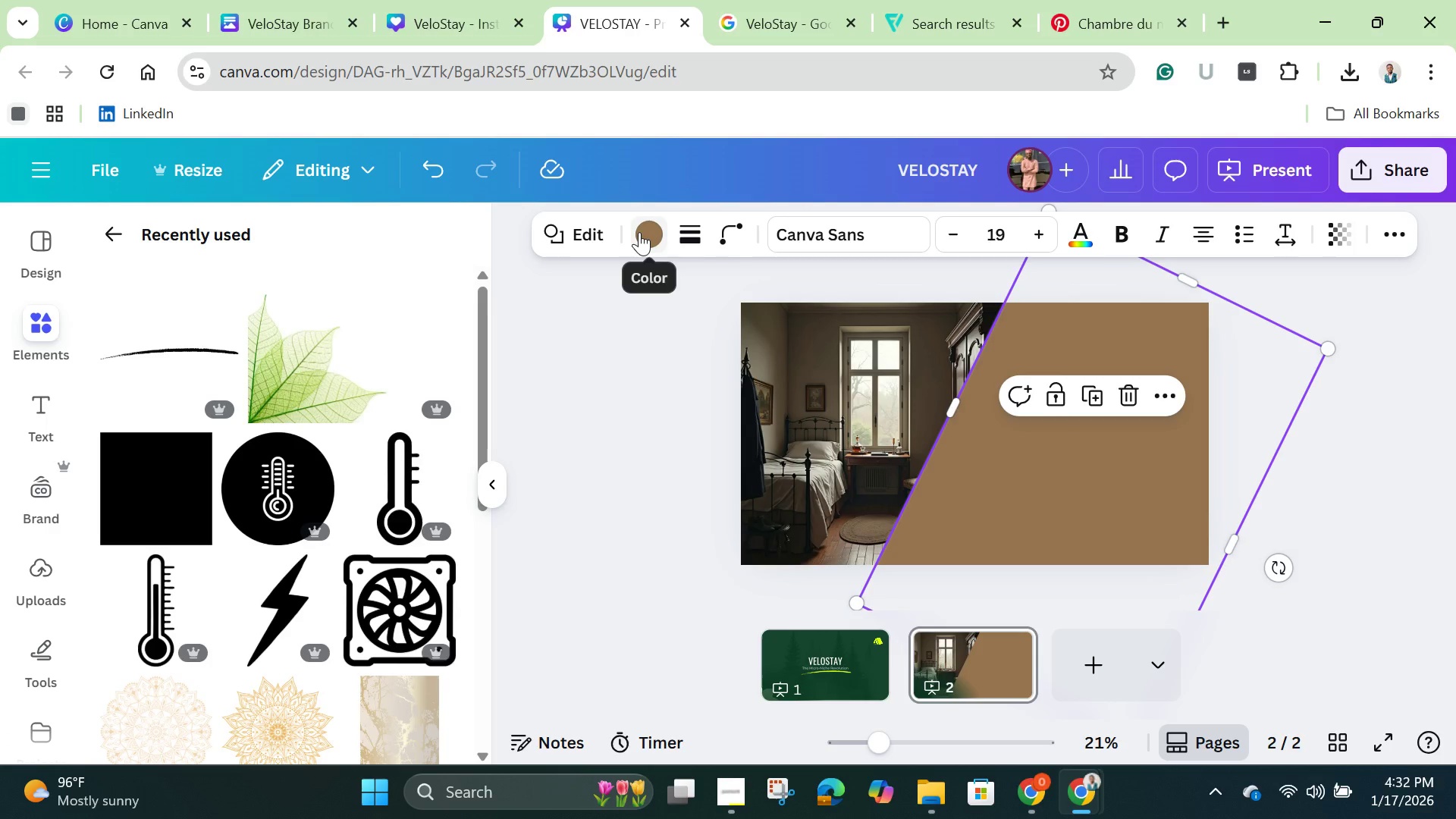 
left_click([653, 239])
 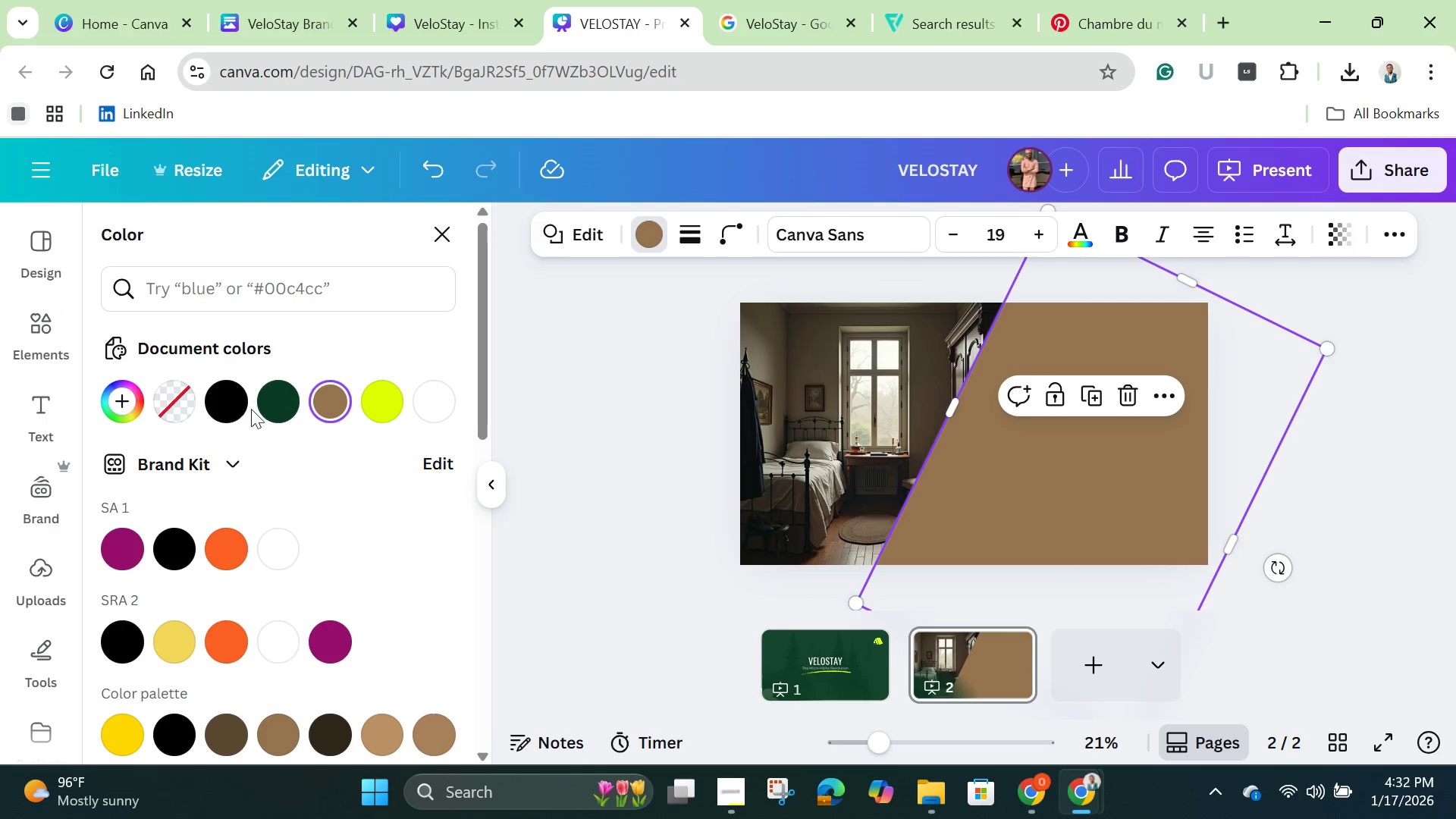 
left_click([278, 410])
 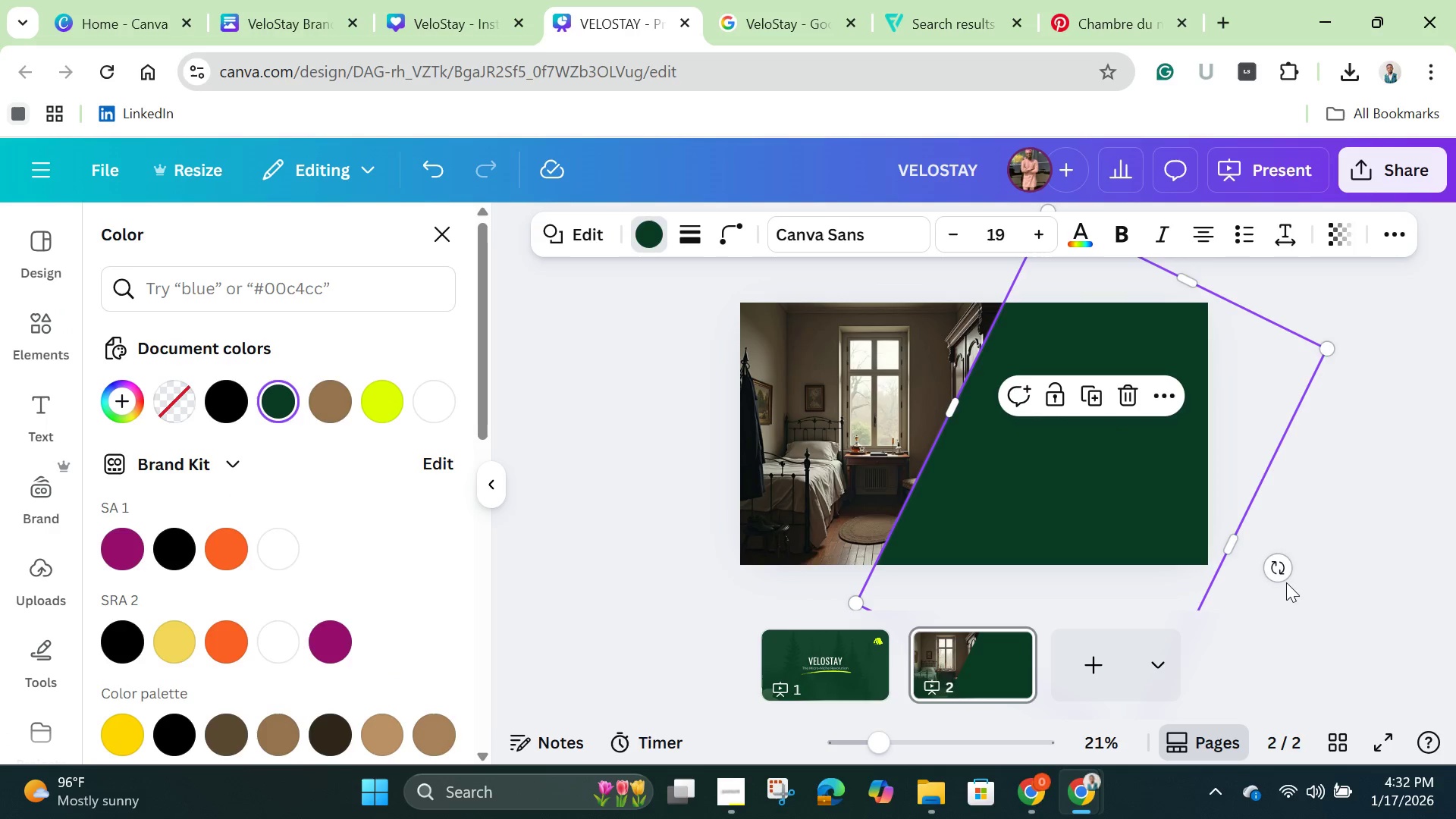 
left_click_drag(start_coordinate=[1280, 572], to_coordinate=[1291, 554])
 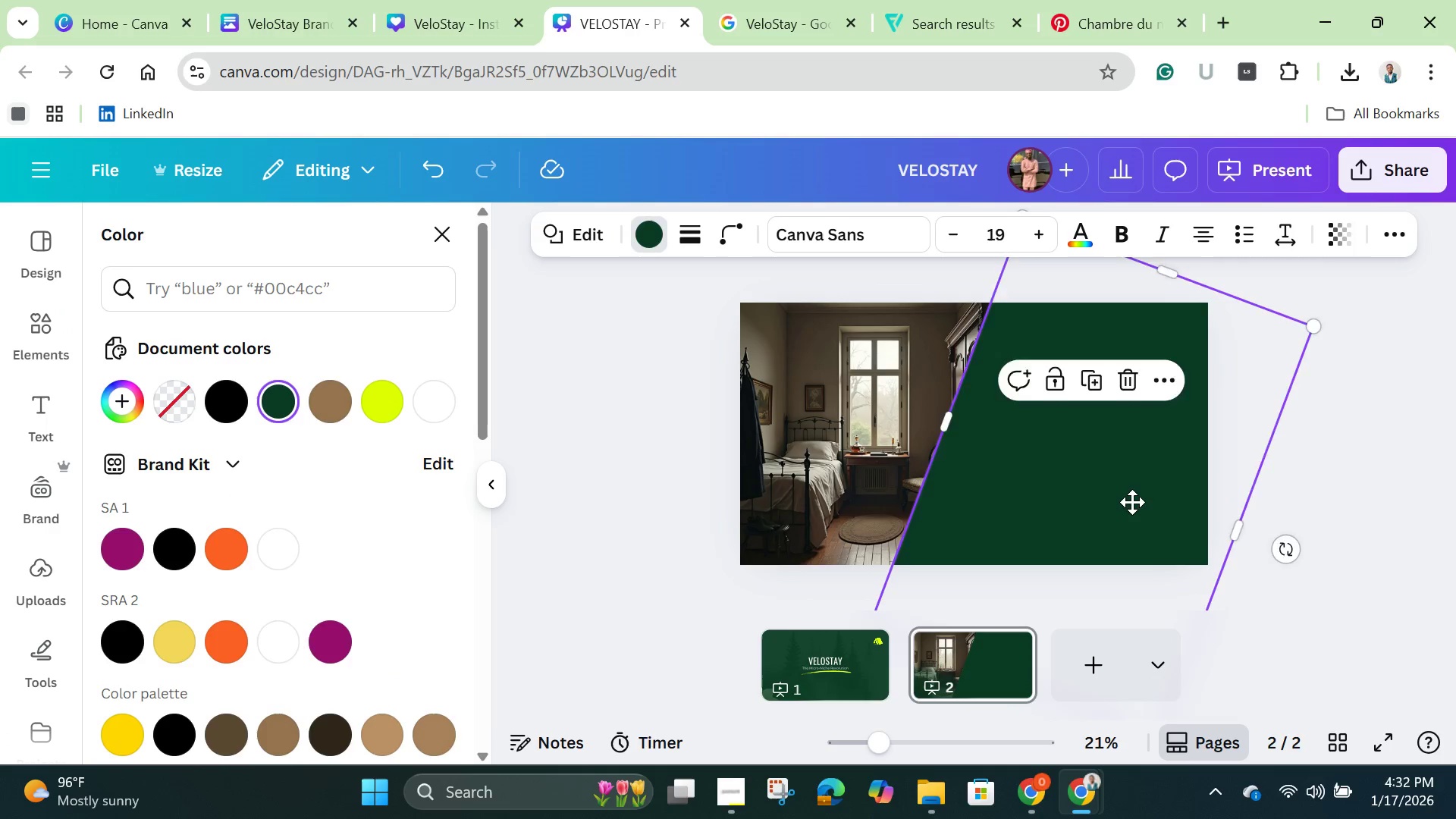 
left_click_drag(start_coordinate=[1124, 502], to_coordinate=[1142, 492])
 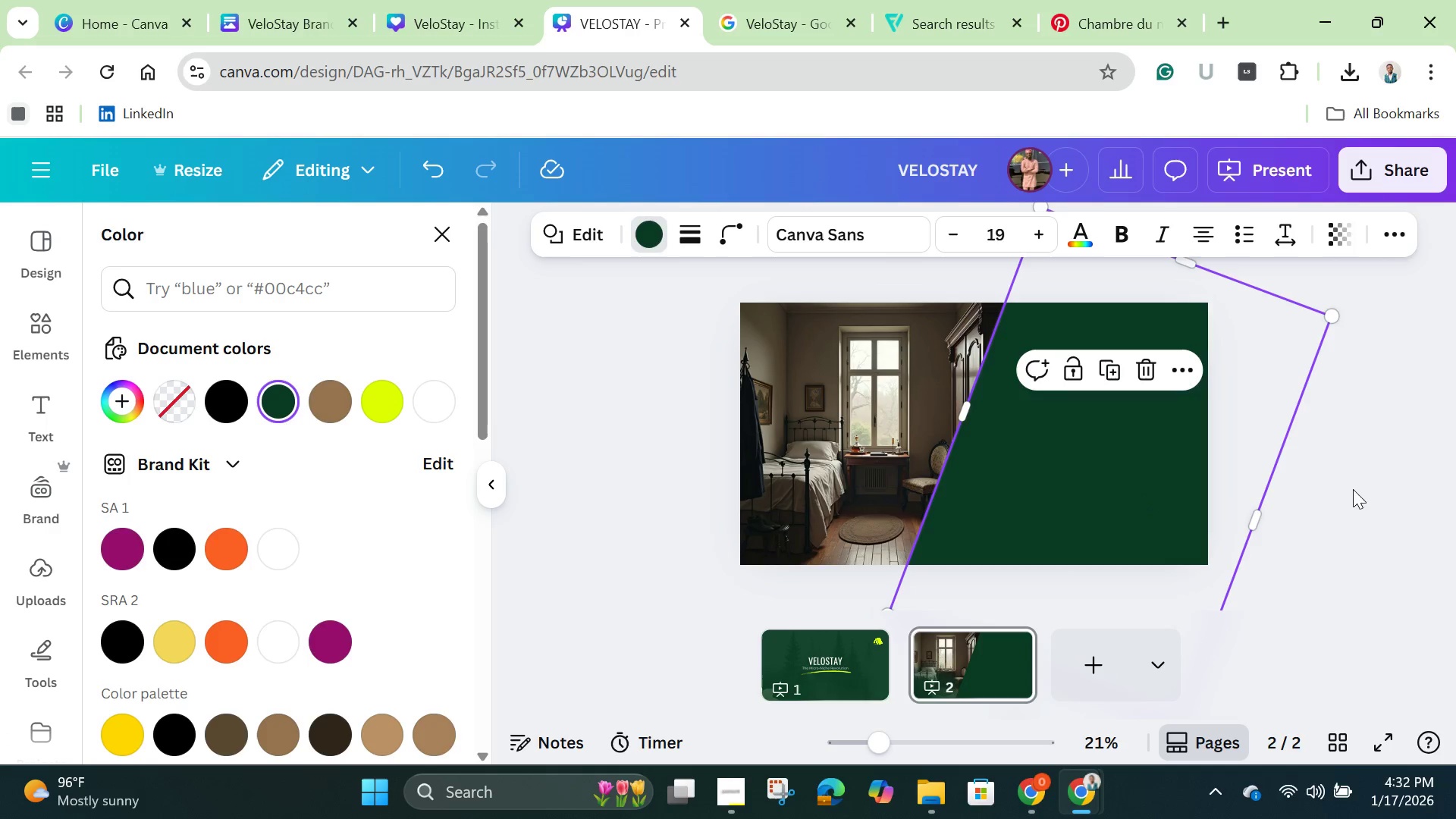 
left_click([1352, 501])
 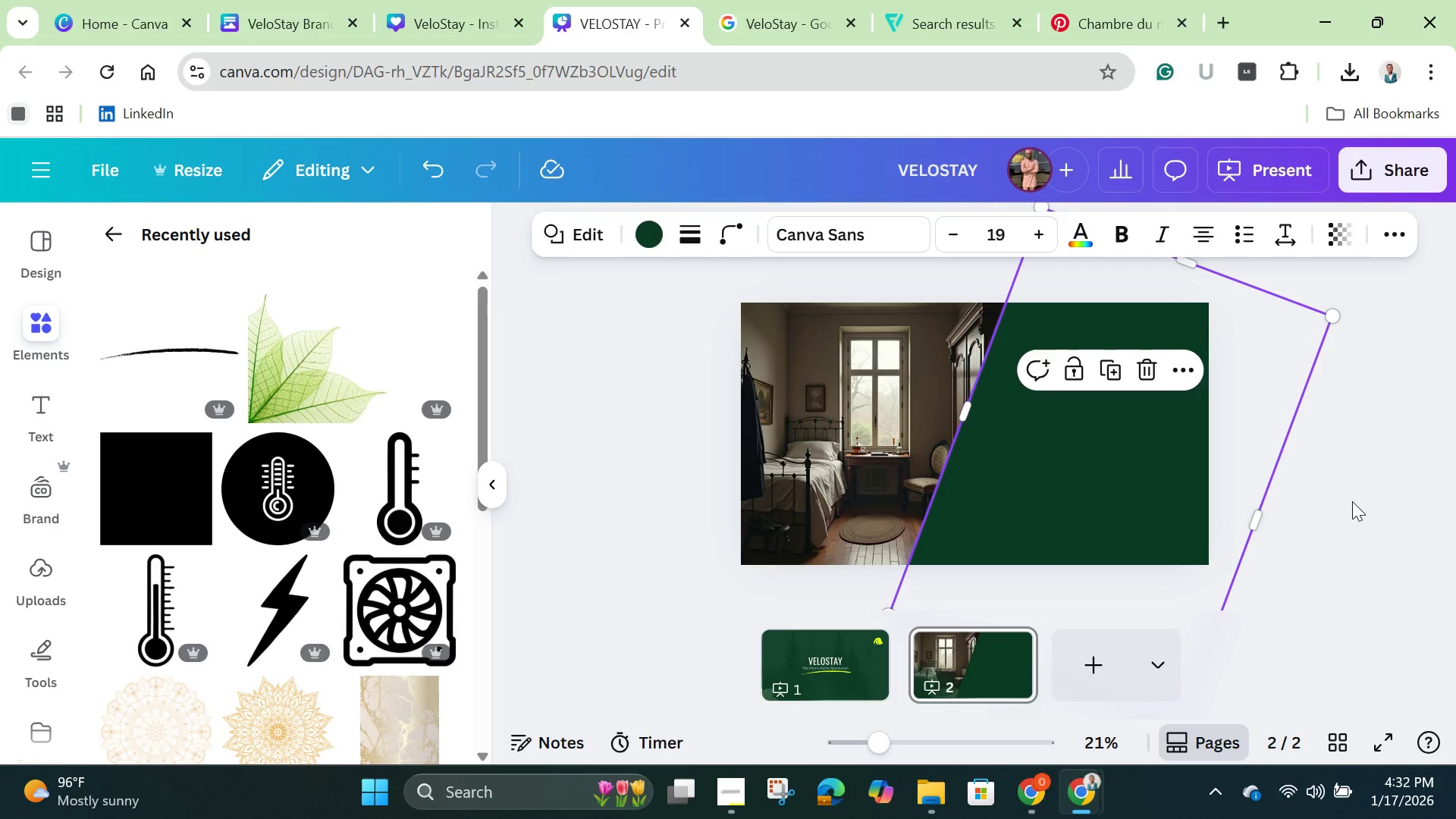 
left_click([1352, 501])
 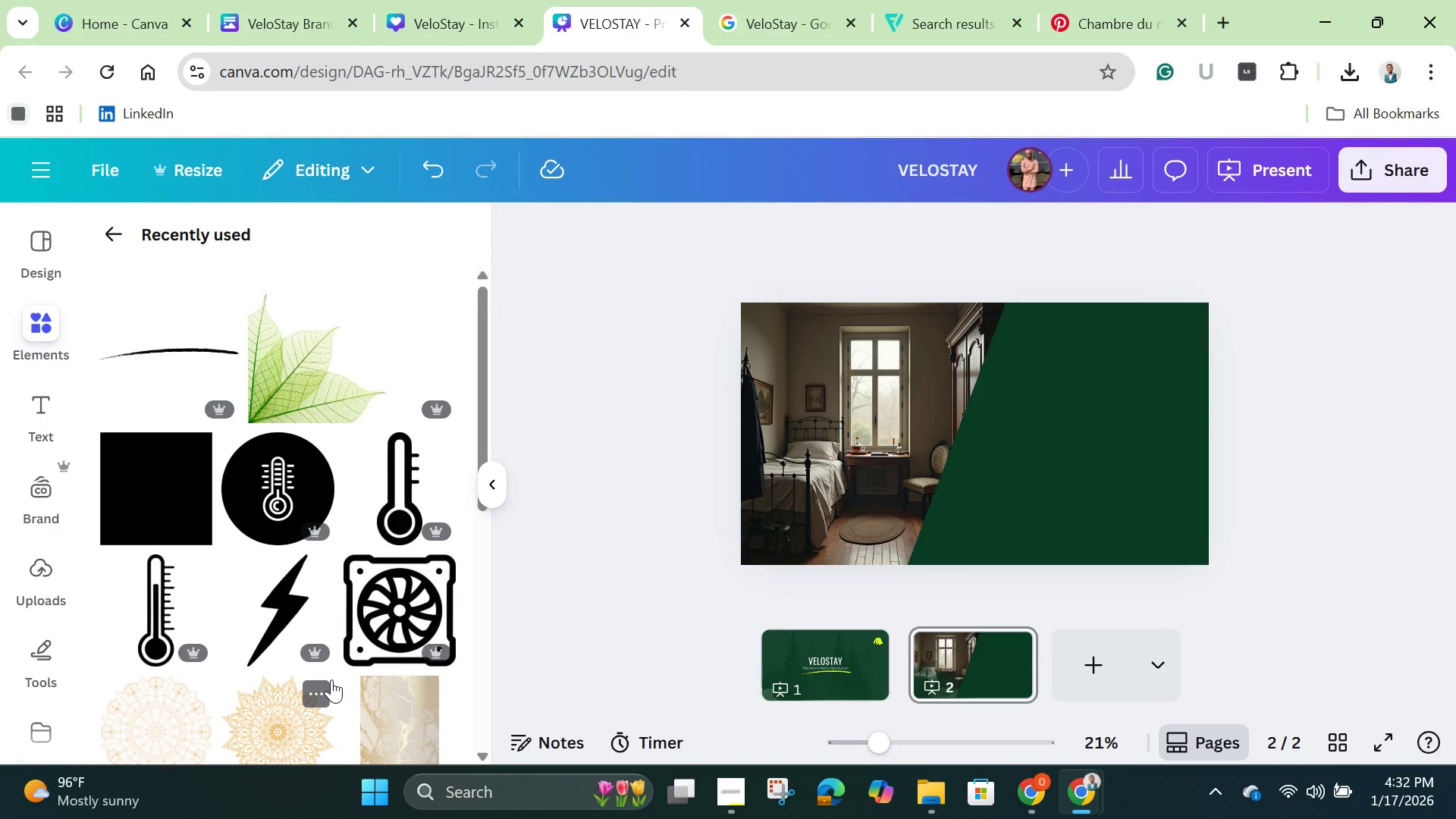 
wait(14.78)
 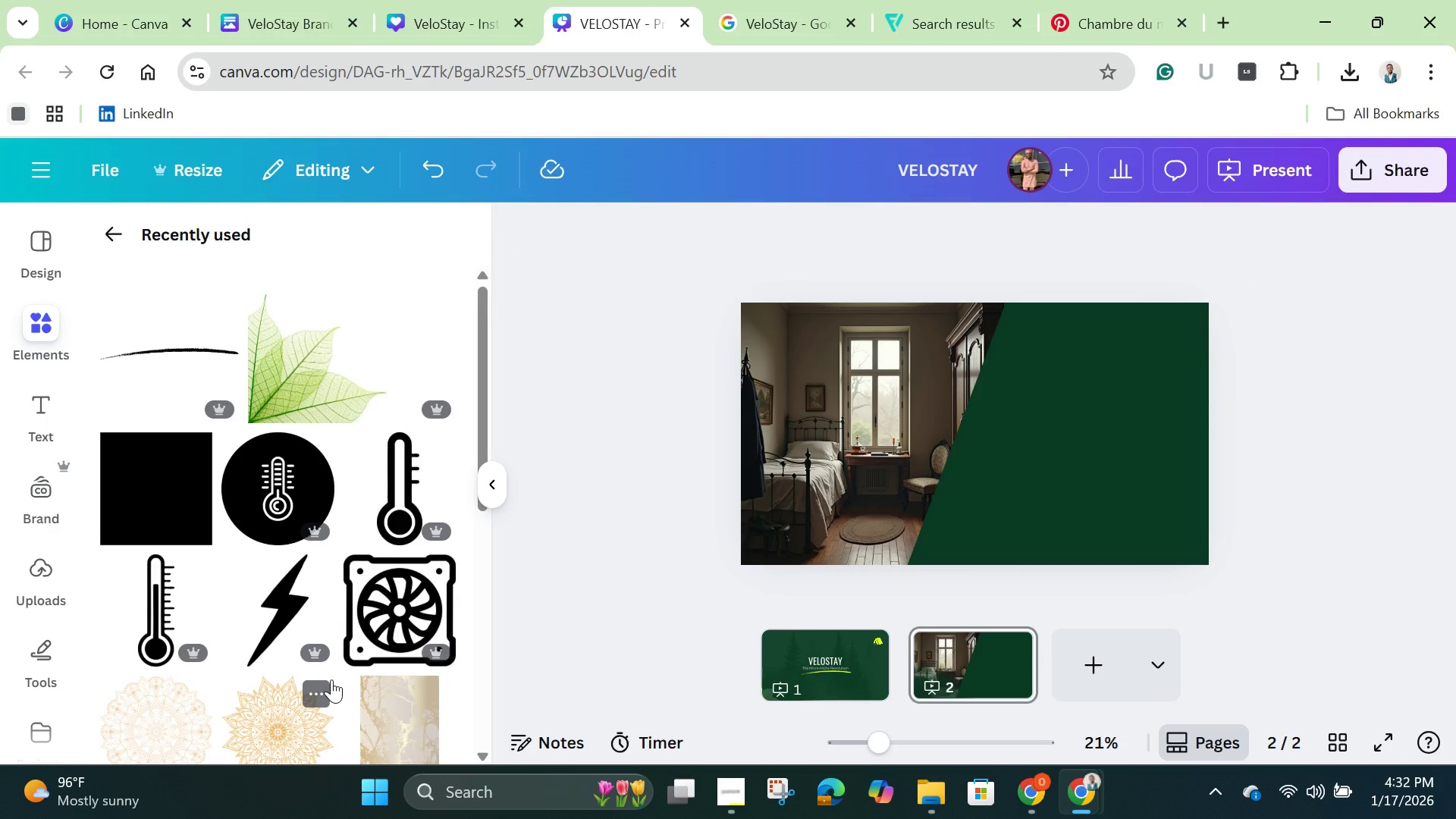 
left_click([637, 469])
 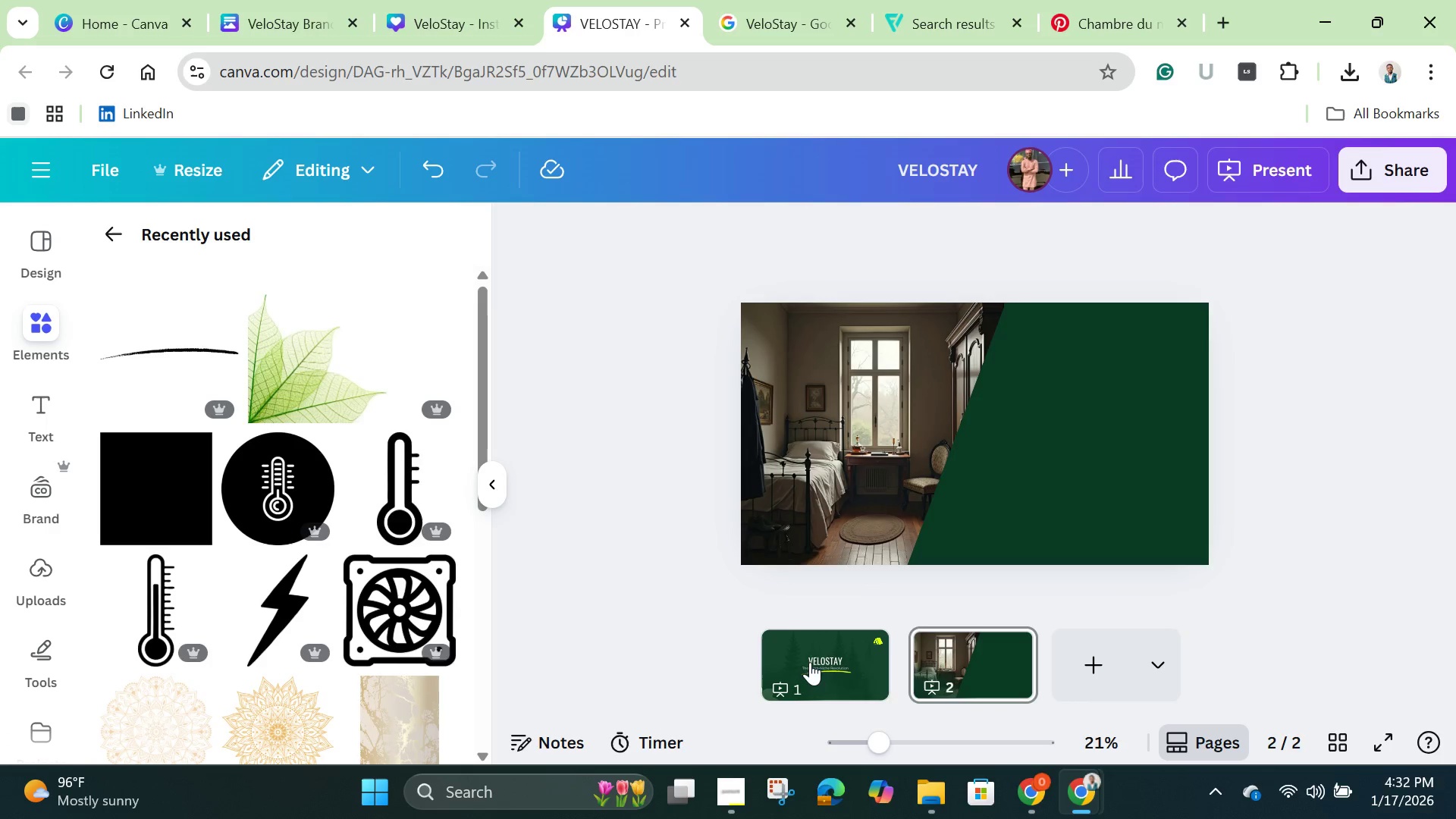 
left_click([811, 665])
 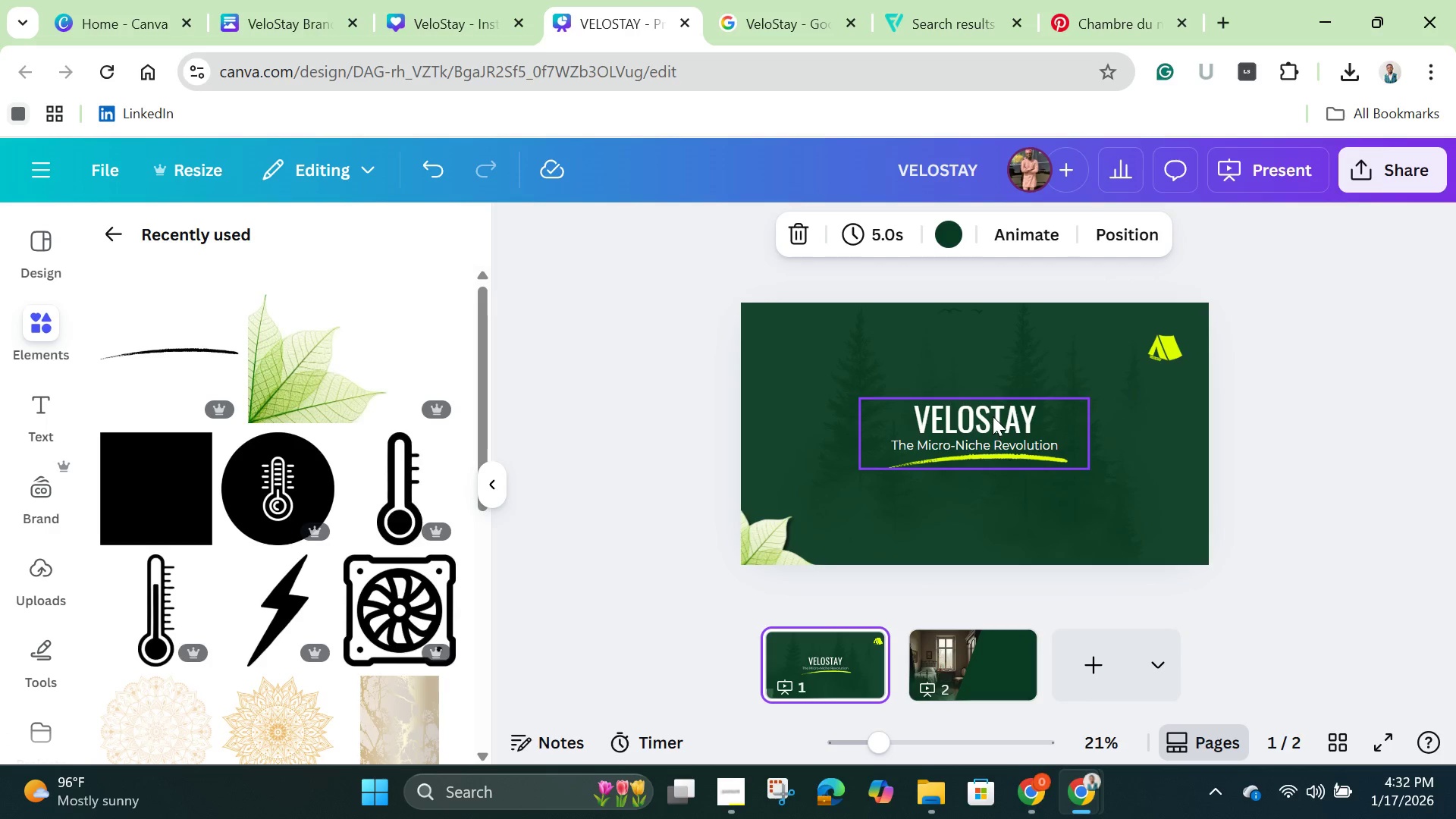 
left_click([993, 416])
 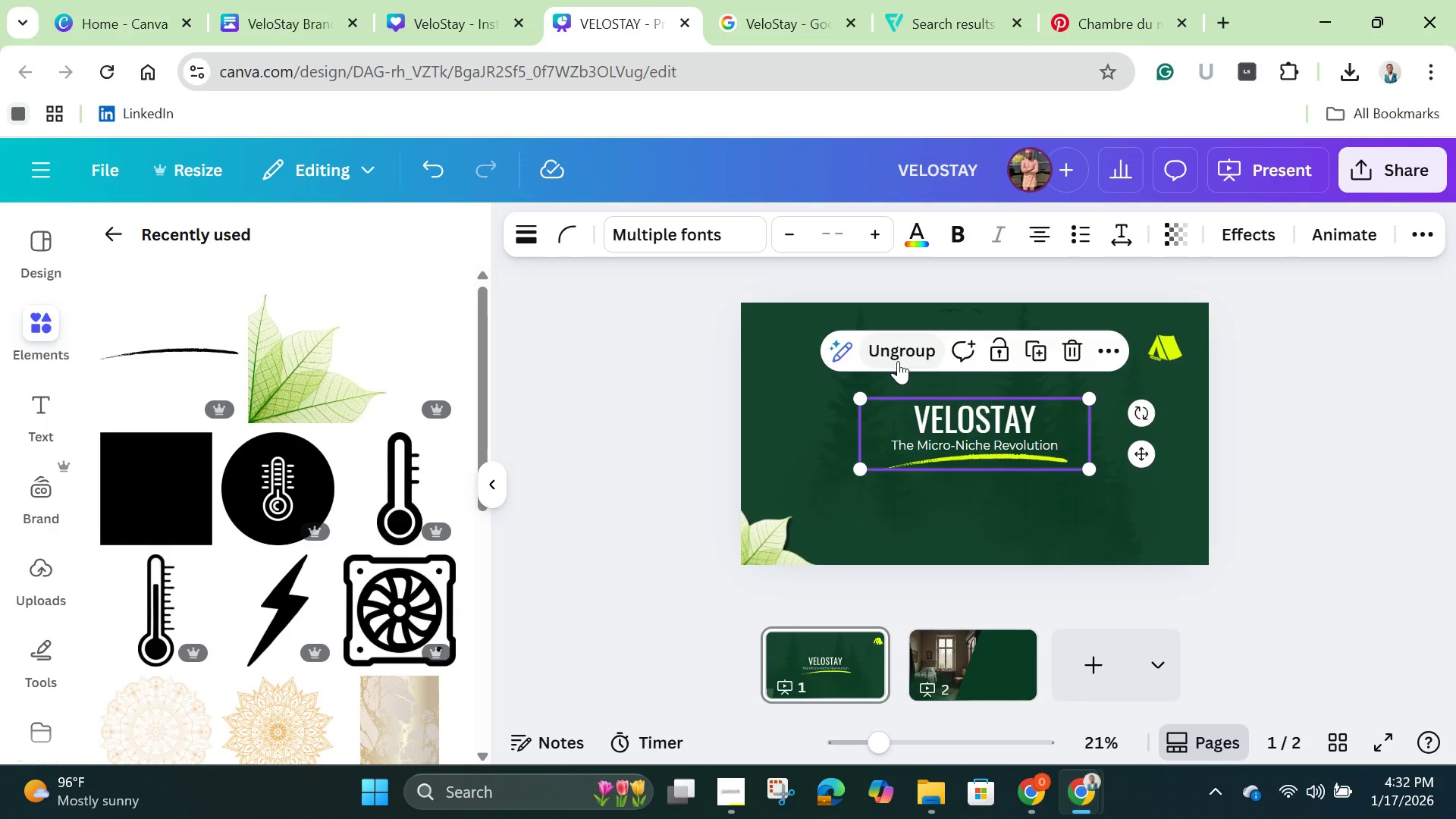 
left_click([896, 354])
 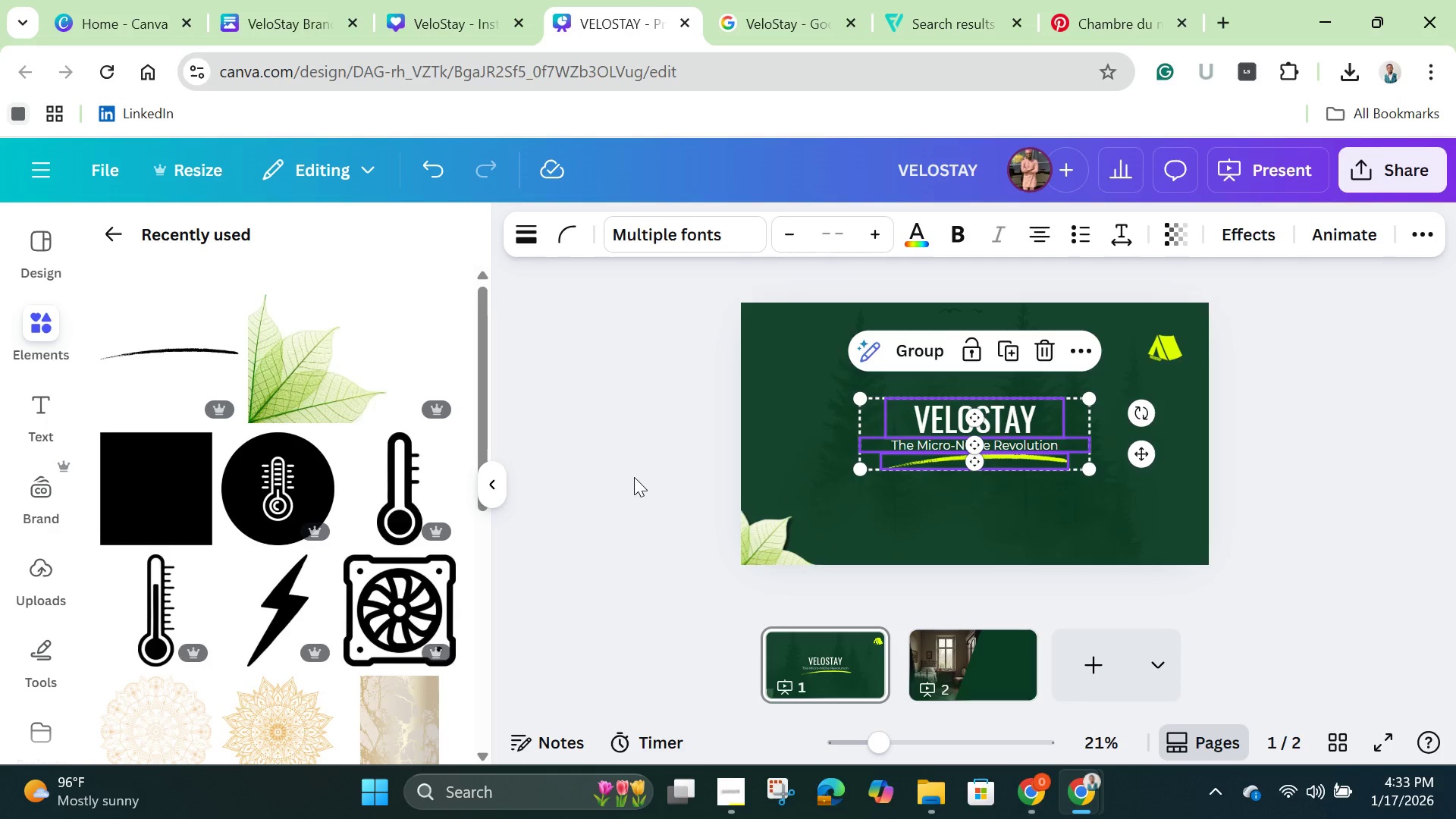 
left_click([580, 462])
 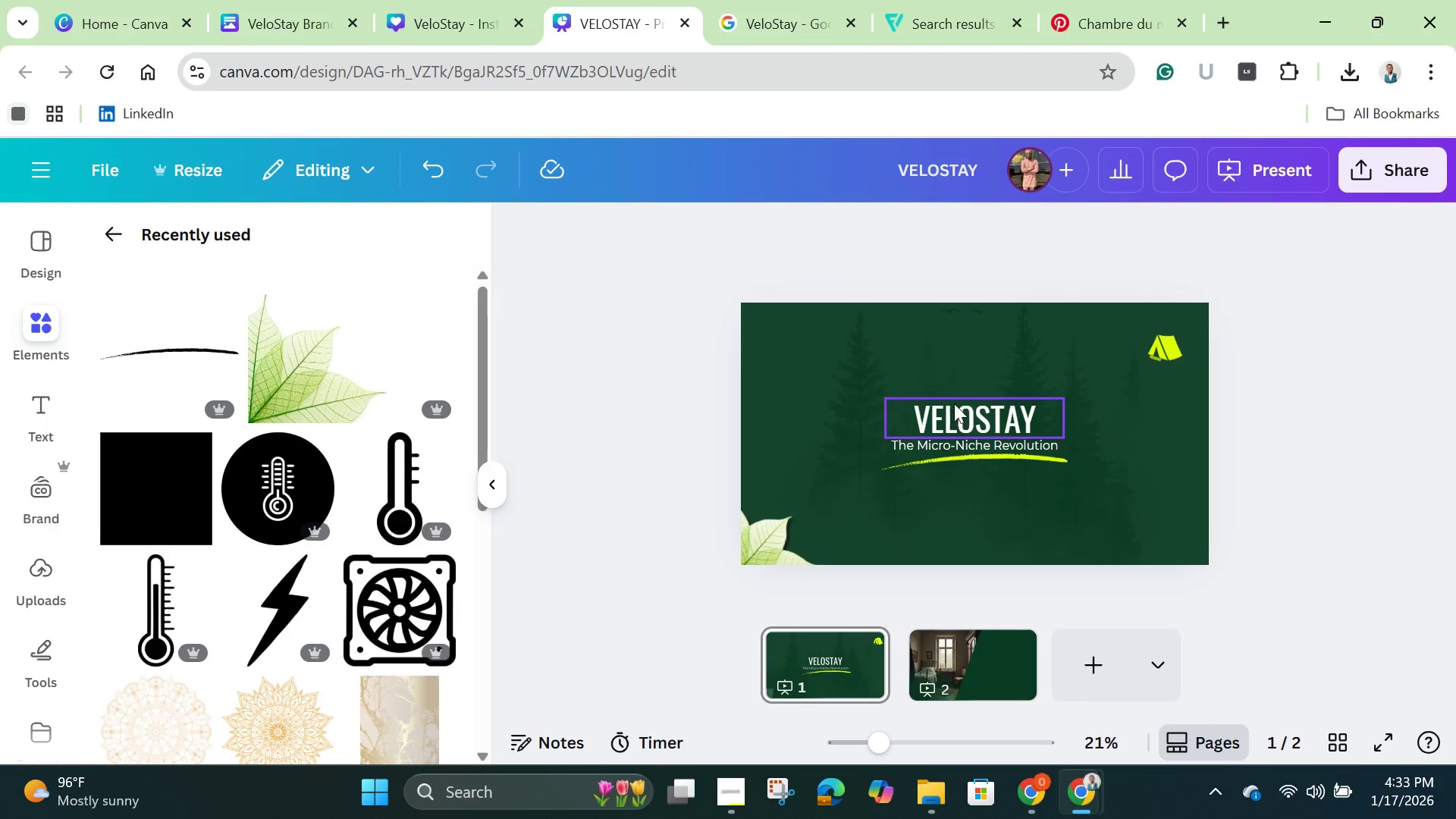 
left_click([957, 401])
 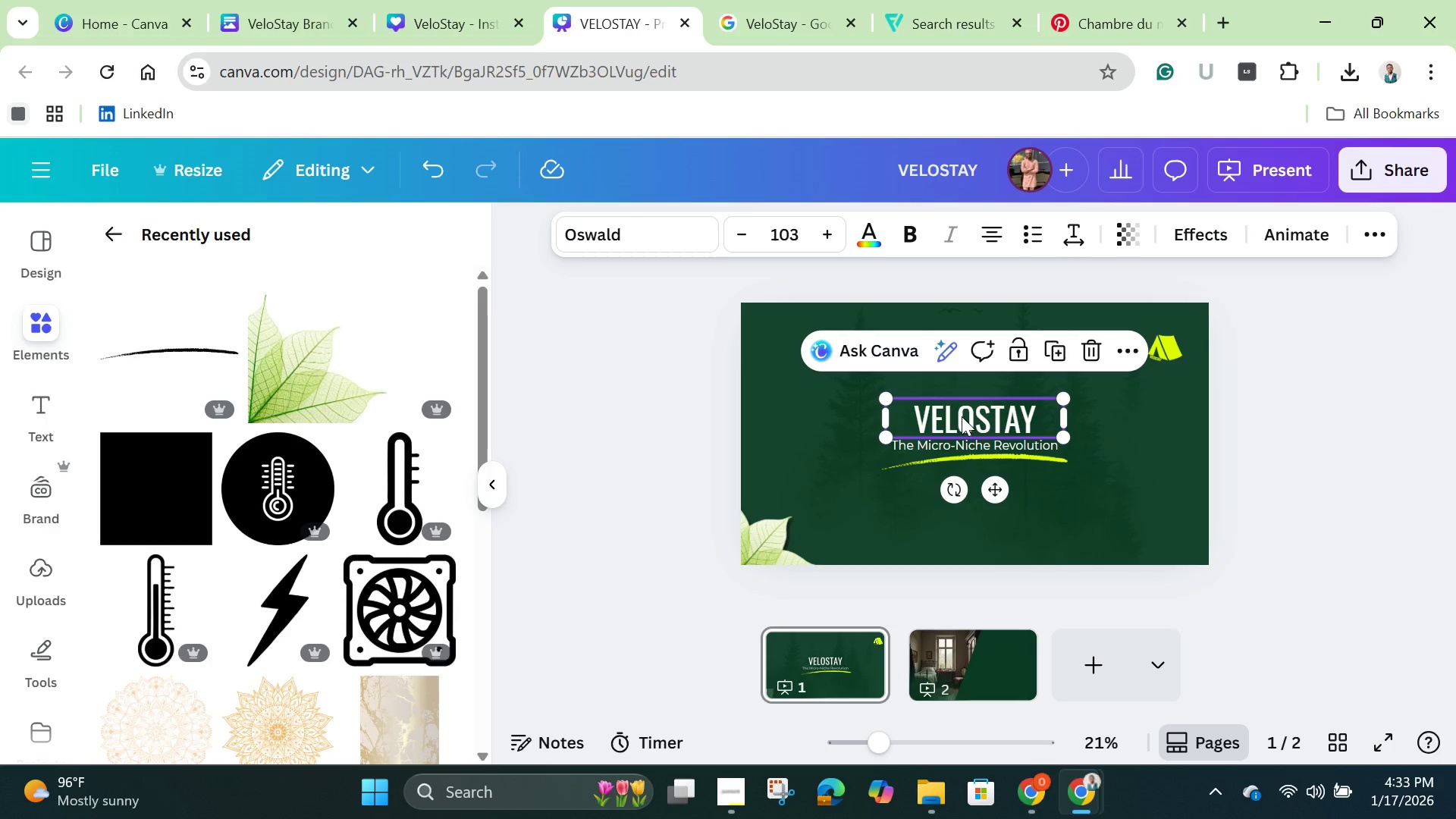 
hold_key(key=ShiftLeft, duration=1.12)
left_click([968, 449])
 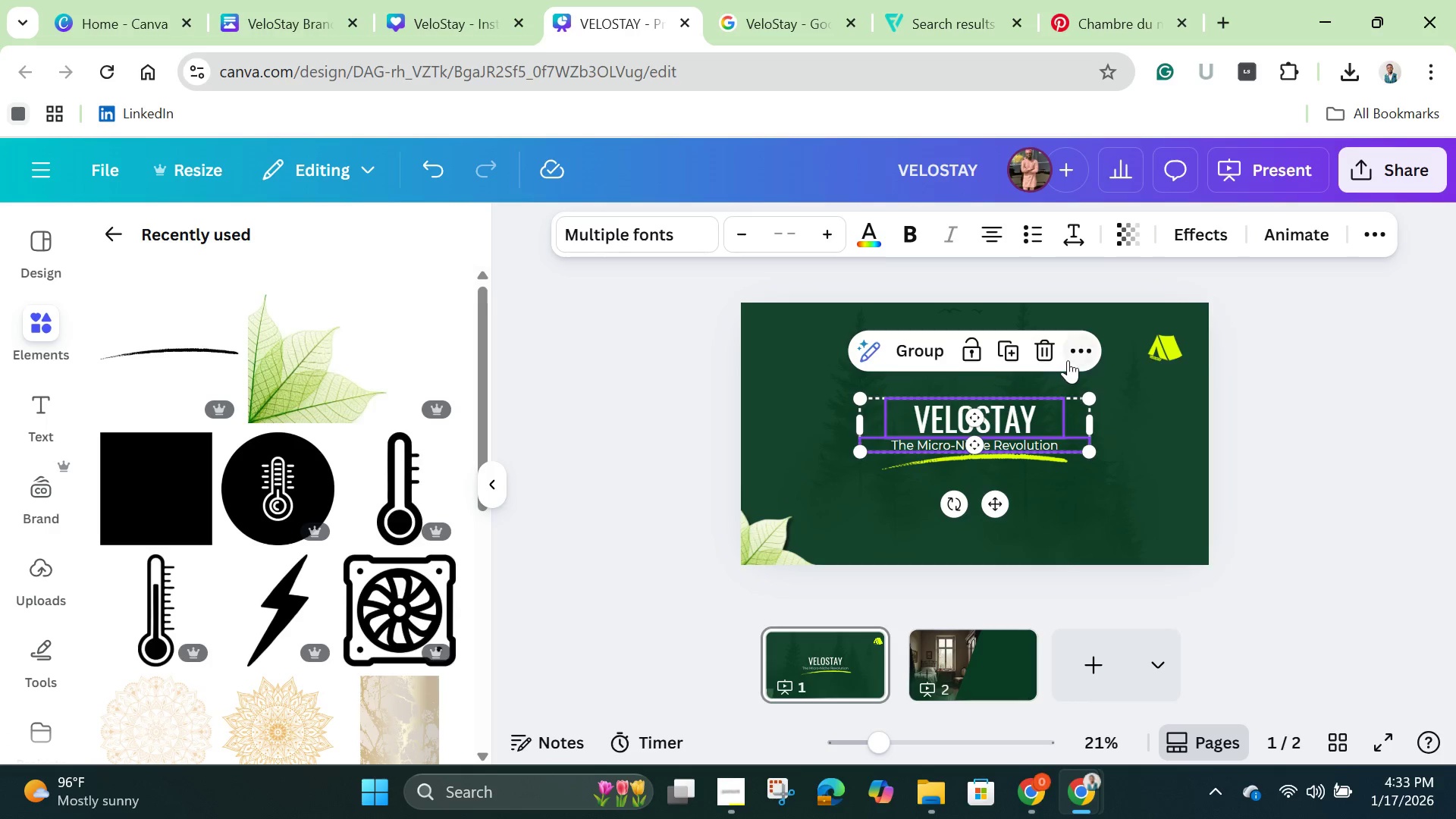 
left_click([1072, 355])
 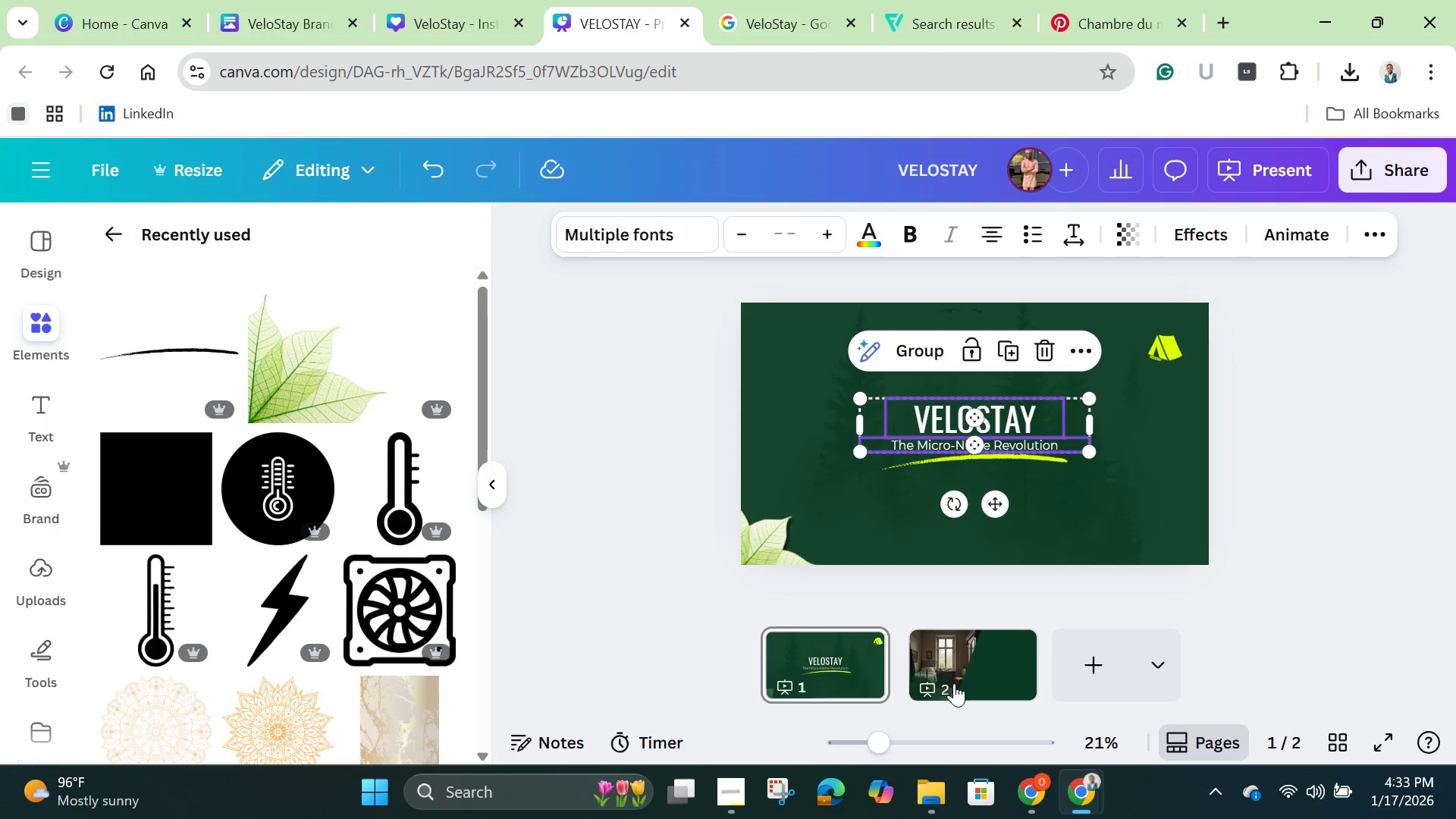 
left_click([951, 686])
 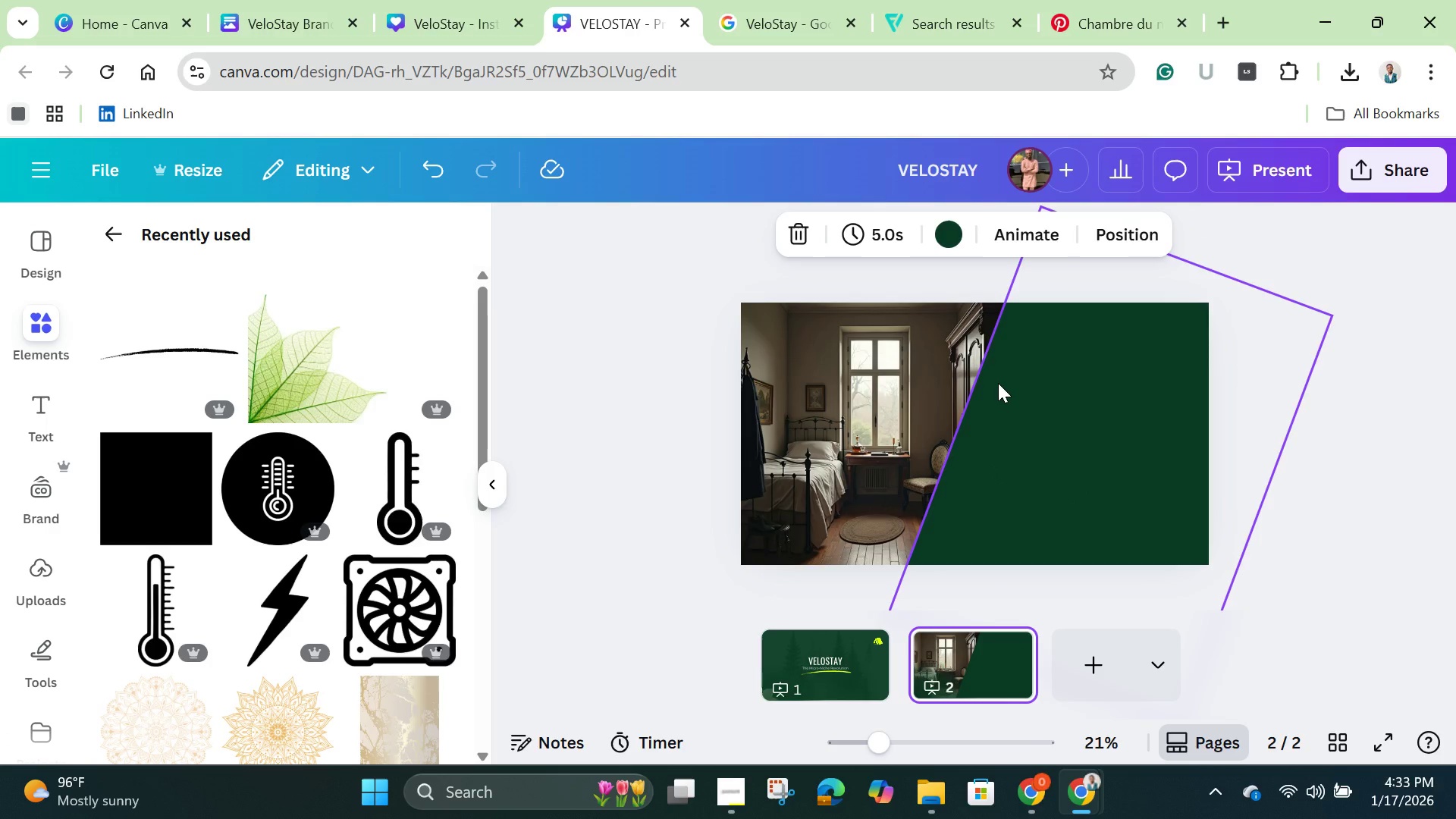 
key(Control+V)
 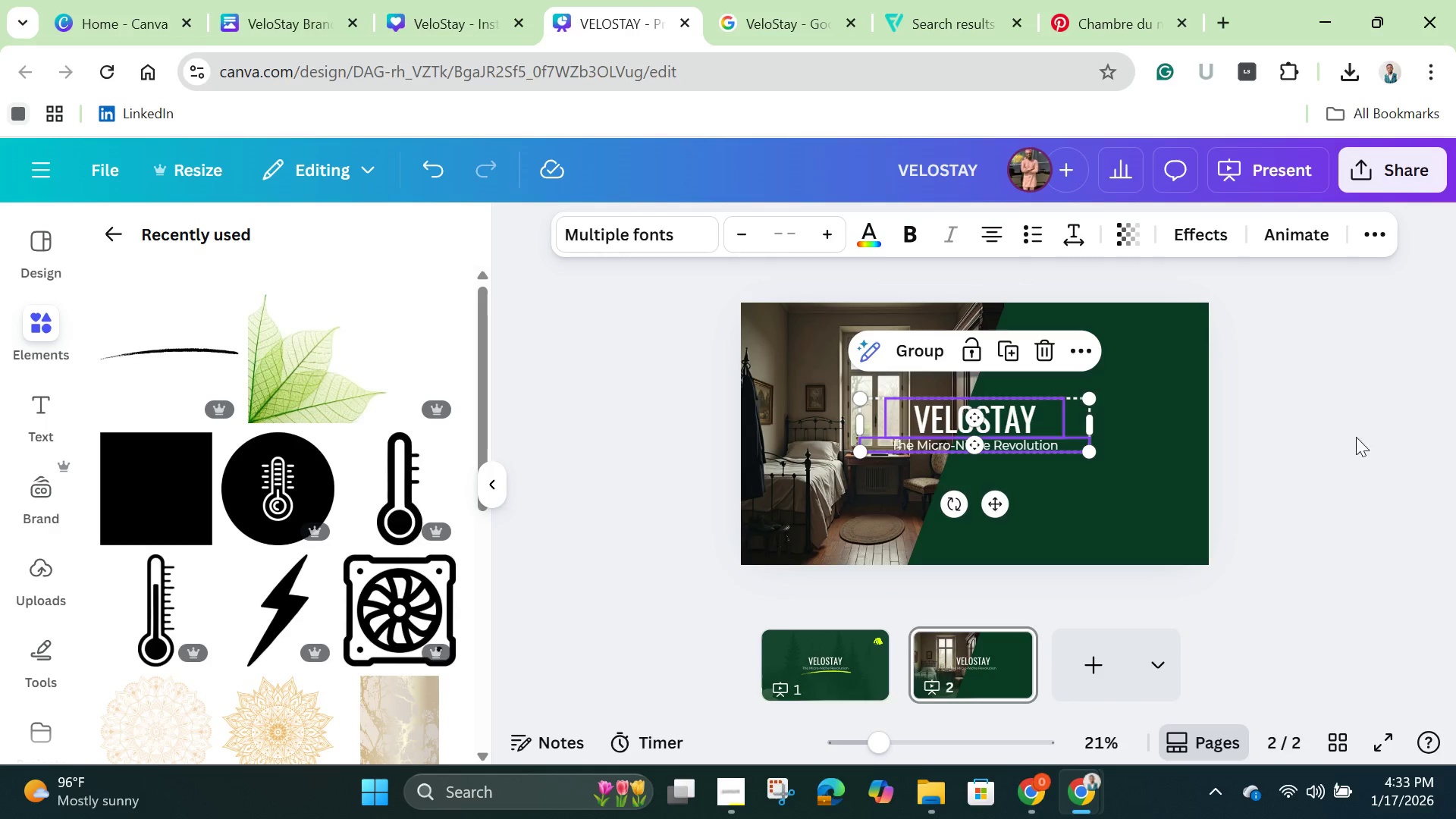 
left_click([1373, 434])
 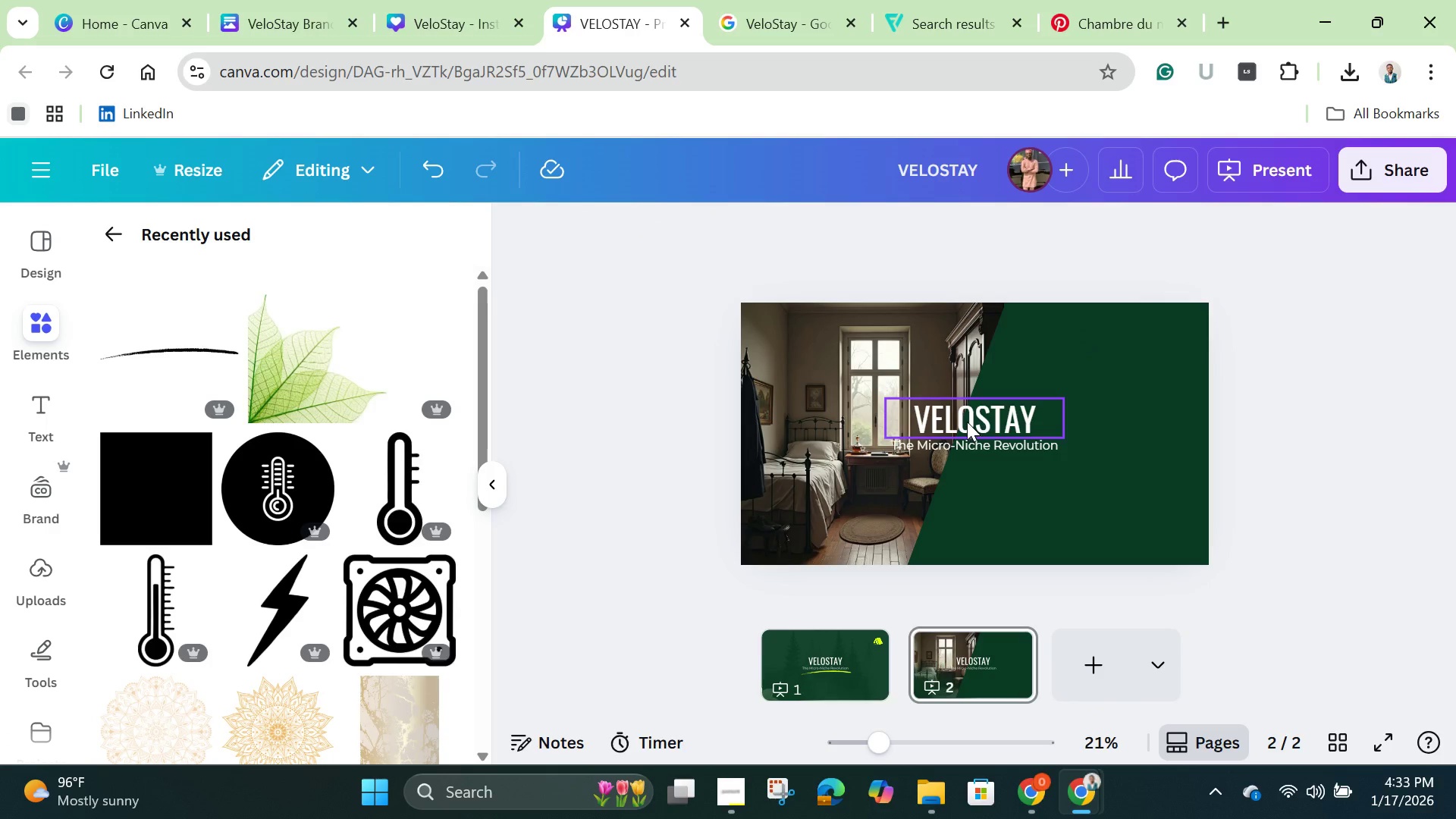 
left_click_drag(start_coordinate=[967, 422], to_coordinate=[951, 423])
 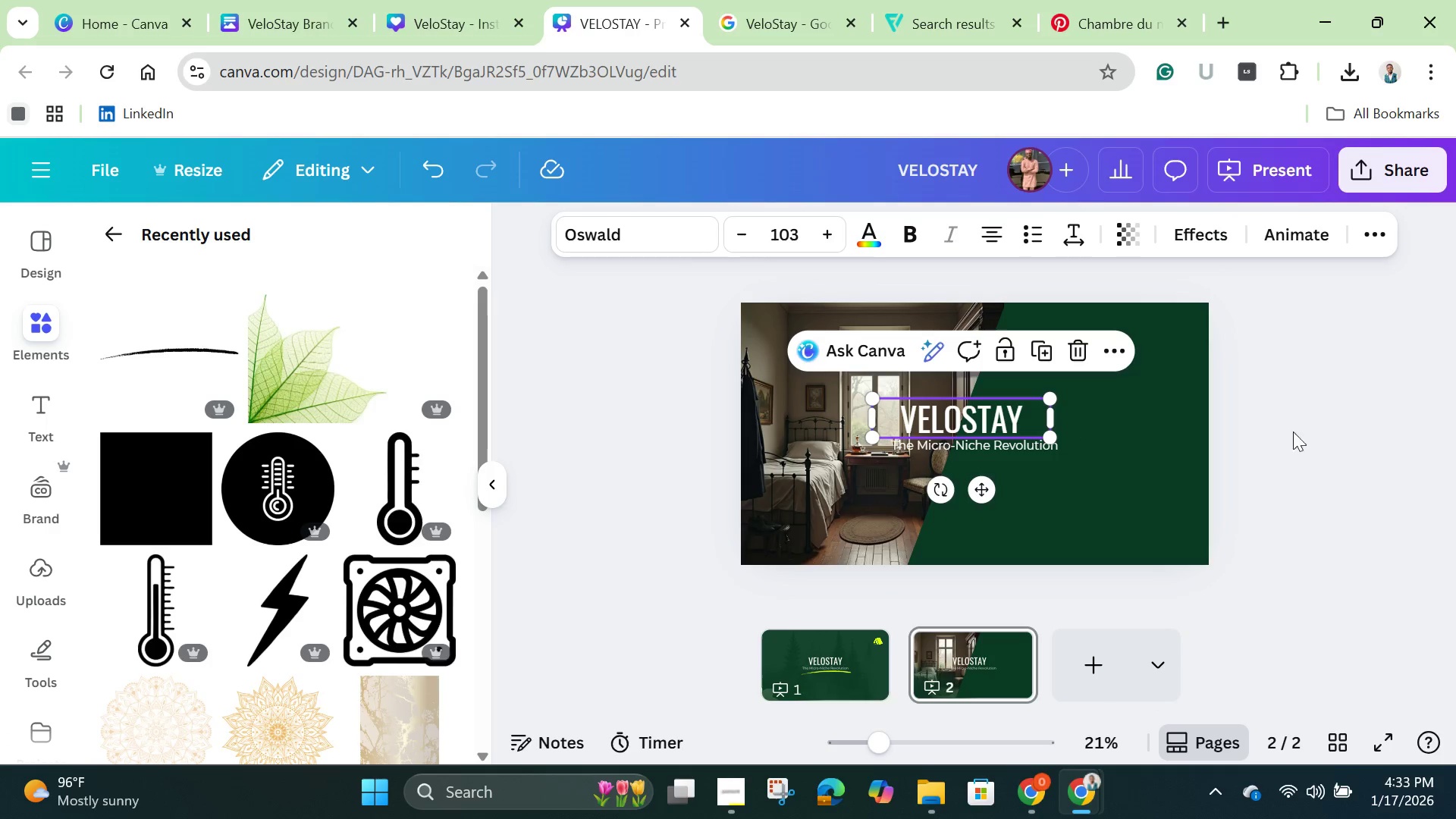 
left_click([1313, 415])
 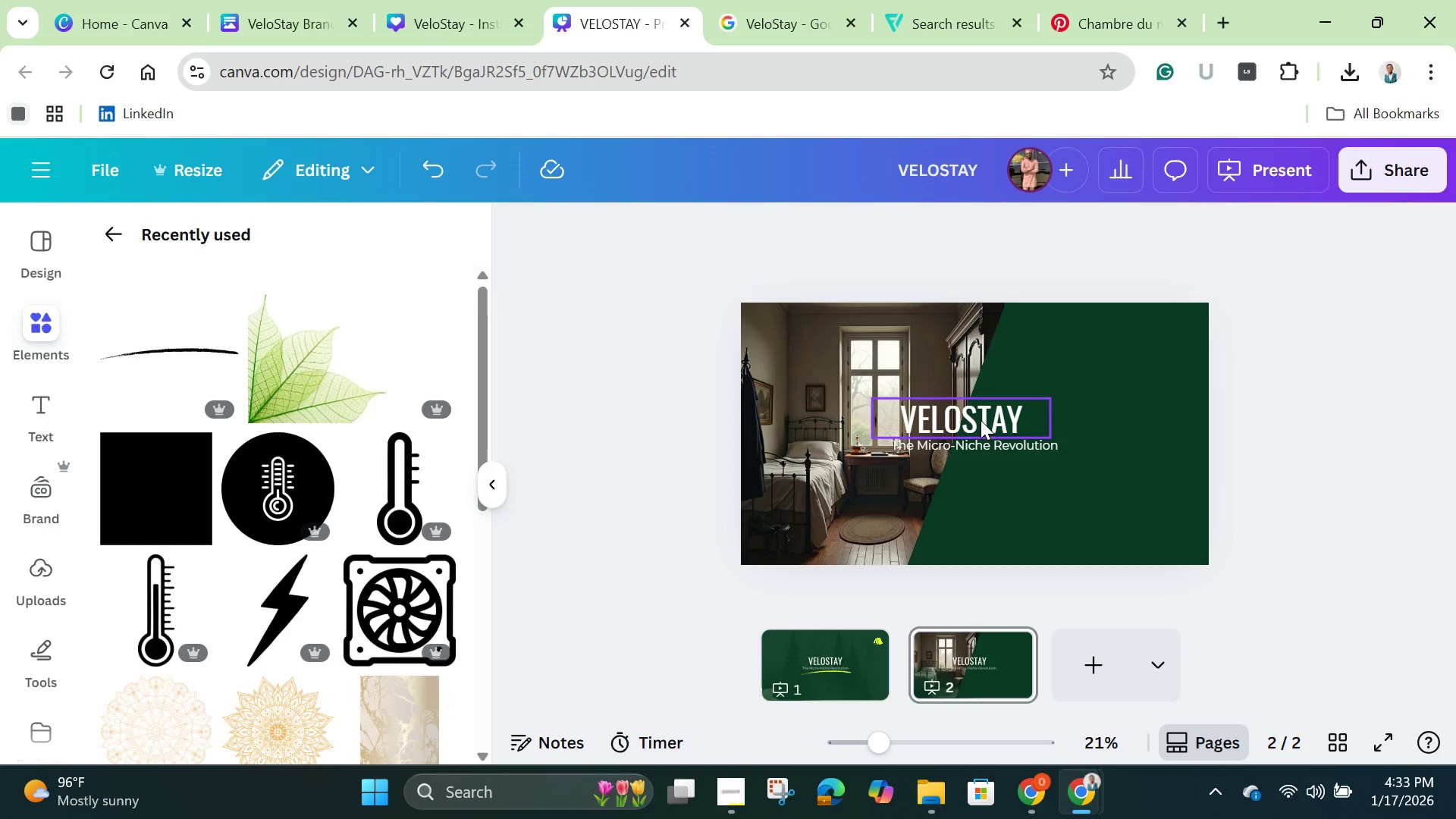 
wait(12.2)
 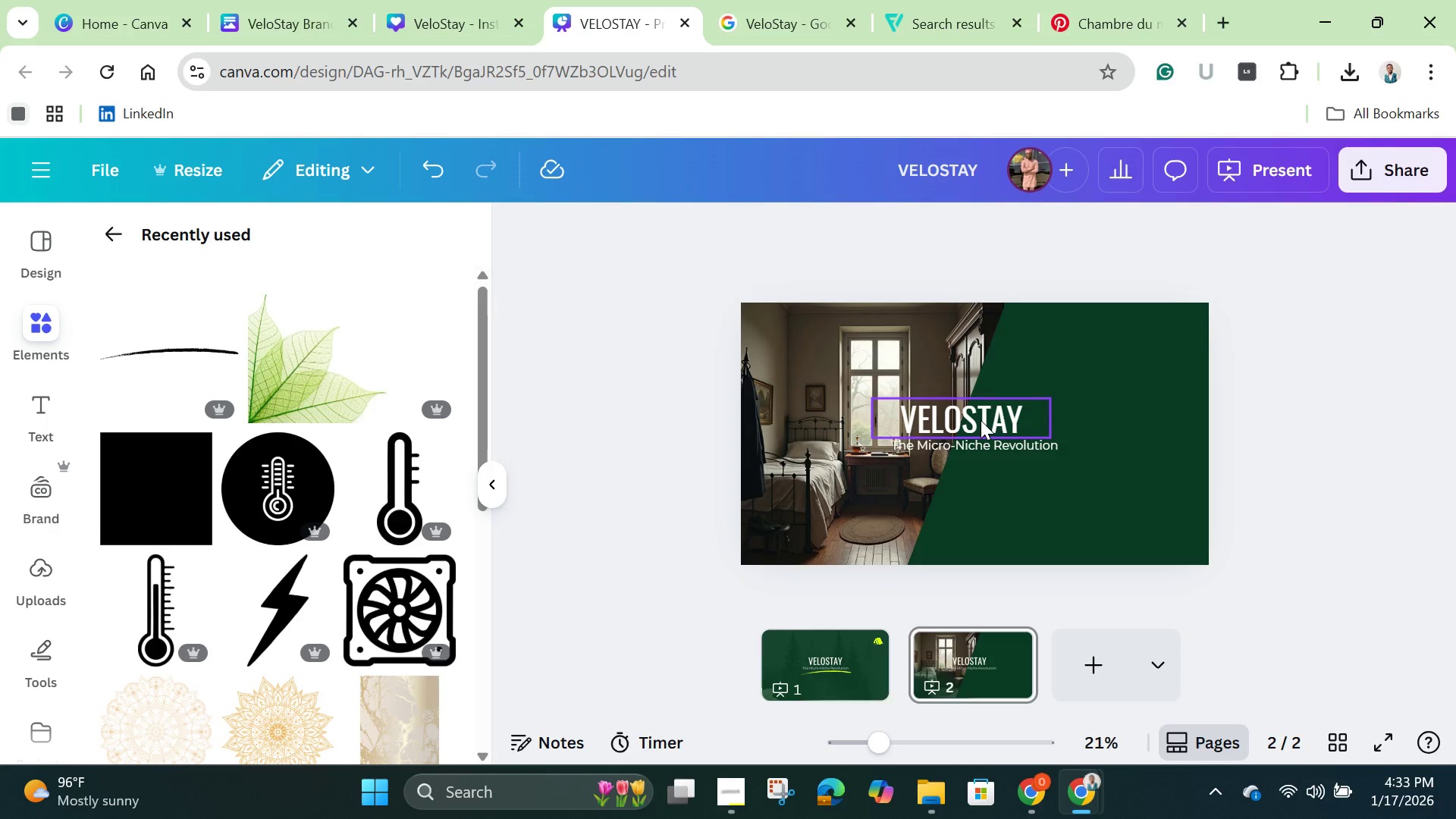 
left_click([981, 420])
 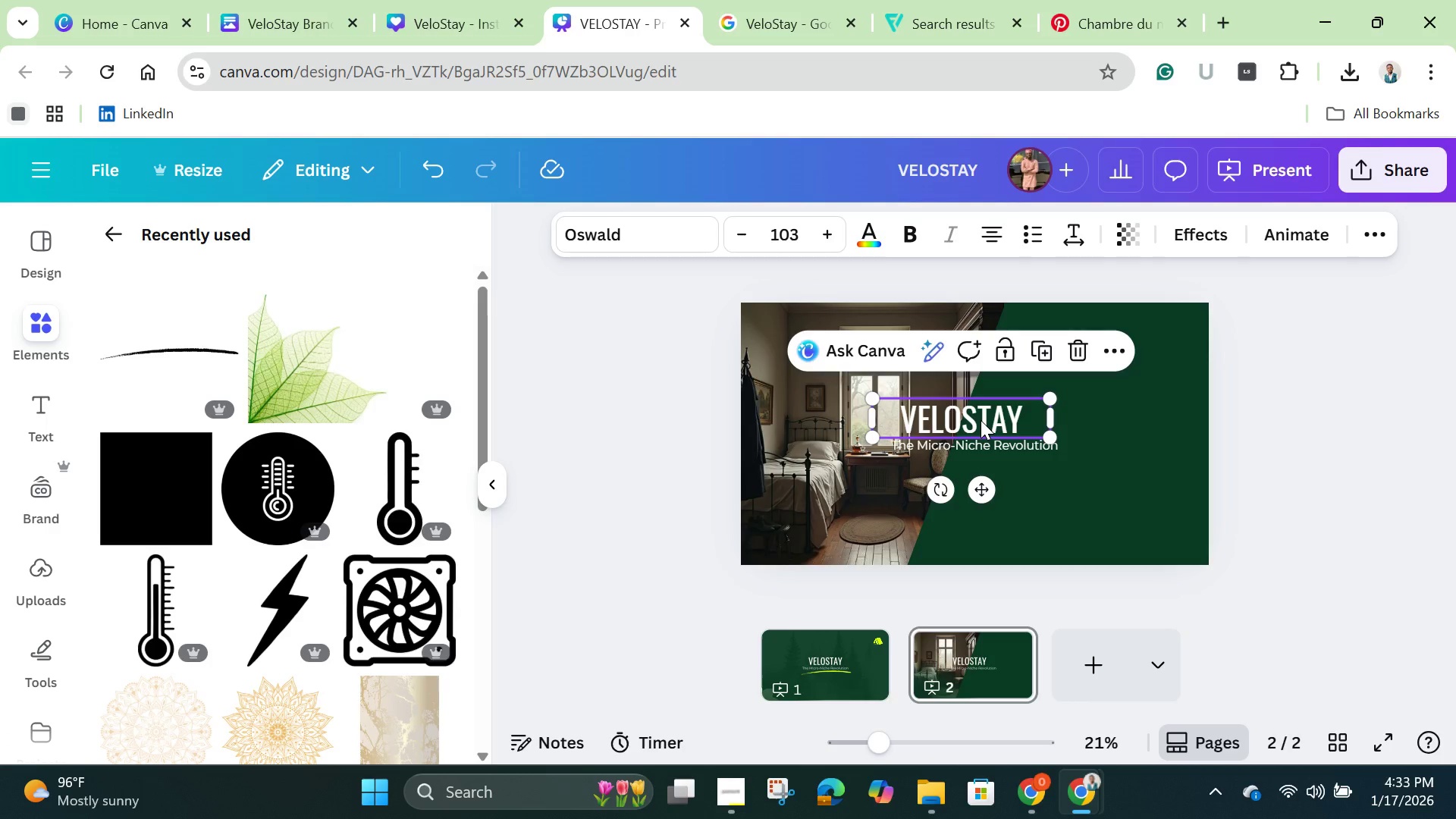 
left_click([981, 420])
 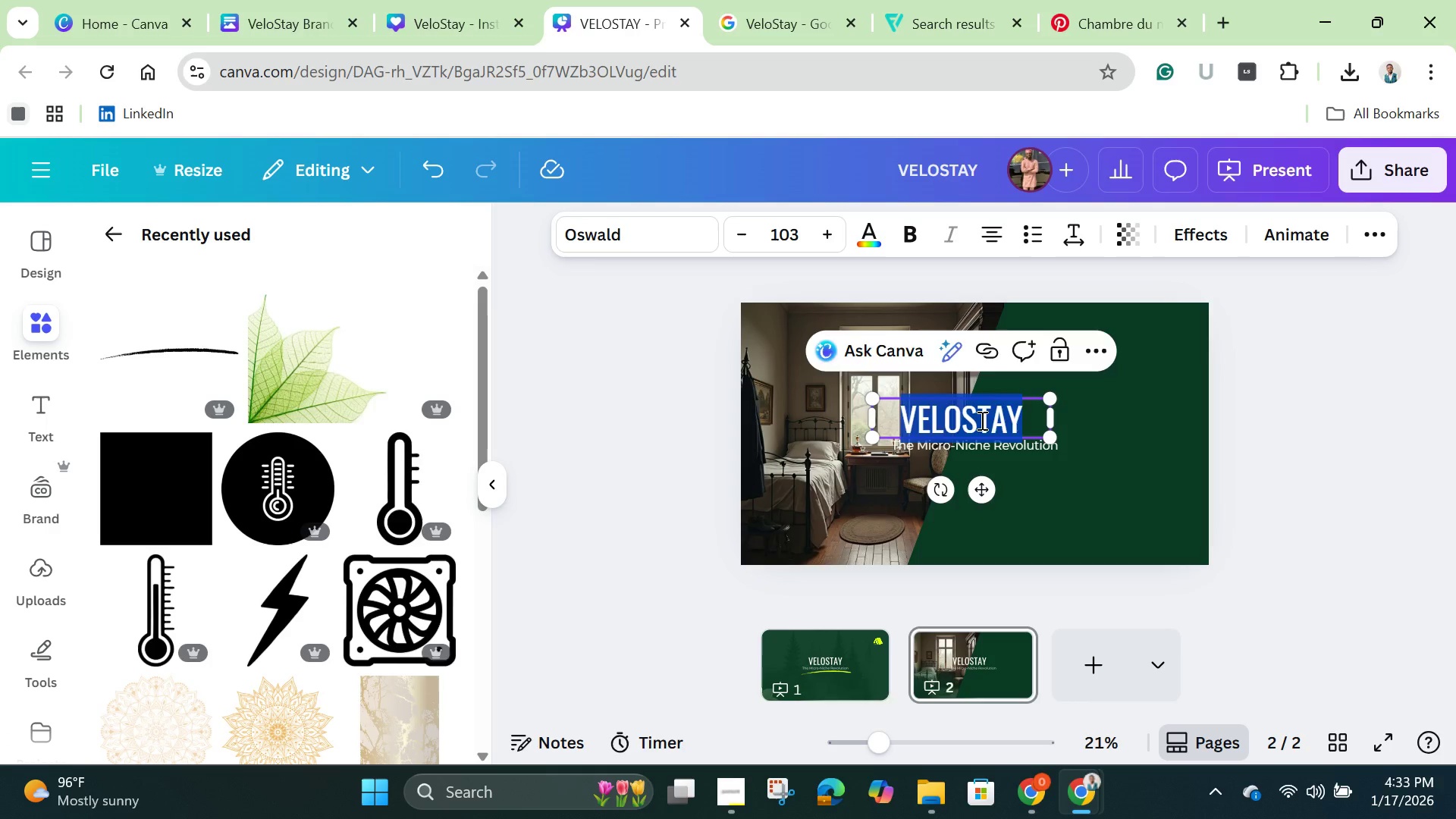 
key(Backspace)
type(the)
key(Backspace)
key(Backspace)
key(Backspace)
type(THE GENERIC )
 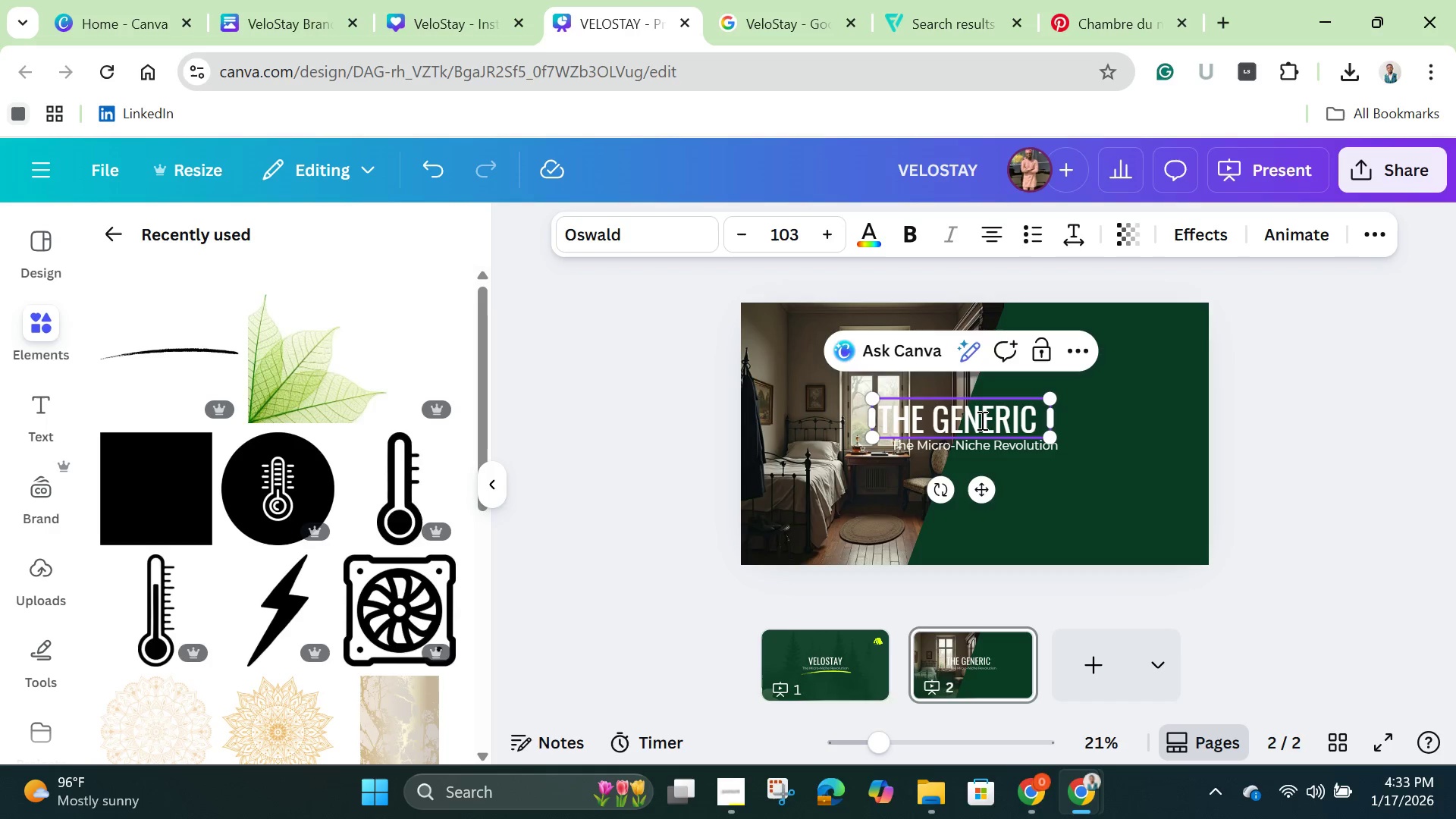 
type(HOTEL FATIQUE)
 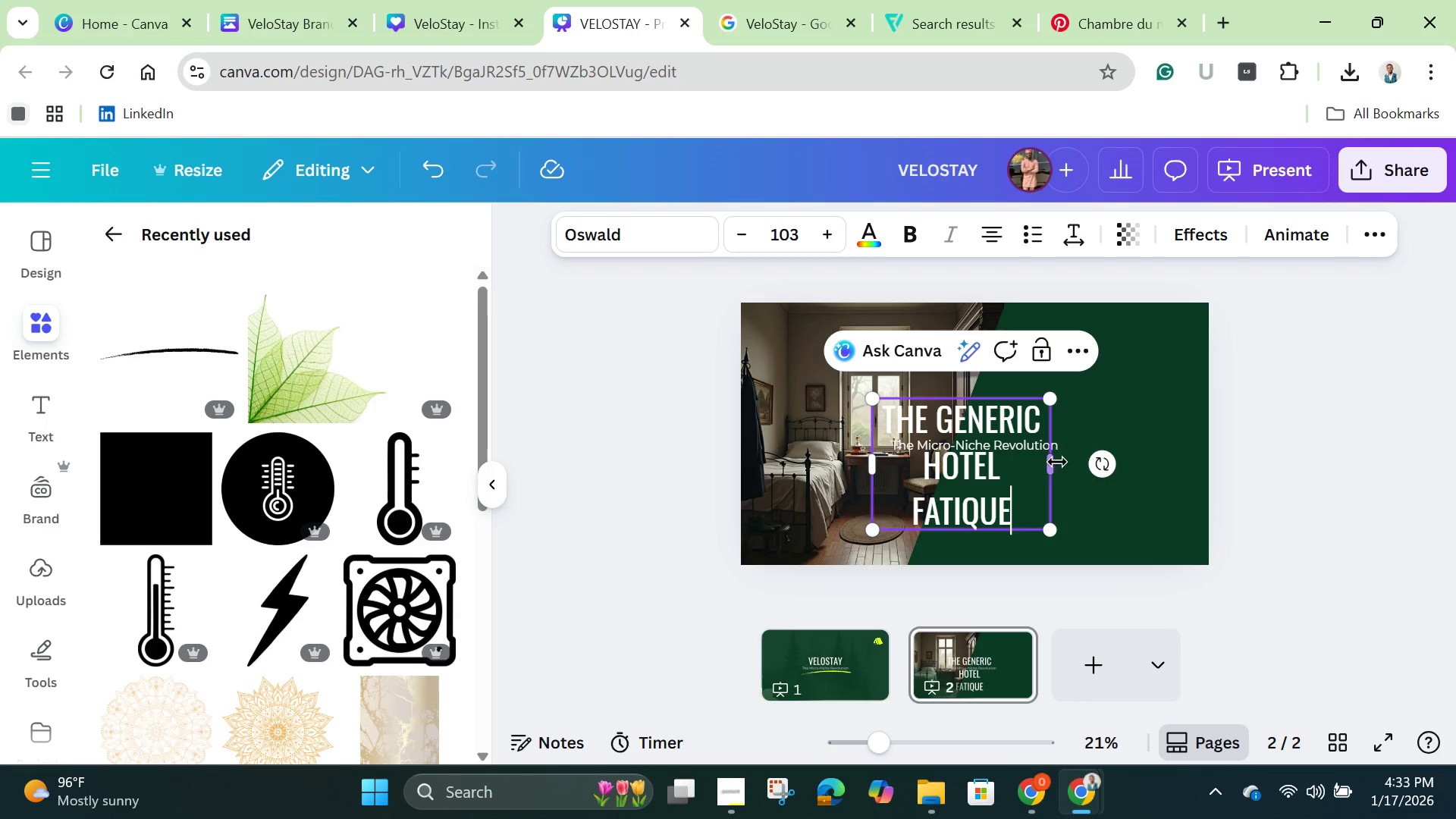 
left_click([1219, 378])
 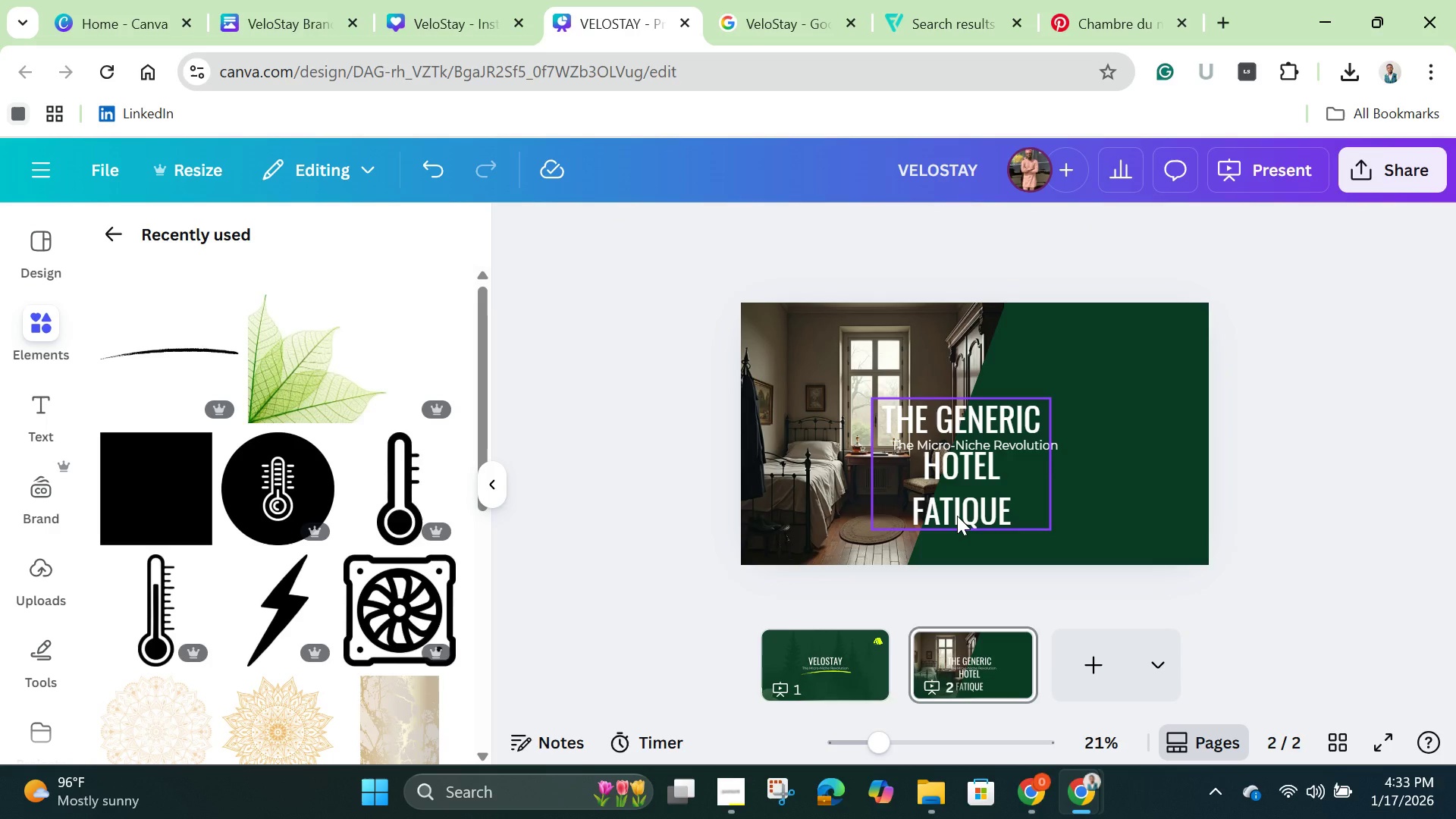 
left_click([957, 516])
 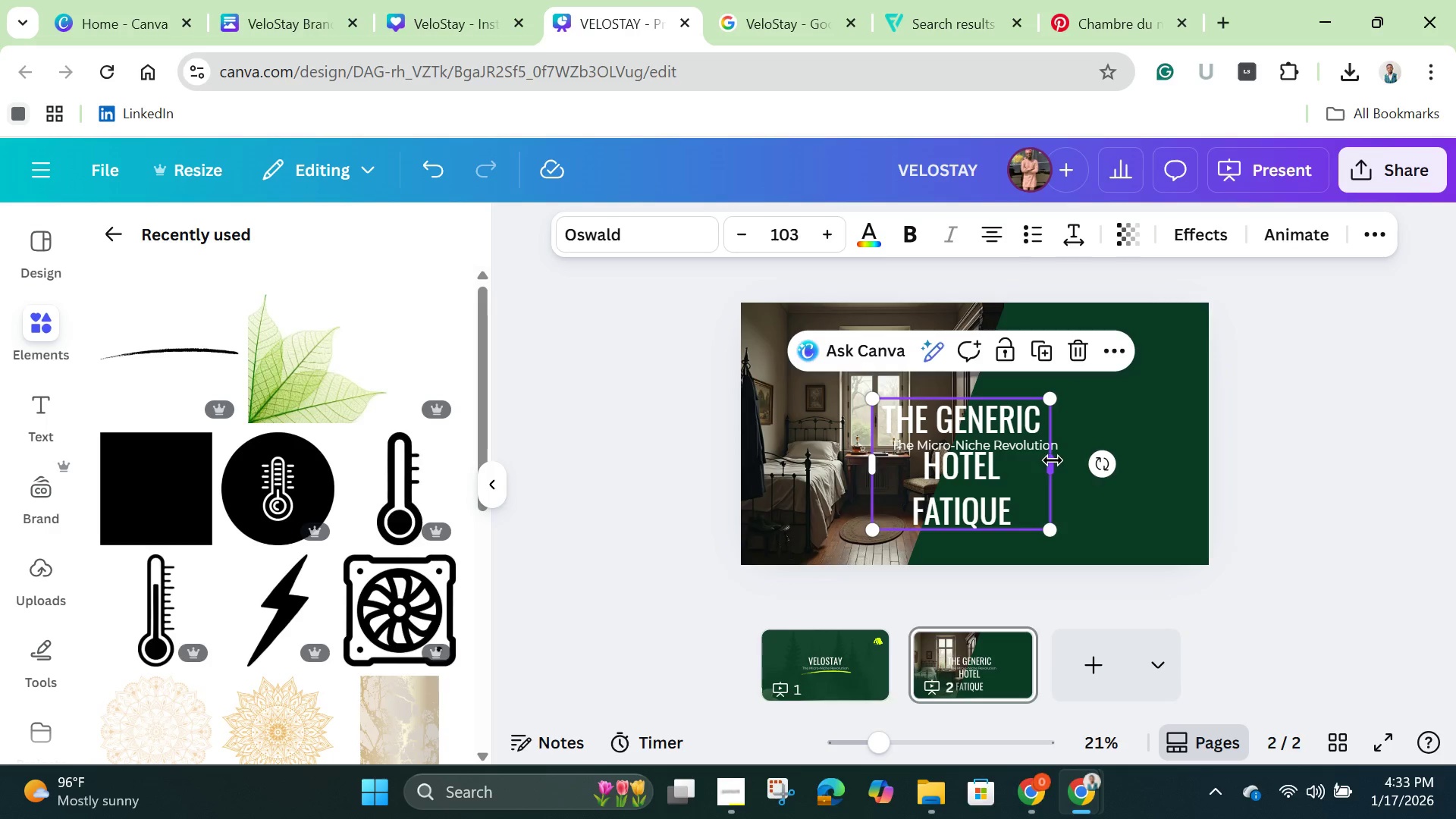 
left_click_drag(start_coordinate=[1053, 460], to_coordinate=[1260, 482])
 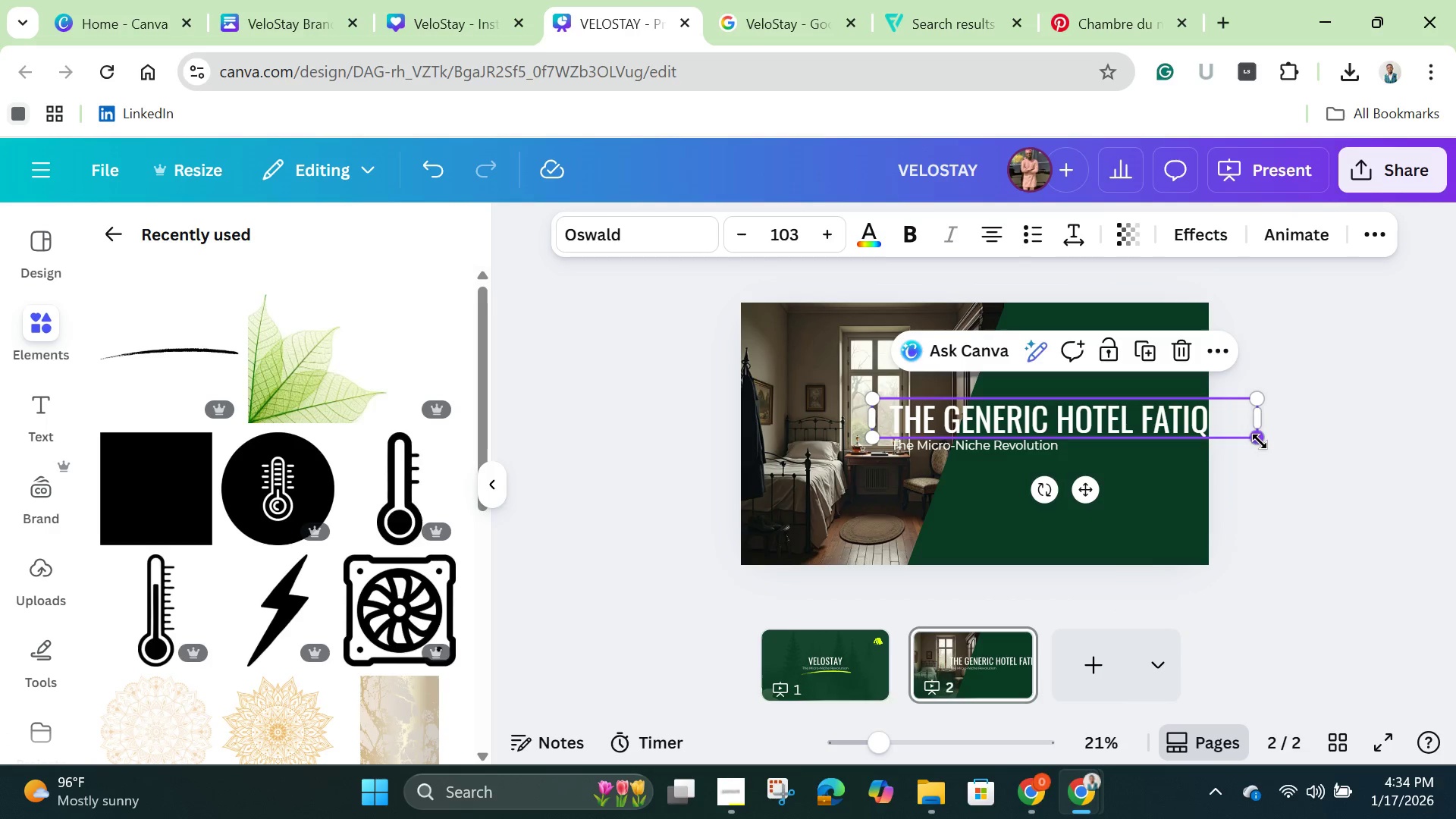 
left_click_drag(start_coordinate=[1260, 442], to_coordinate=[1089, 436])
 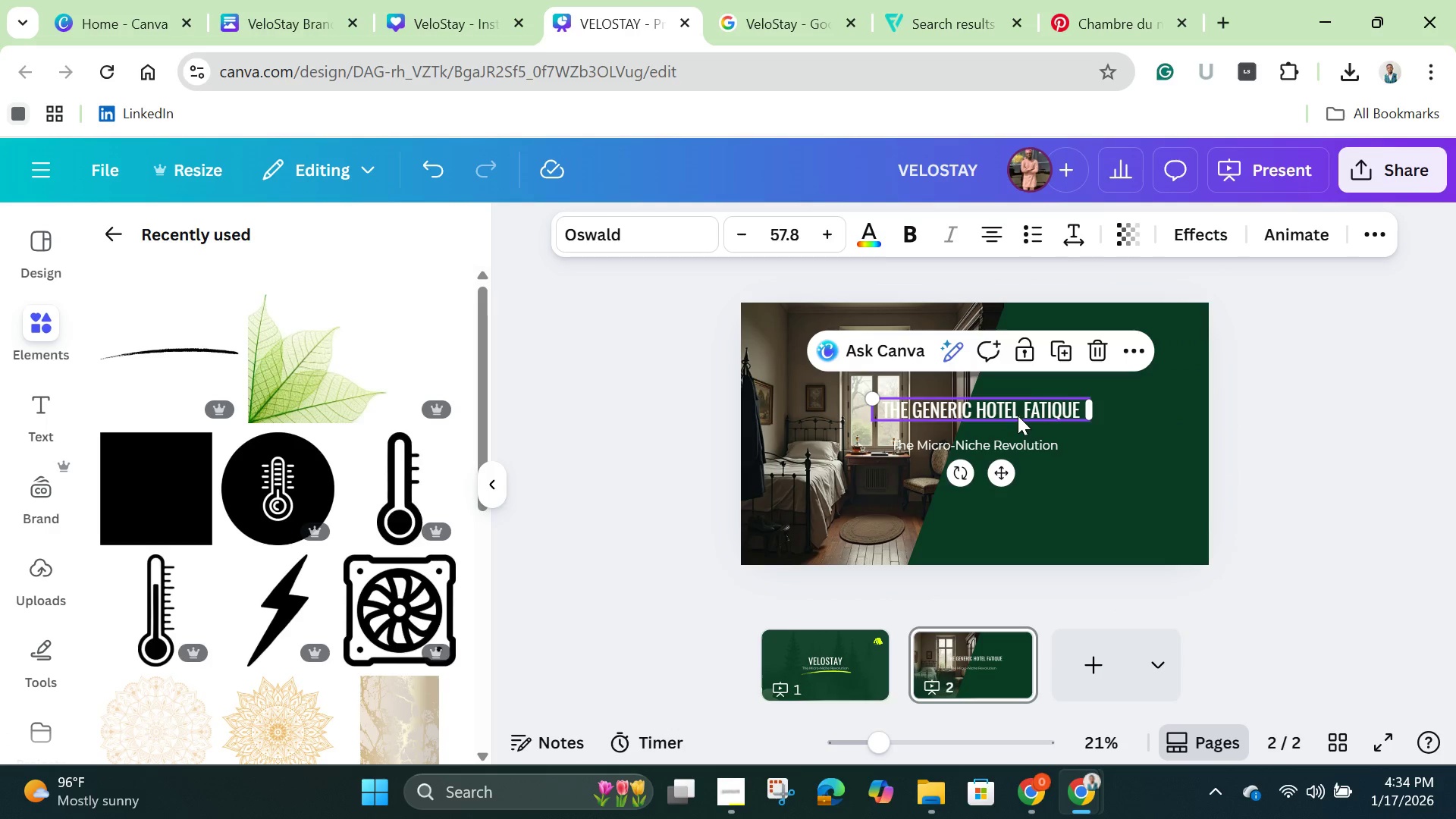 
left_click_drag(start_coordinate=[1018, 416], to_coordinate=[1135, 368])
 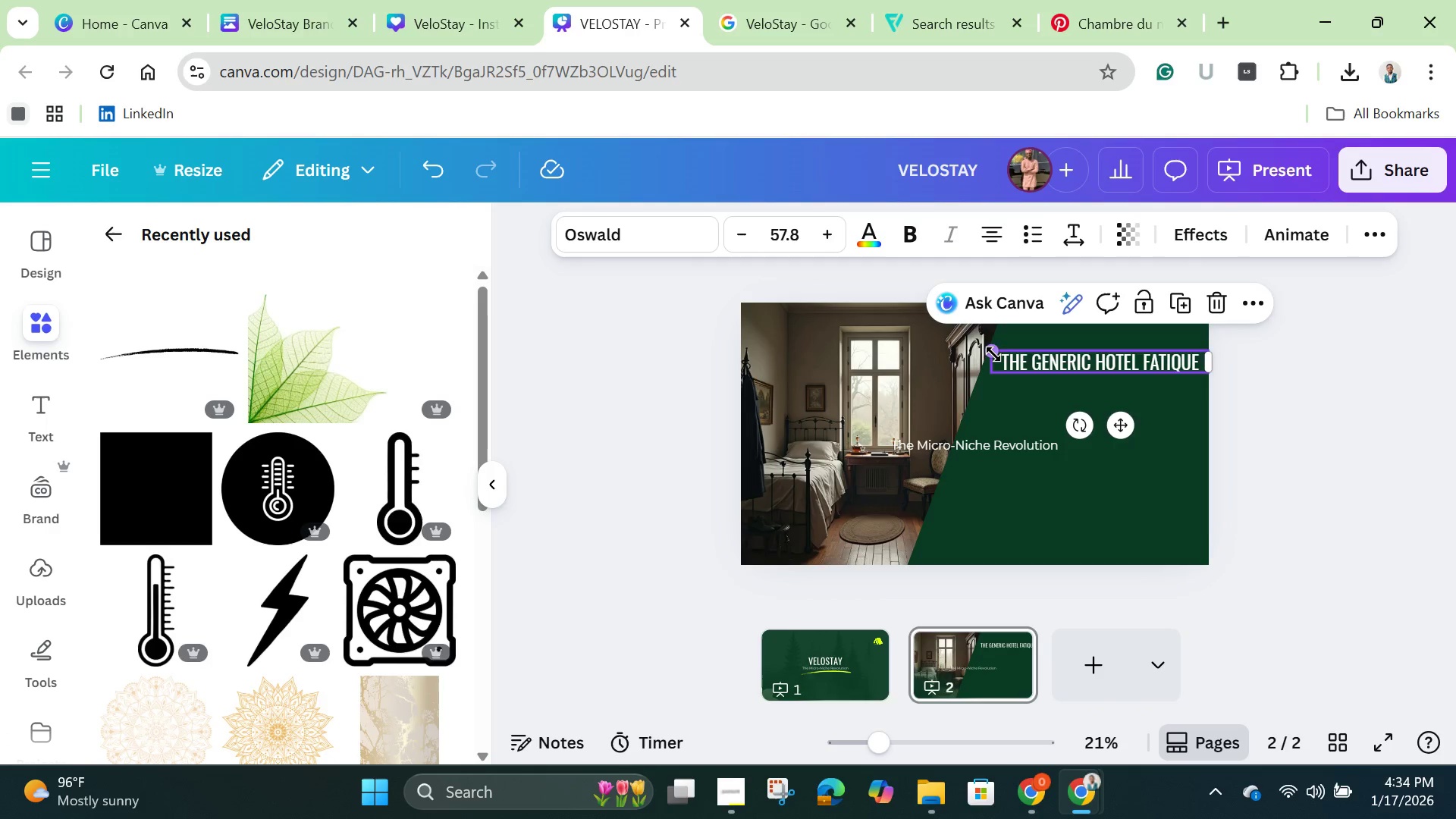 
left_click_drag(start_coordinate=[993, 353], to_coordinate=[1017, 366])
 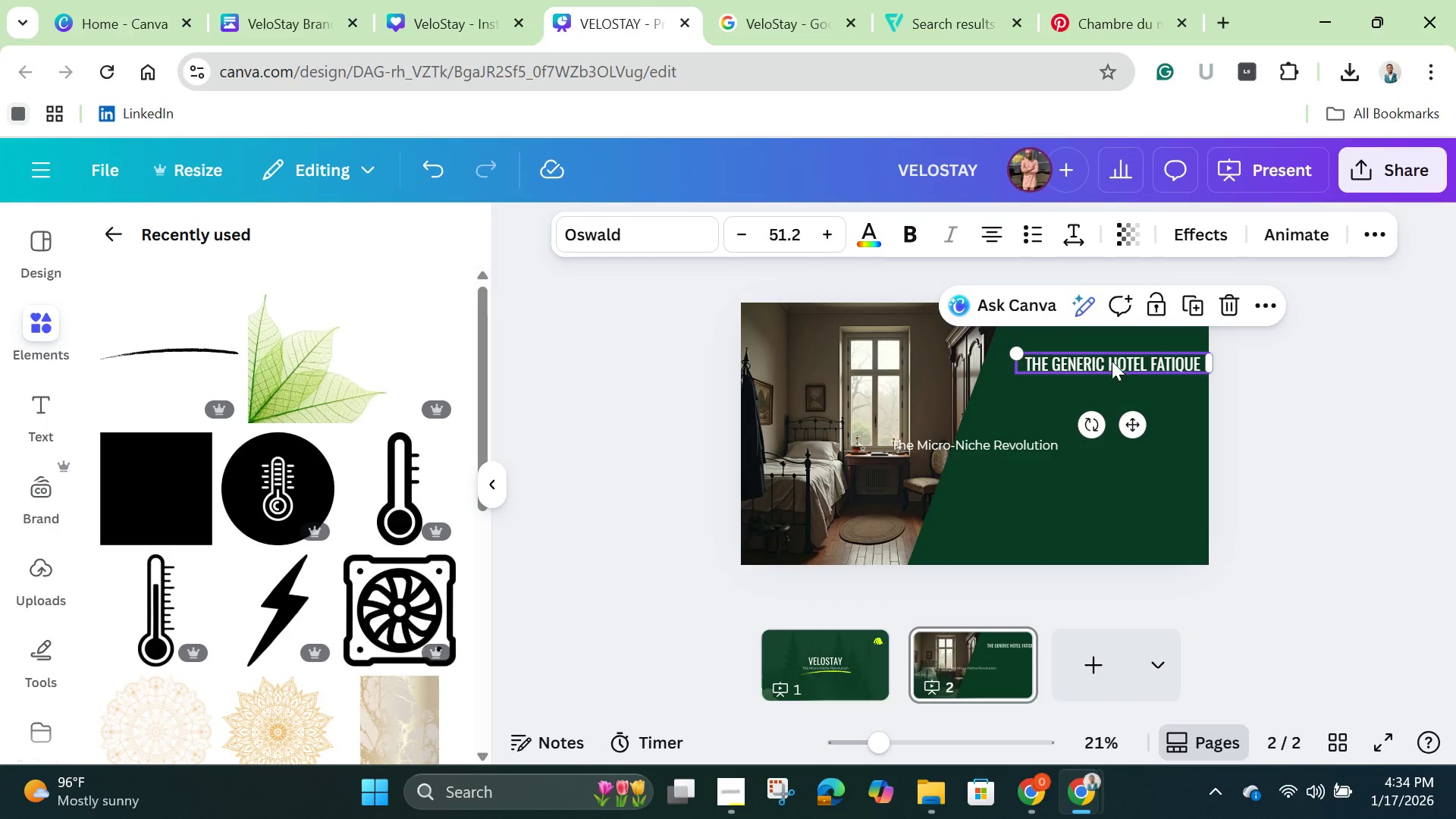 
left_click_drag(start_coordinate=[1117, 361], to_coordinate=[1106, 340])
 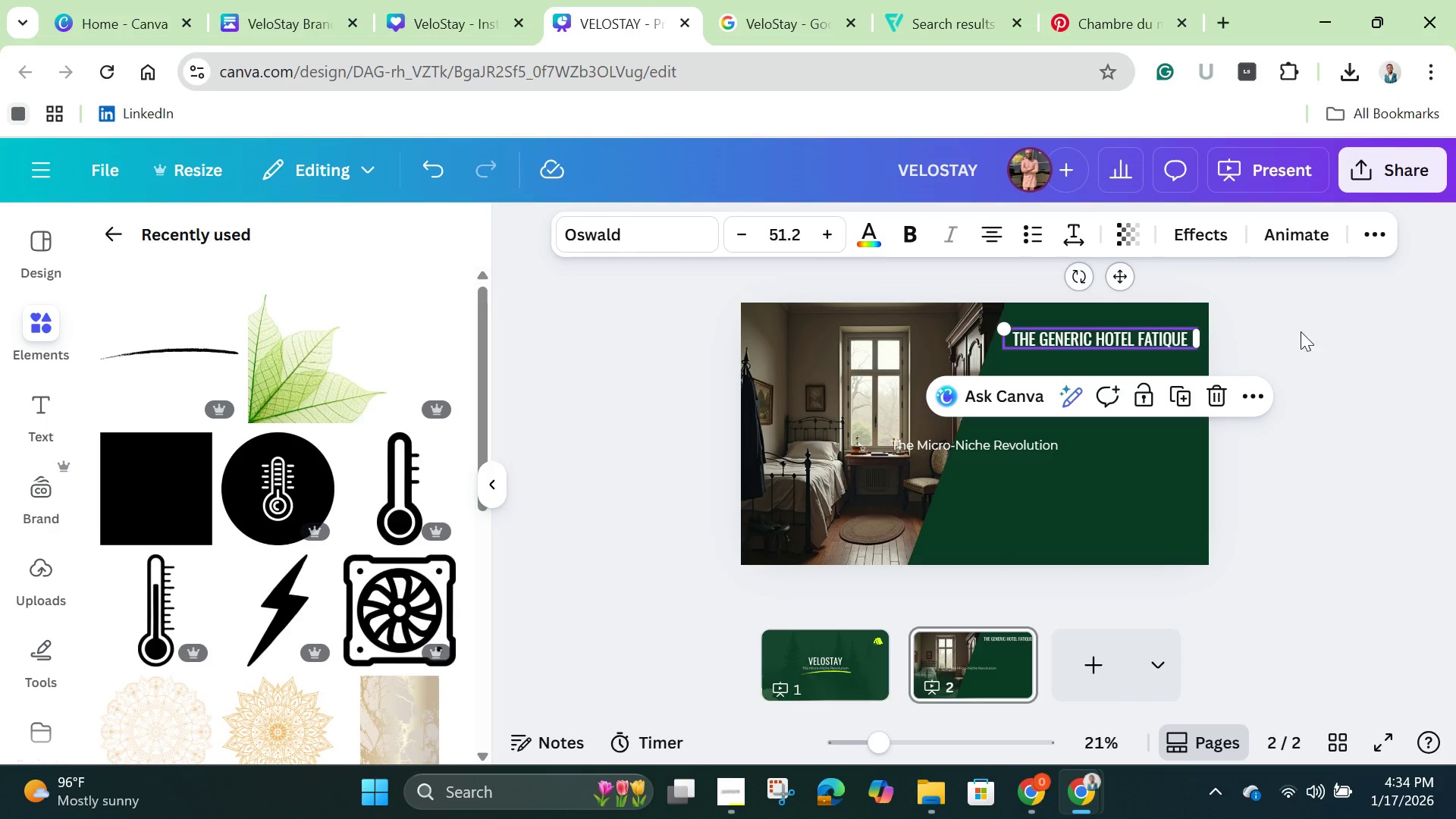 
left_click([1298, 331])
 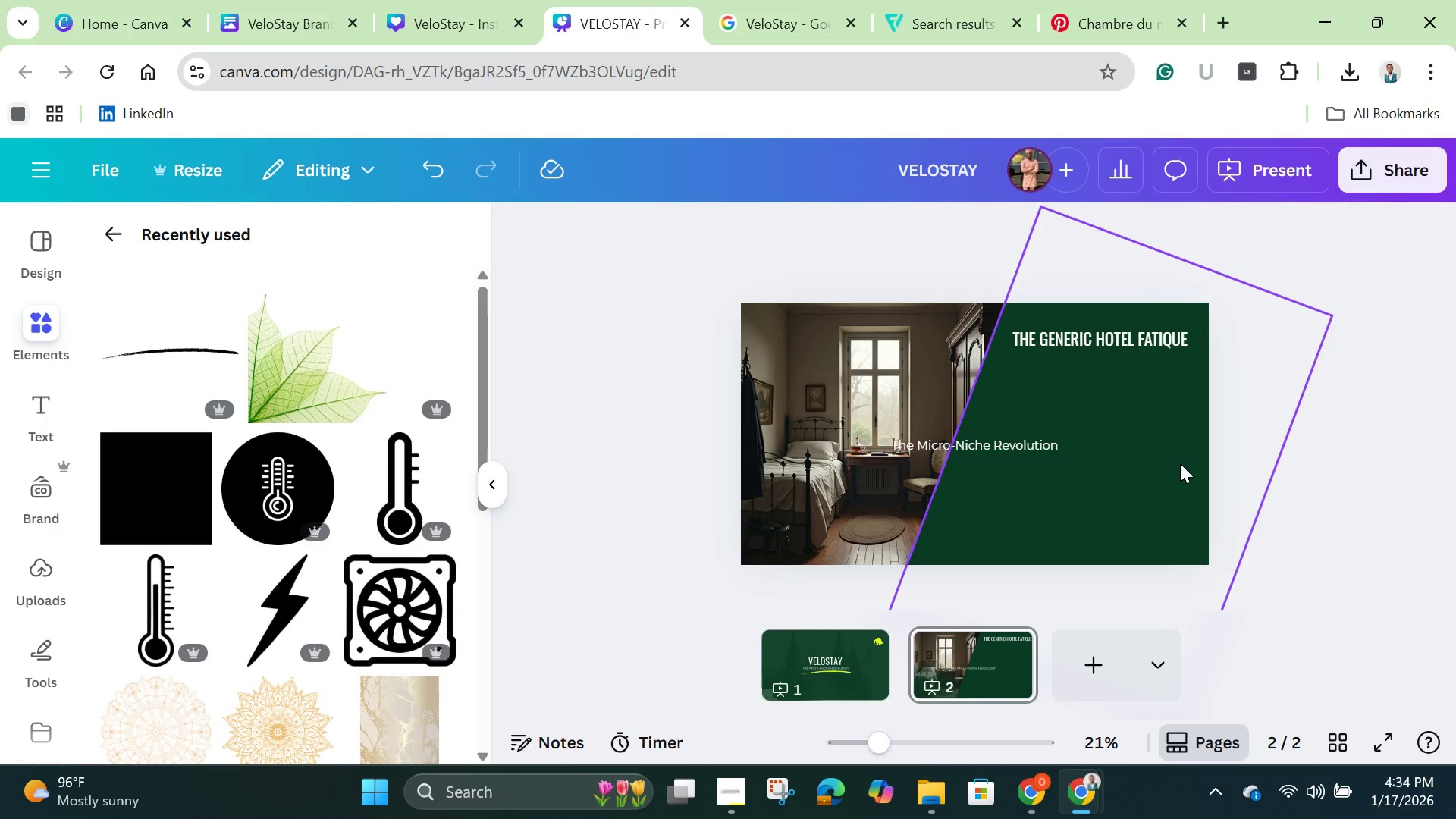 
wait(7.58)
 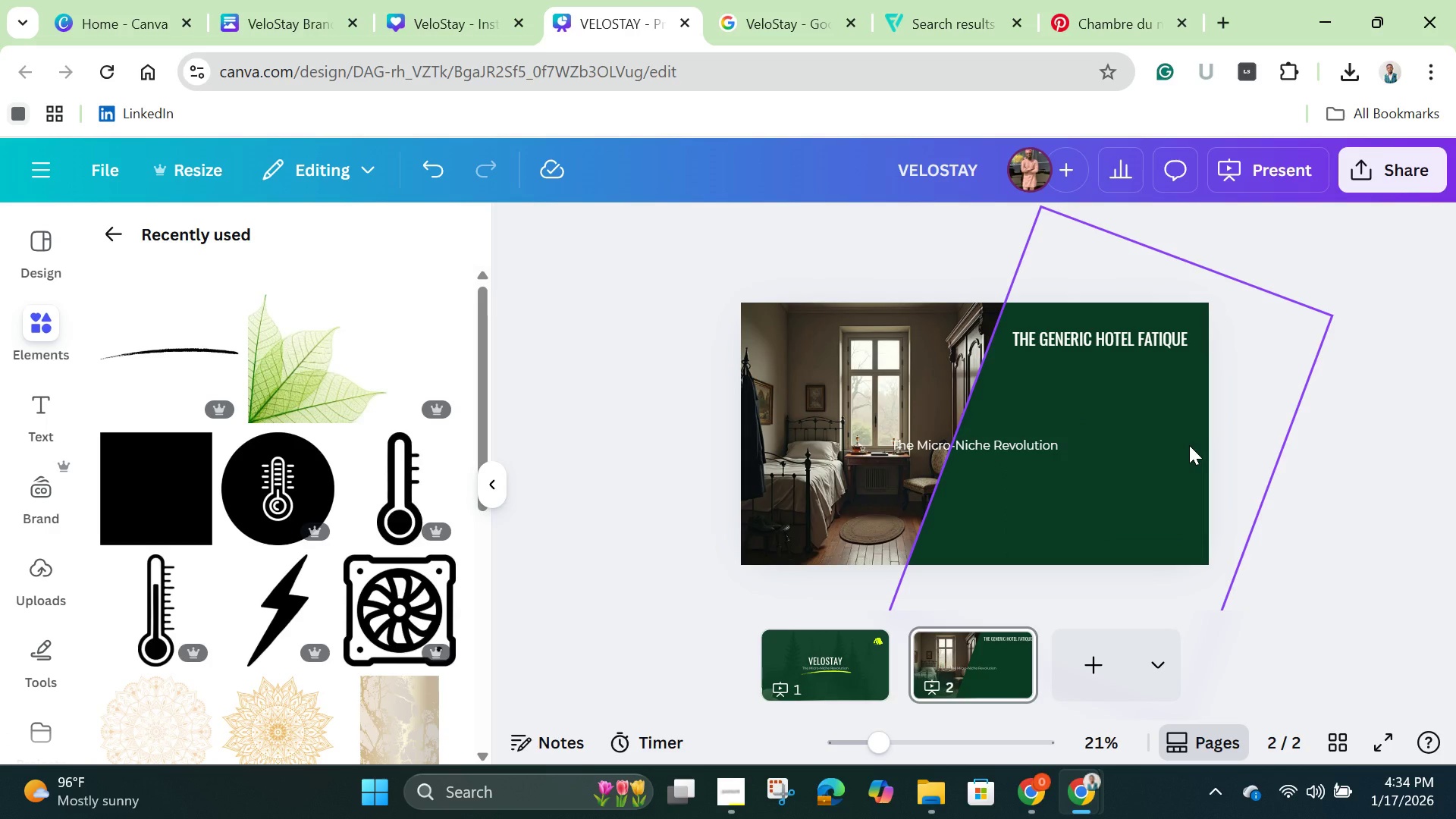 
double_click([1003, 444])
 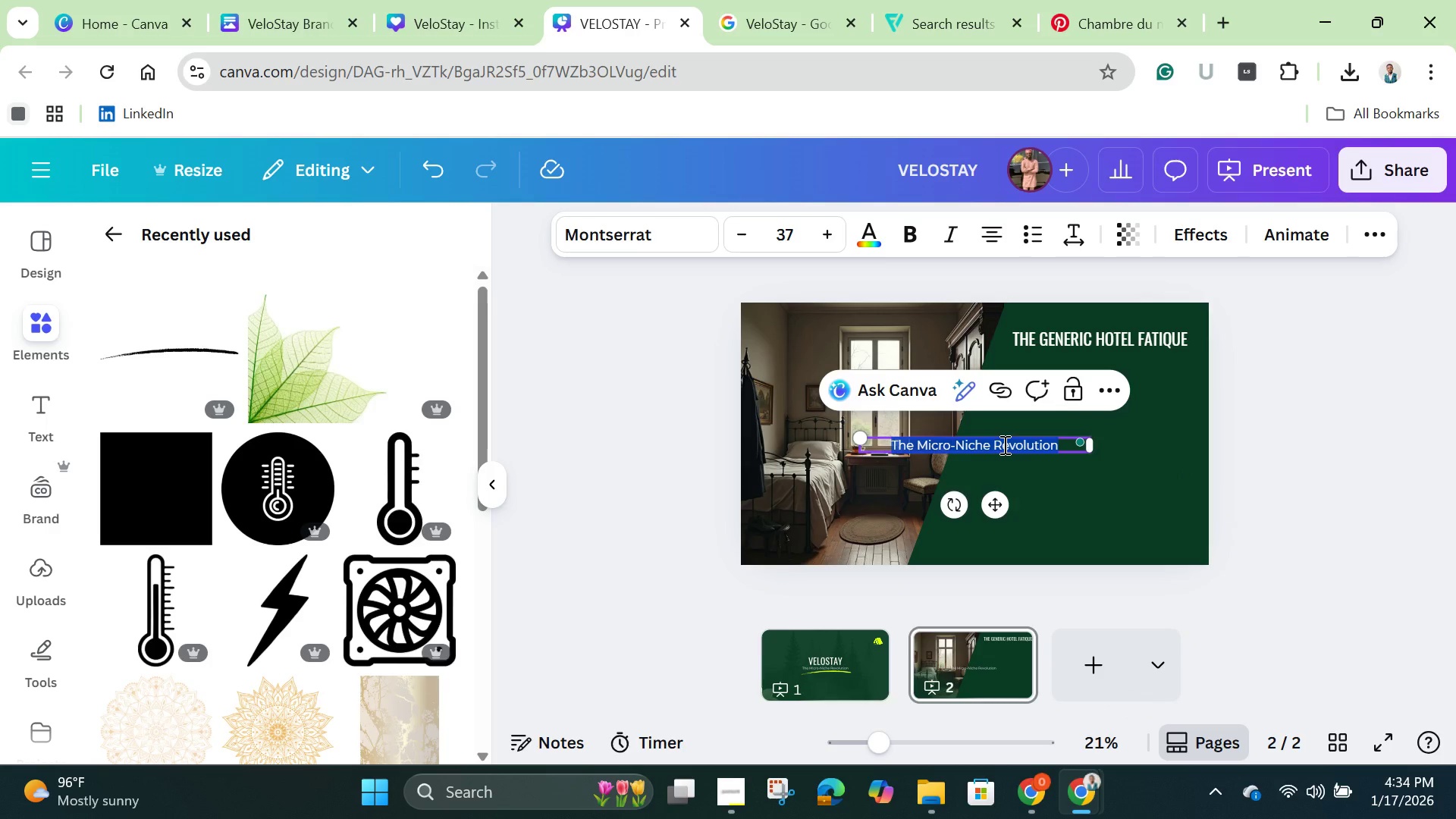 
key(Backspace)
 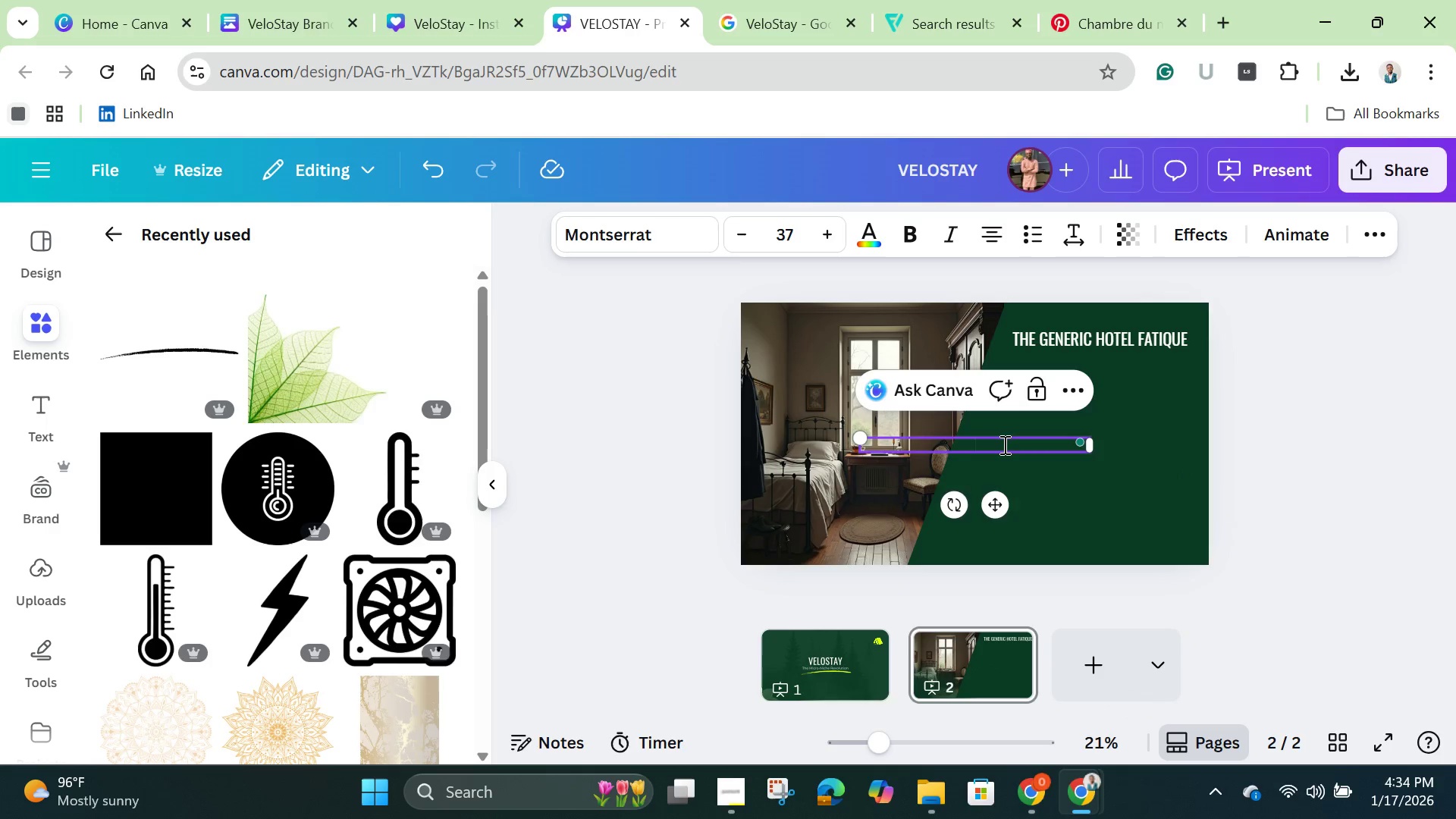 
hold_key(key=ShiftLeft, duration=0.34)
 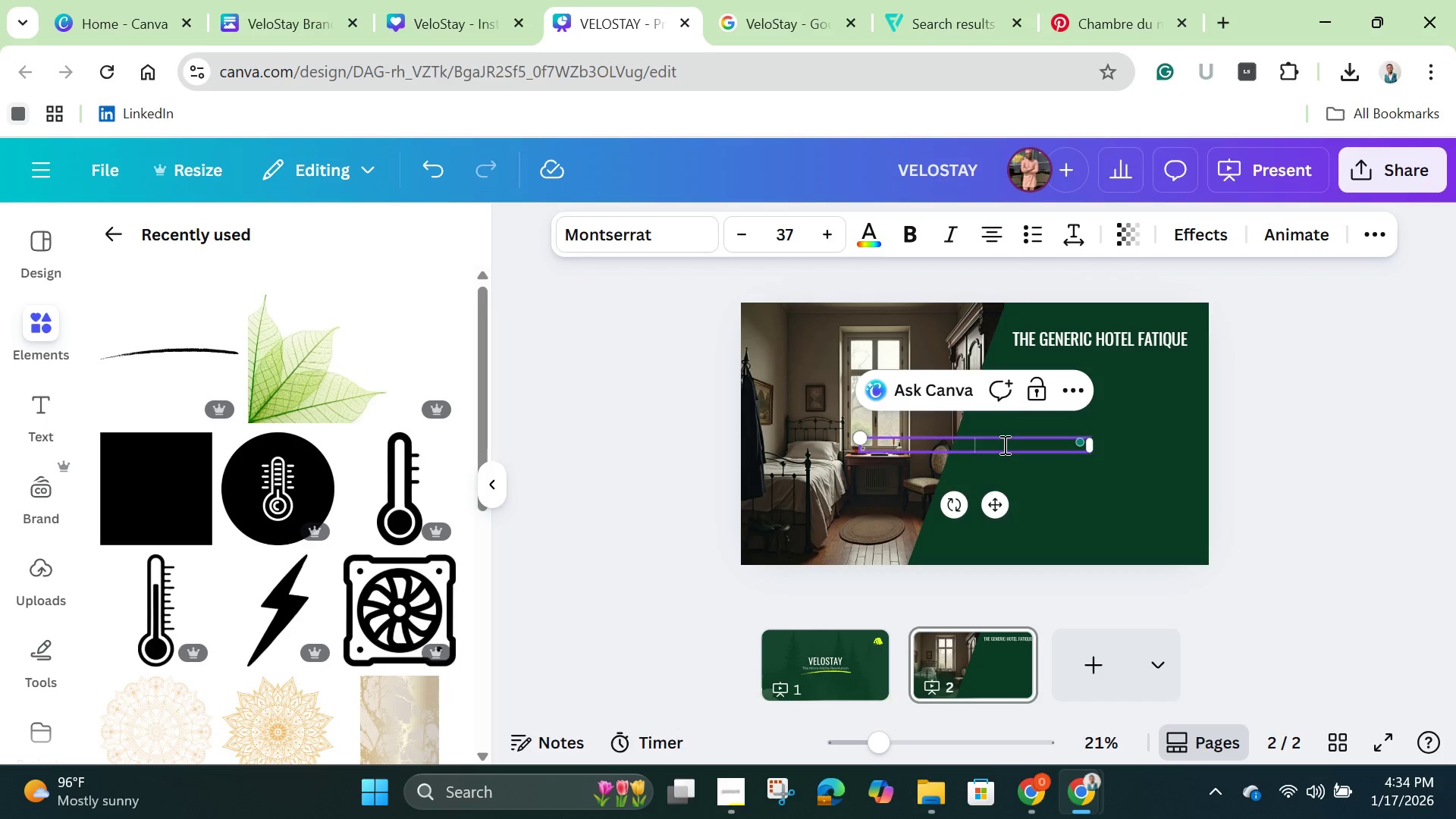 
type(Travelers crave immersion, stabd)
key(Backspace)
key(Backspace)
type(ndard hotels offer isolation. )
 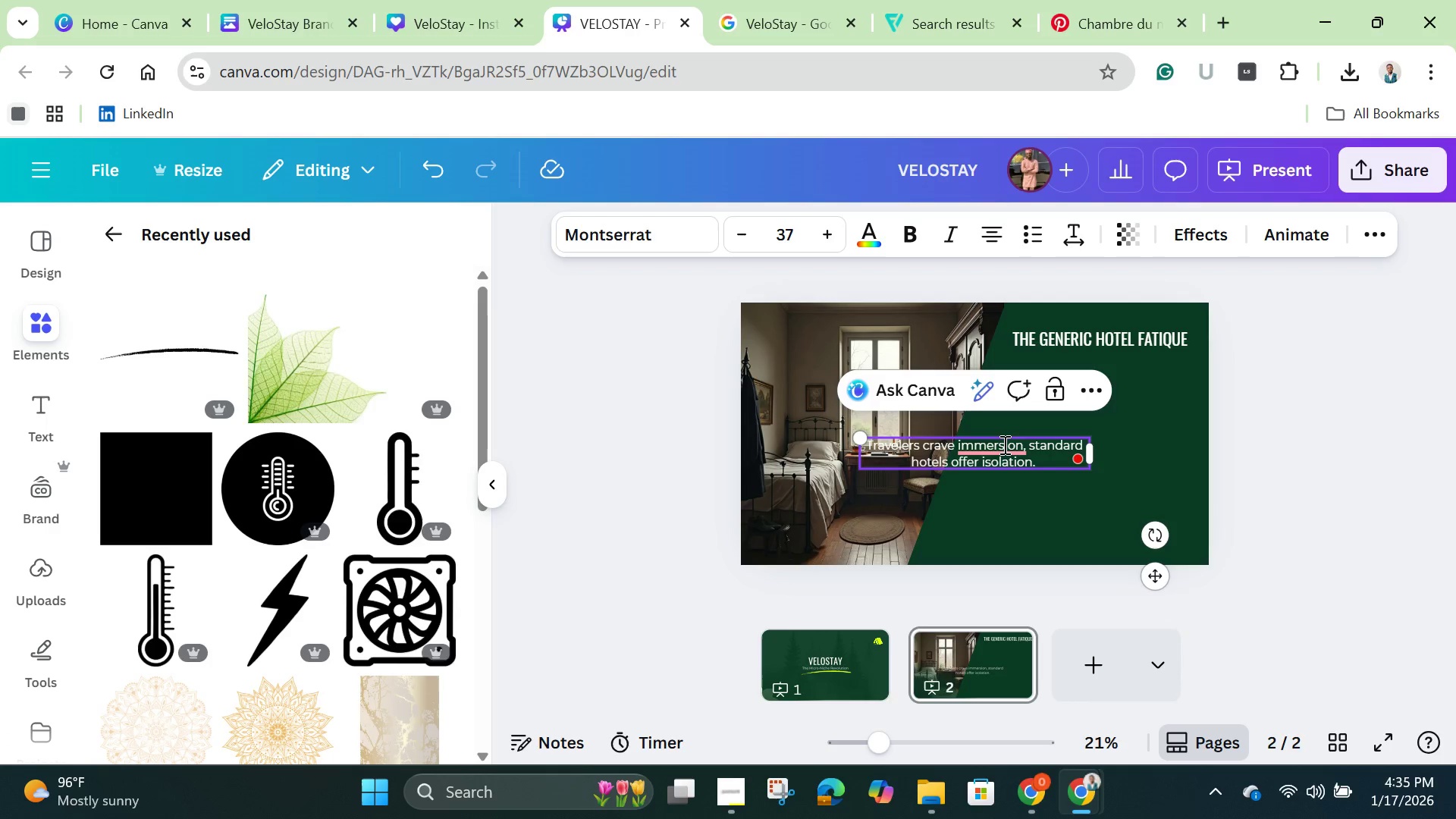 
left_click([1003, 444])
 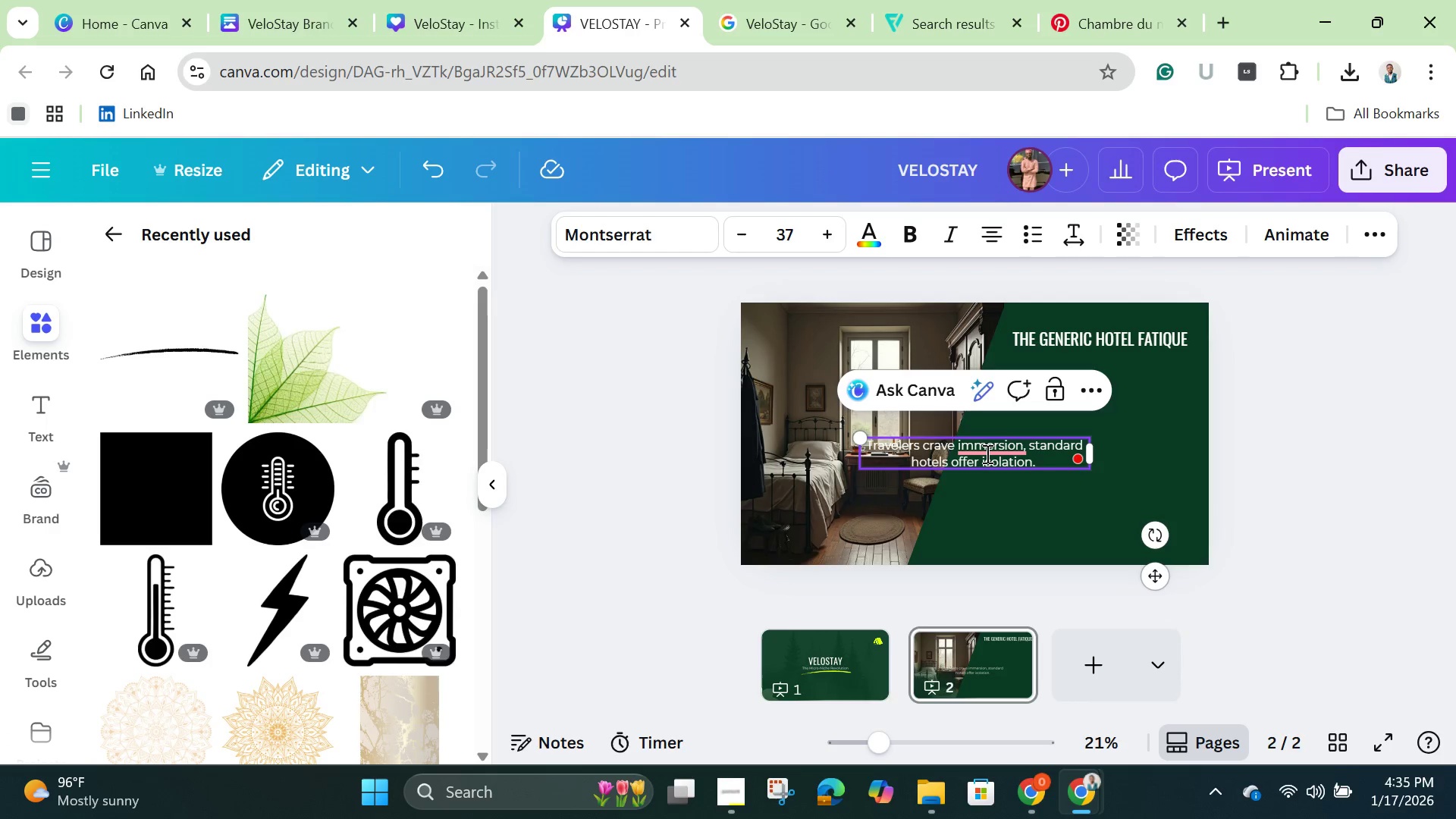 
left_click([986, 453])
 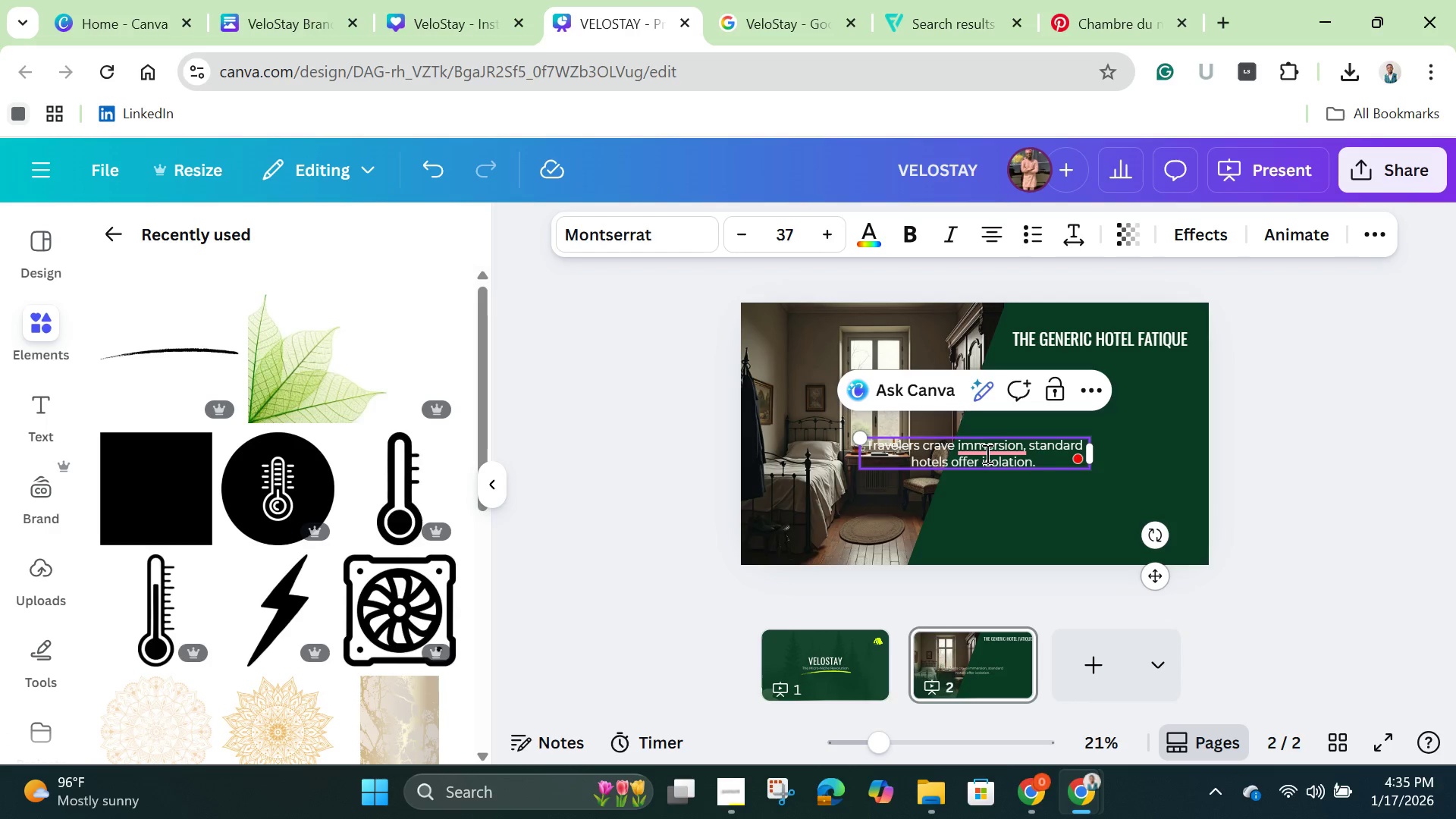 
right_click([986, 453])
 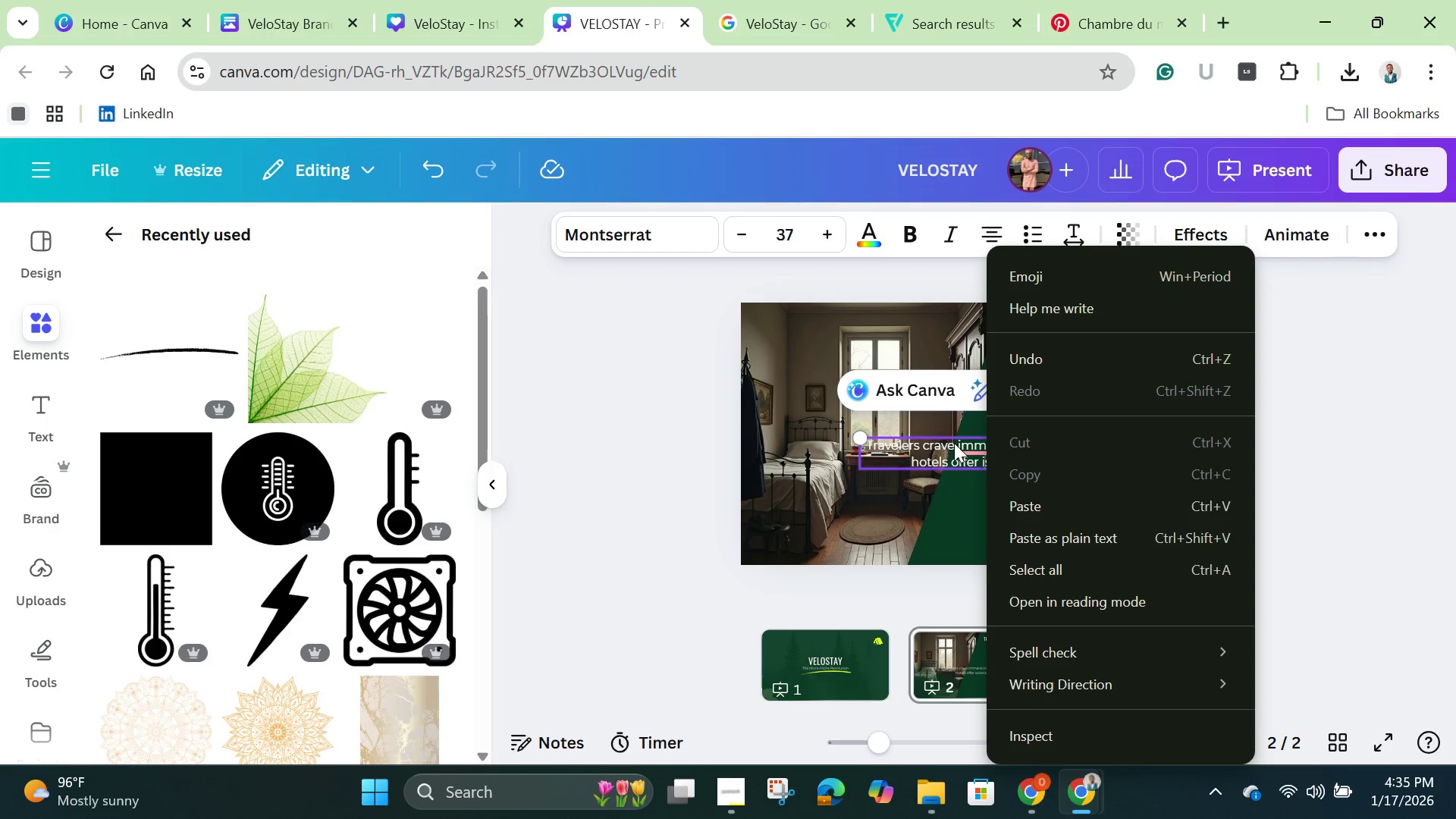 
left_click([954, 443])
 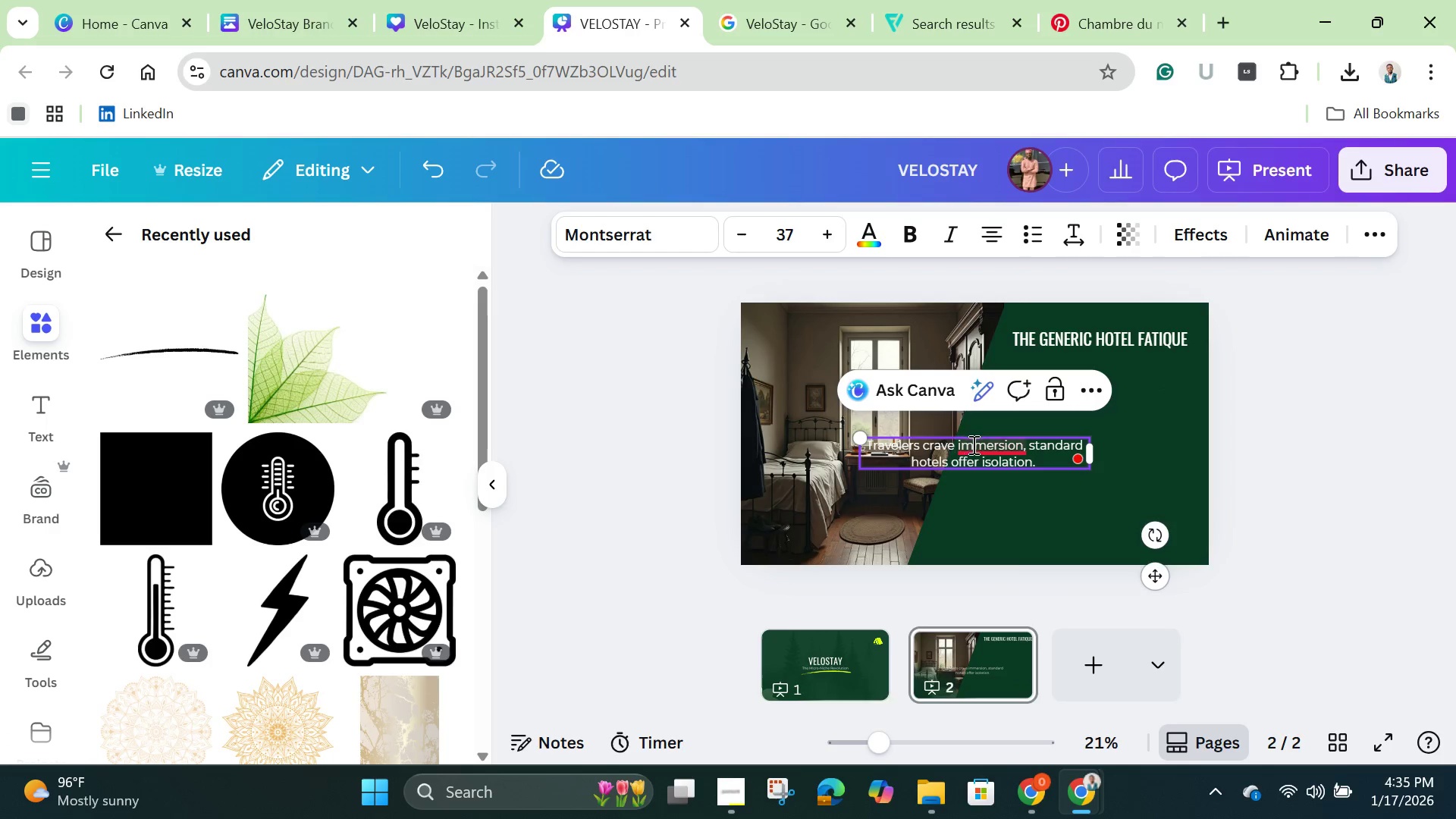 
left_click([972, 444])
 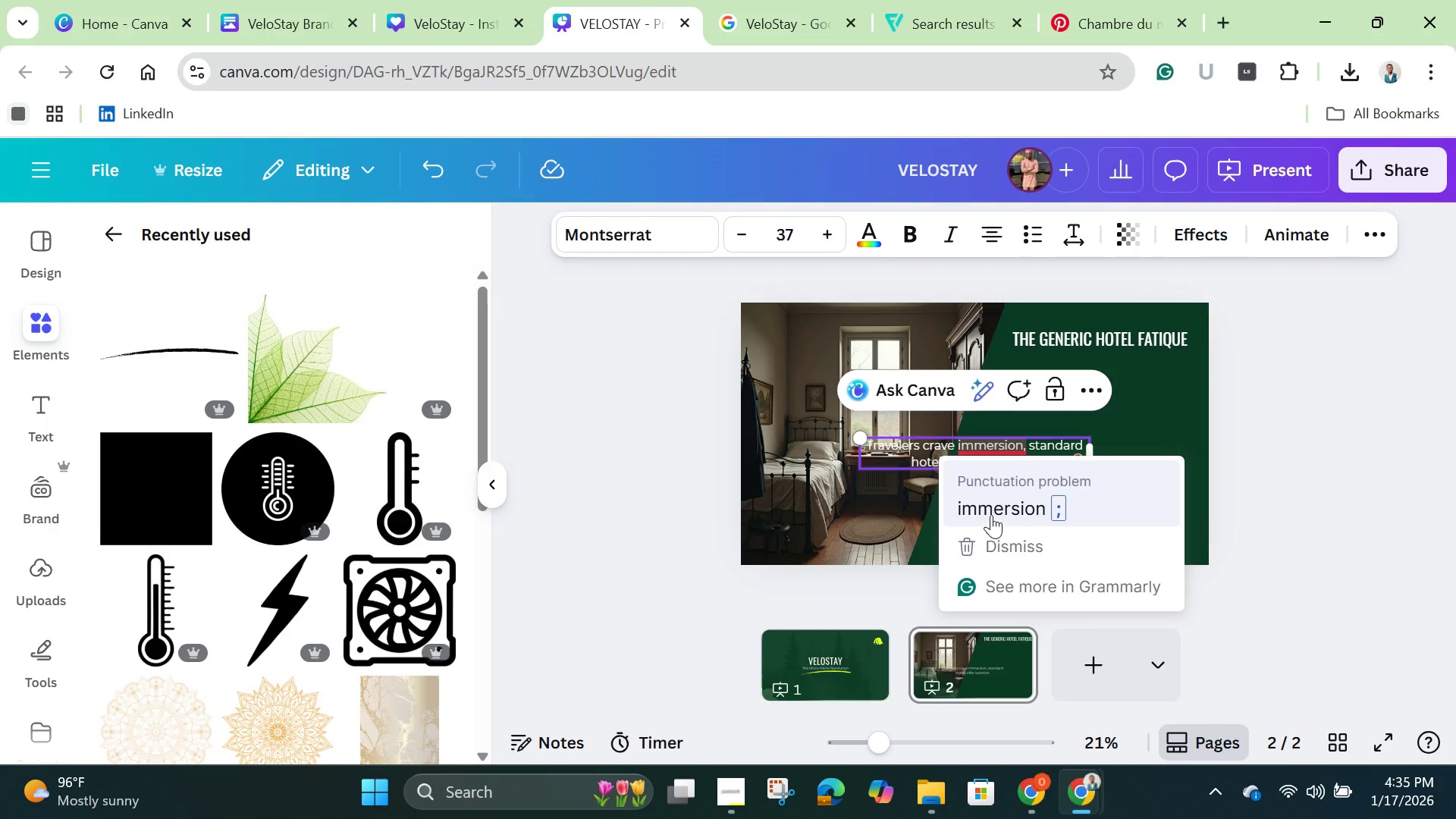 
left_click([993, 510])
 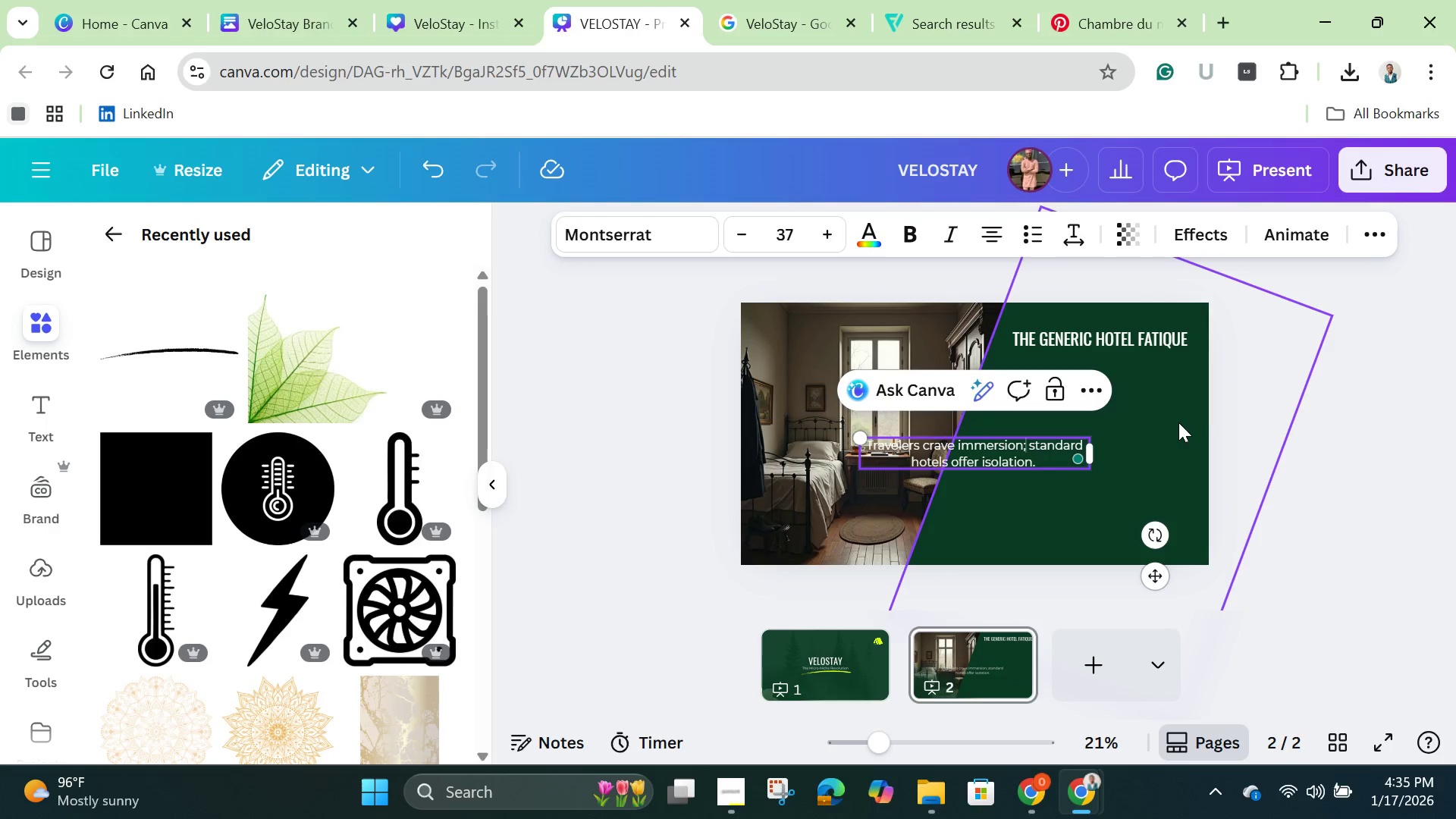 
left_click([1201, 409])
 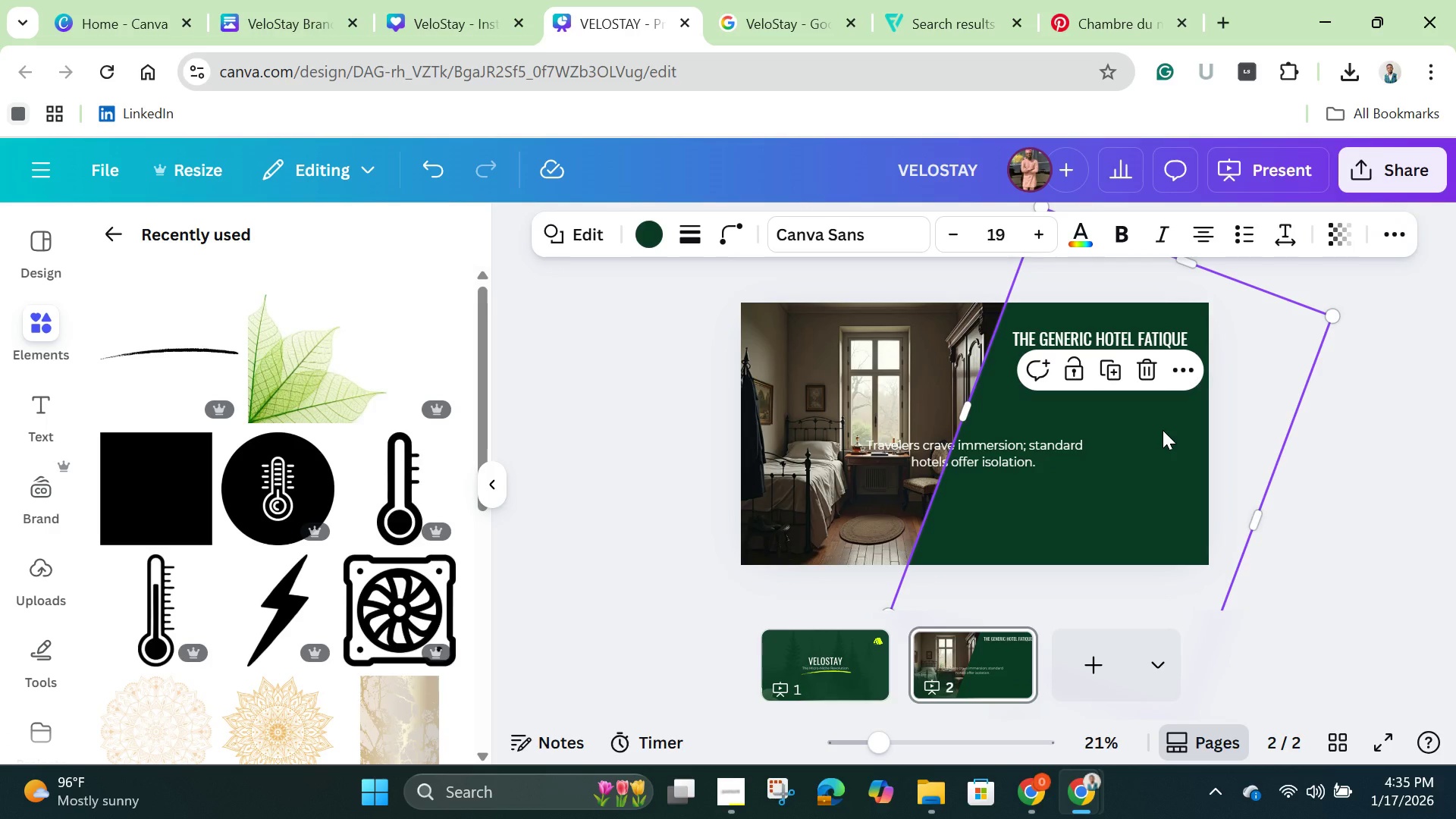 
left_click([1163, 430])
 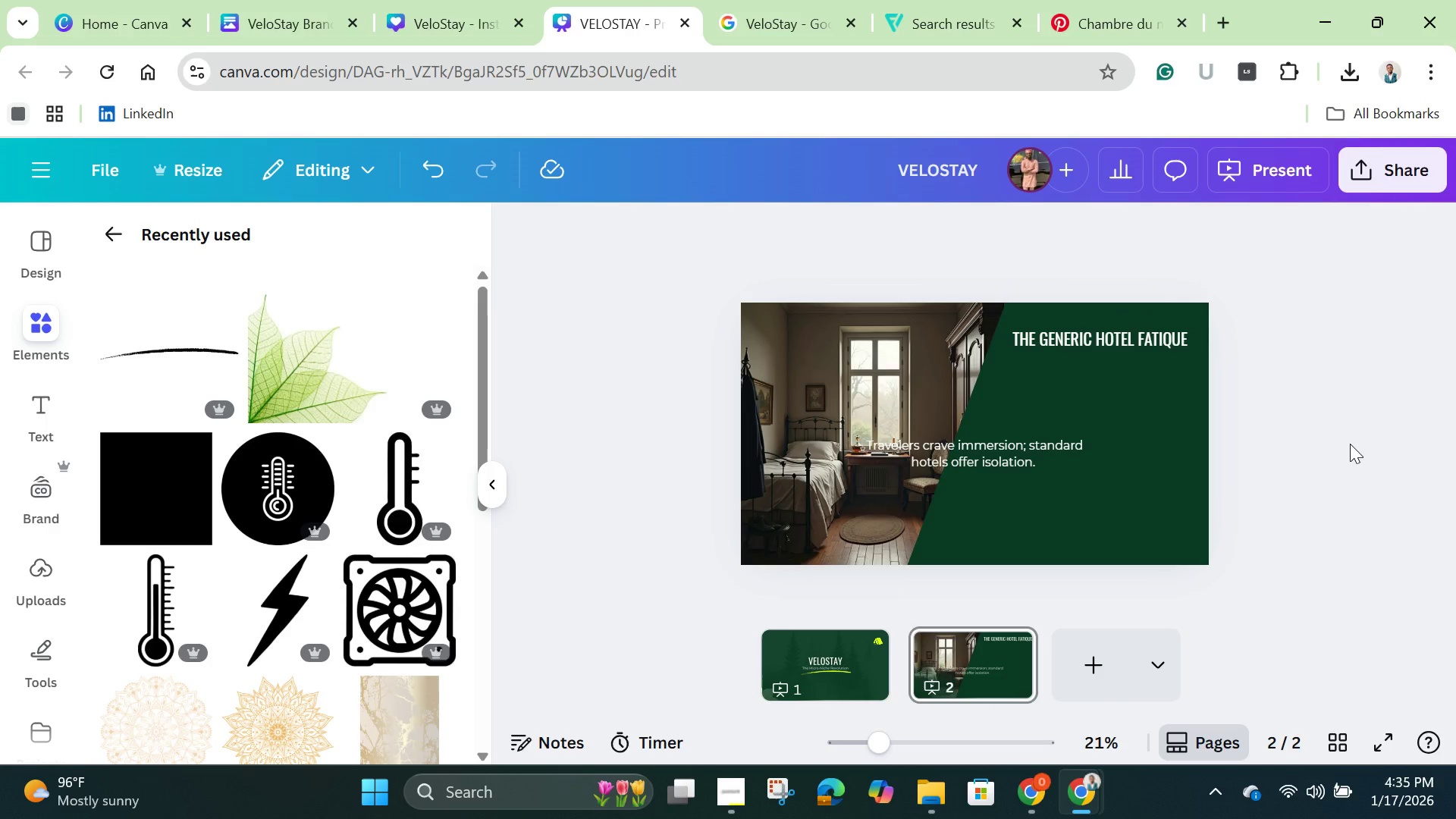 
left_click([1348, 442])
 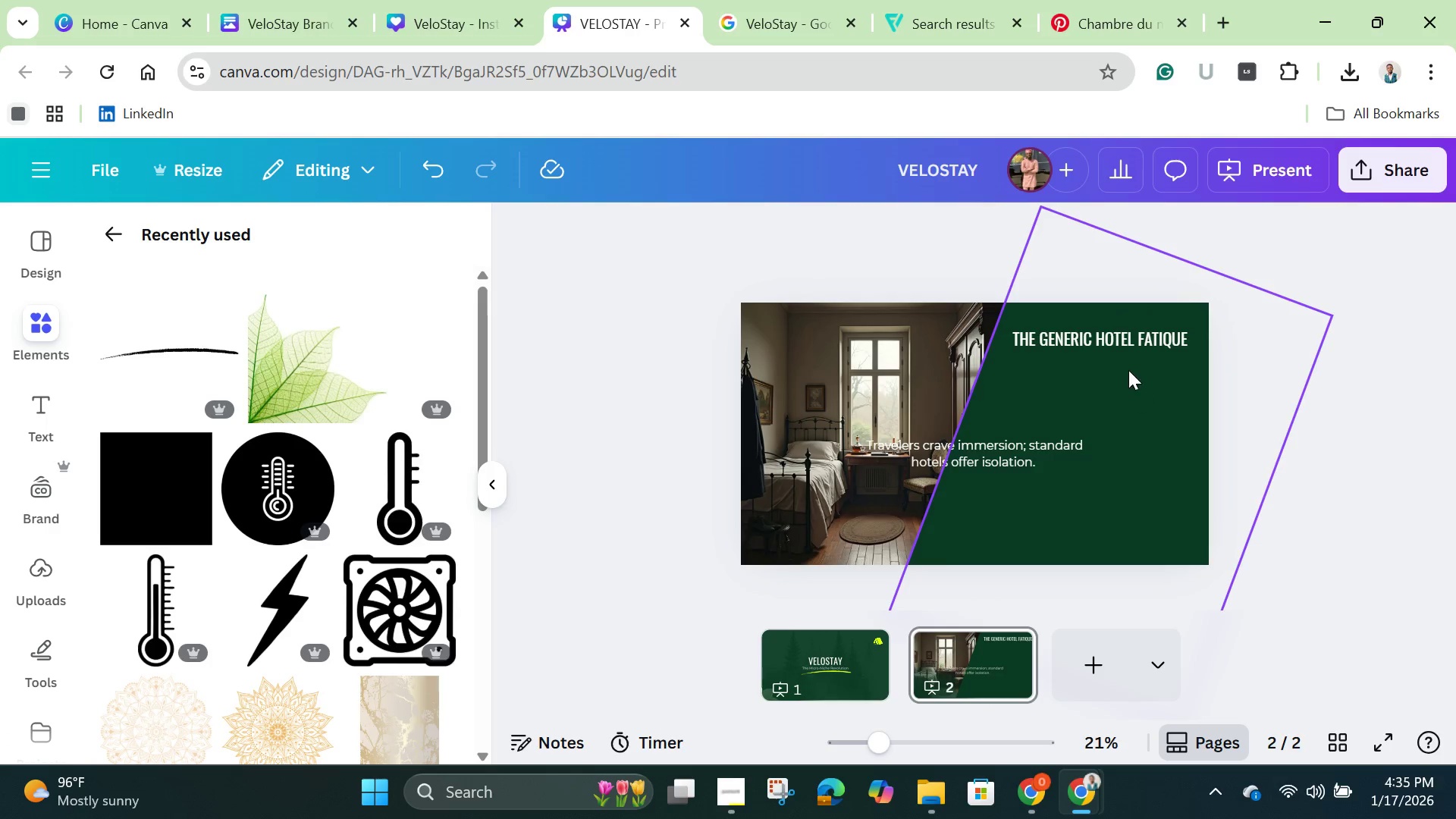 
left_click_drag(start_coordinate=[1109, 339], to_coordinate=[1103, 411])
 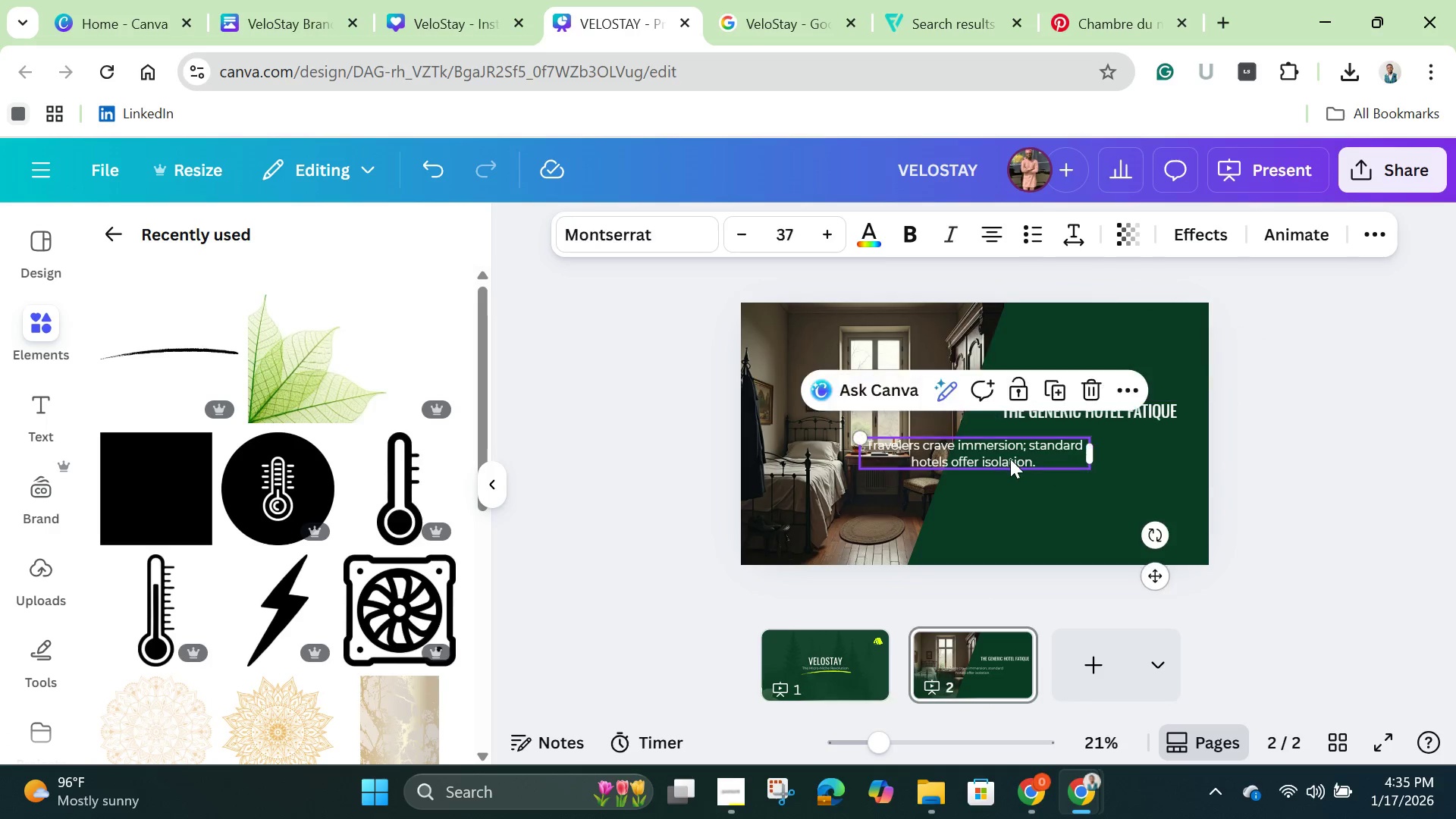 
left_click_drag(start_coordinate=[1003, 457], to_coordinate=[1111, 449])
 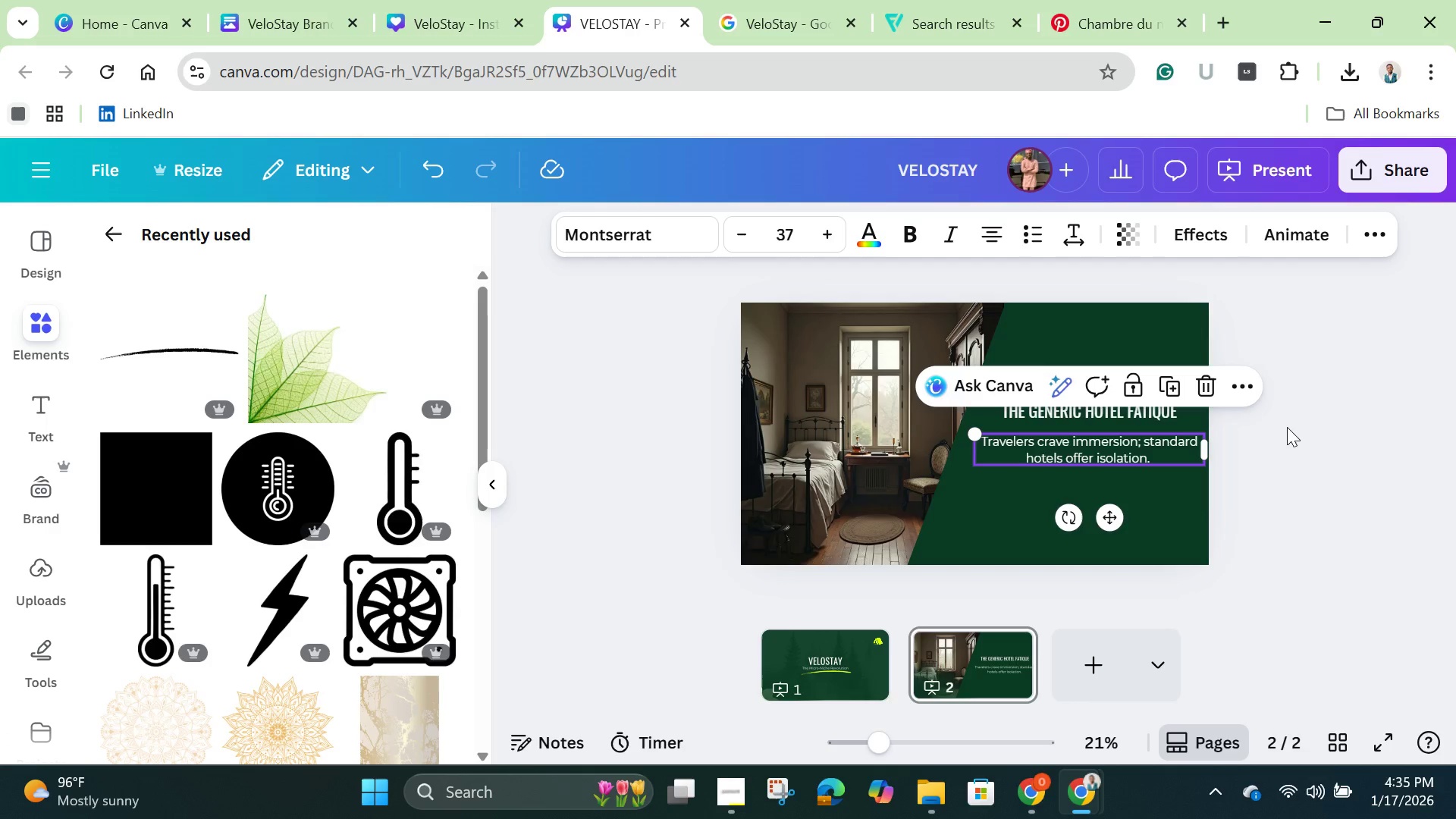 
left_click([1288, 428])
 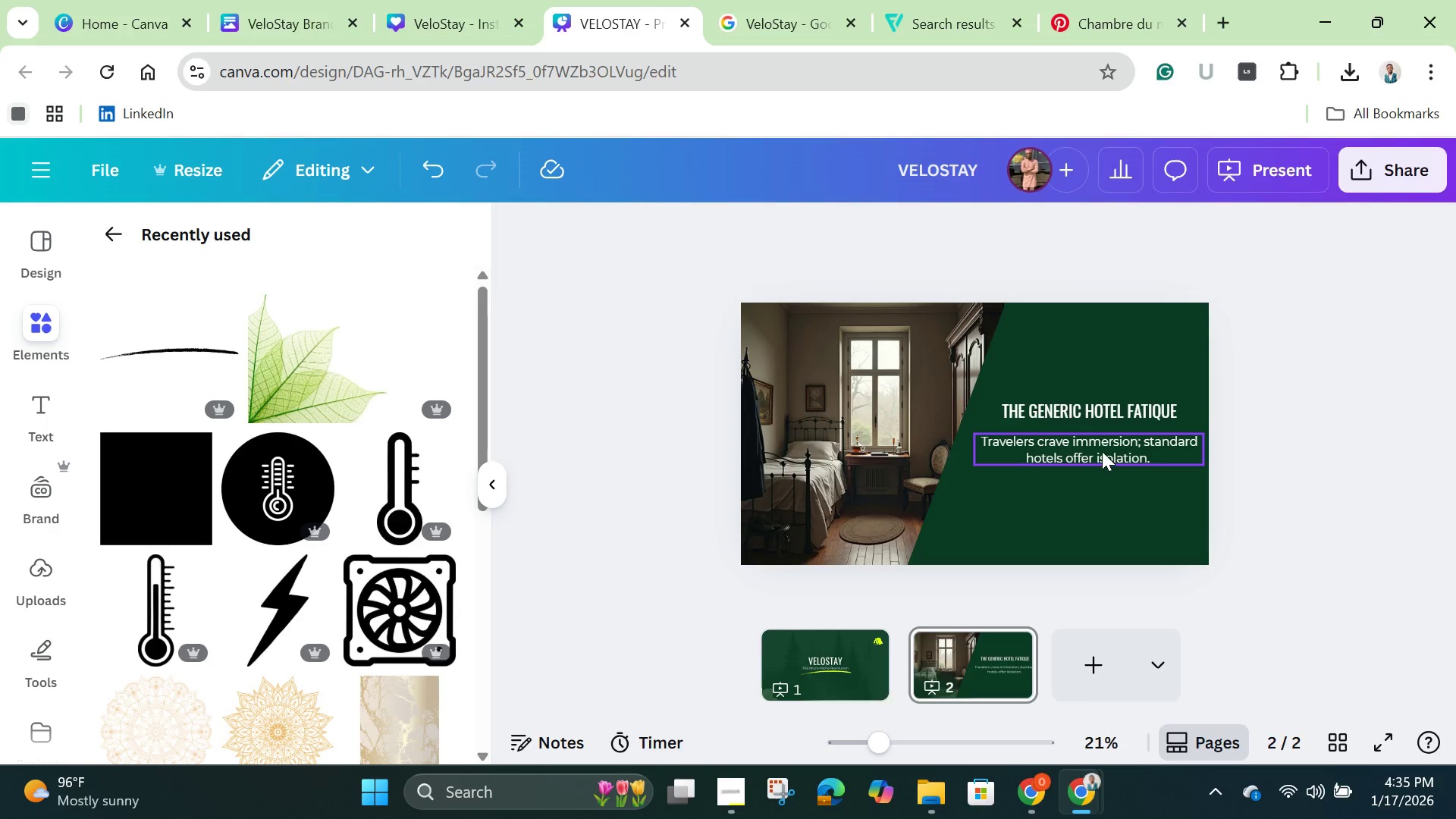 
left_click_drag(start_coordinate=[1102, 451], to_coordinate=[1096, 444])
 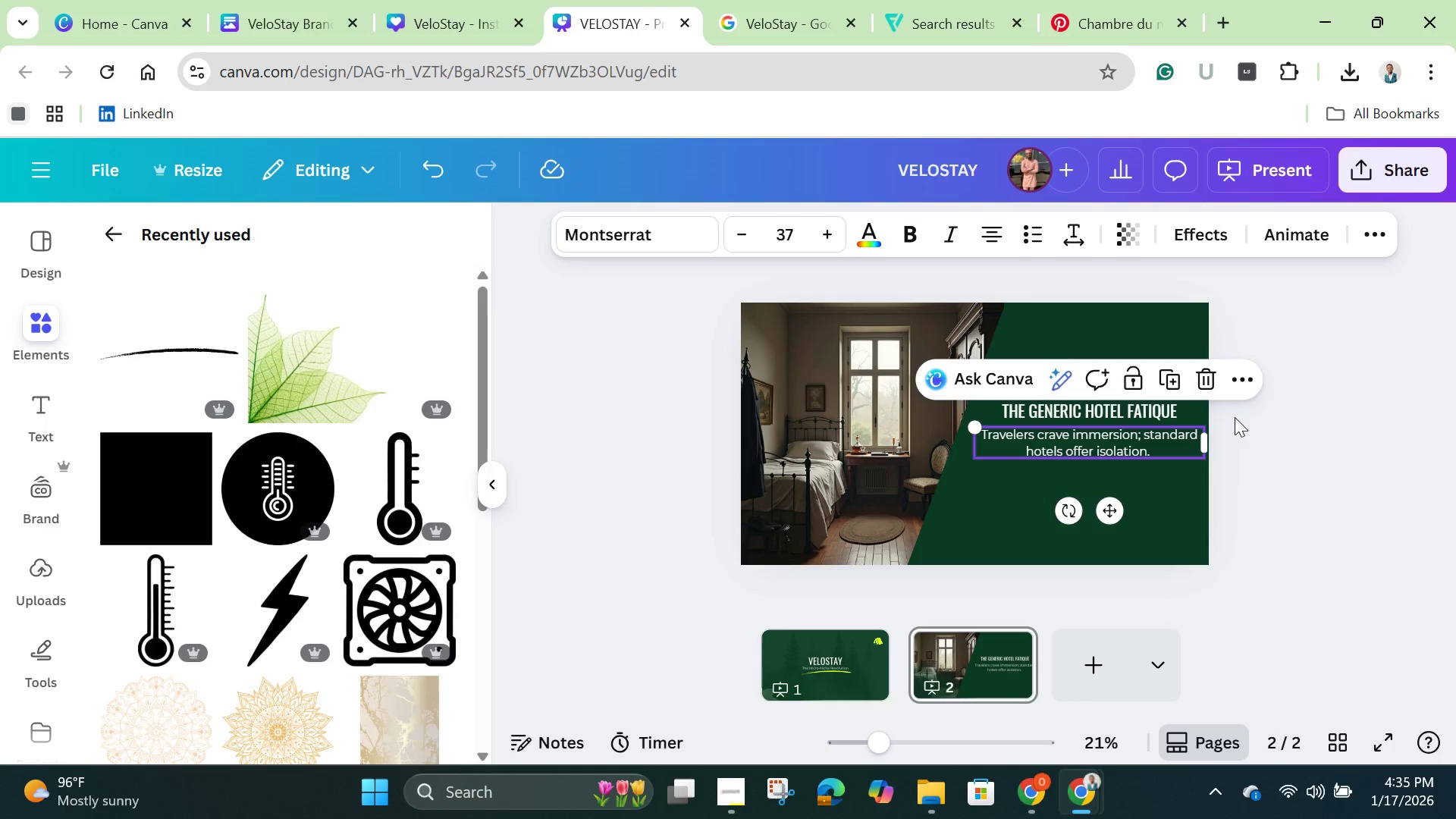 
left_click([1235, 417])
 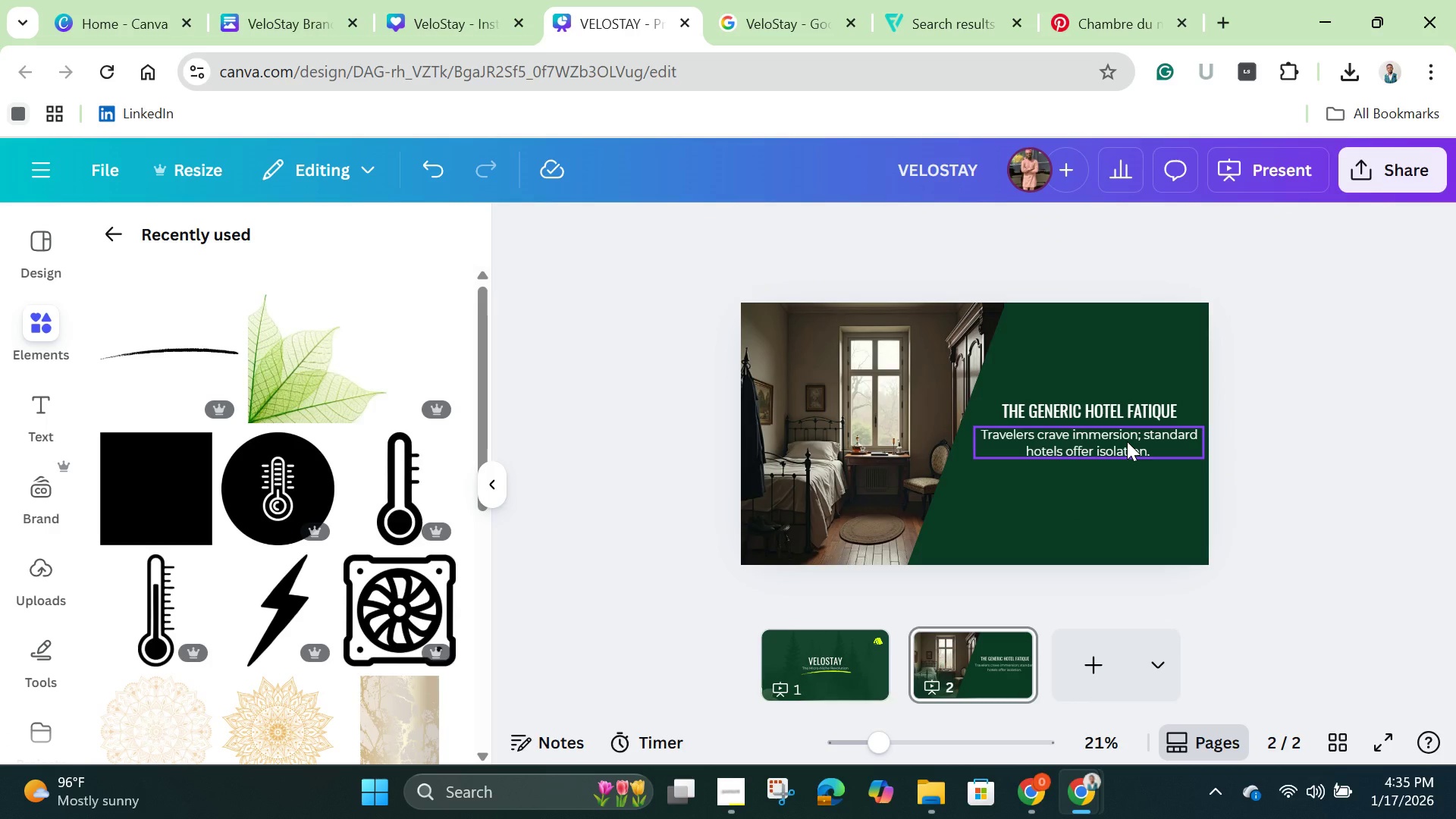 
hold_key(key=ShiftLeft, duration=1.5)
left_click([1118, 406])
 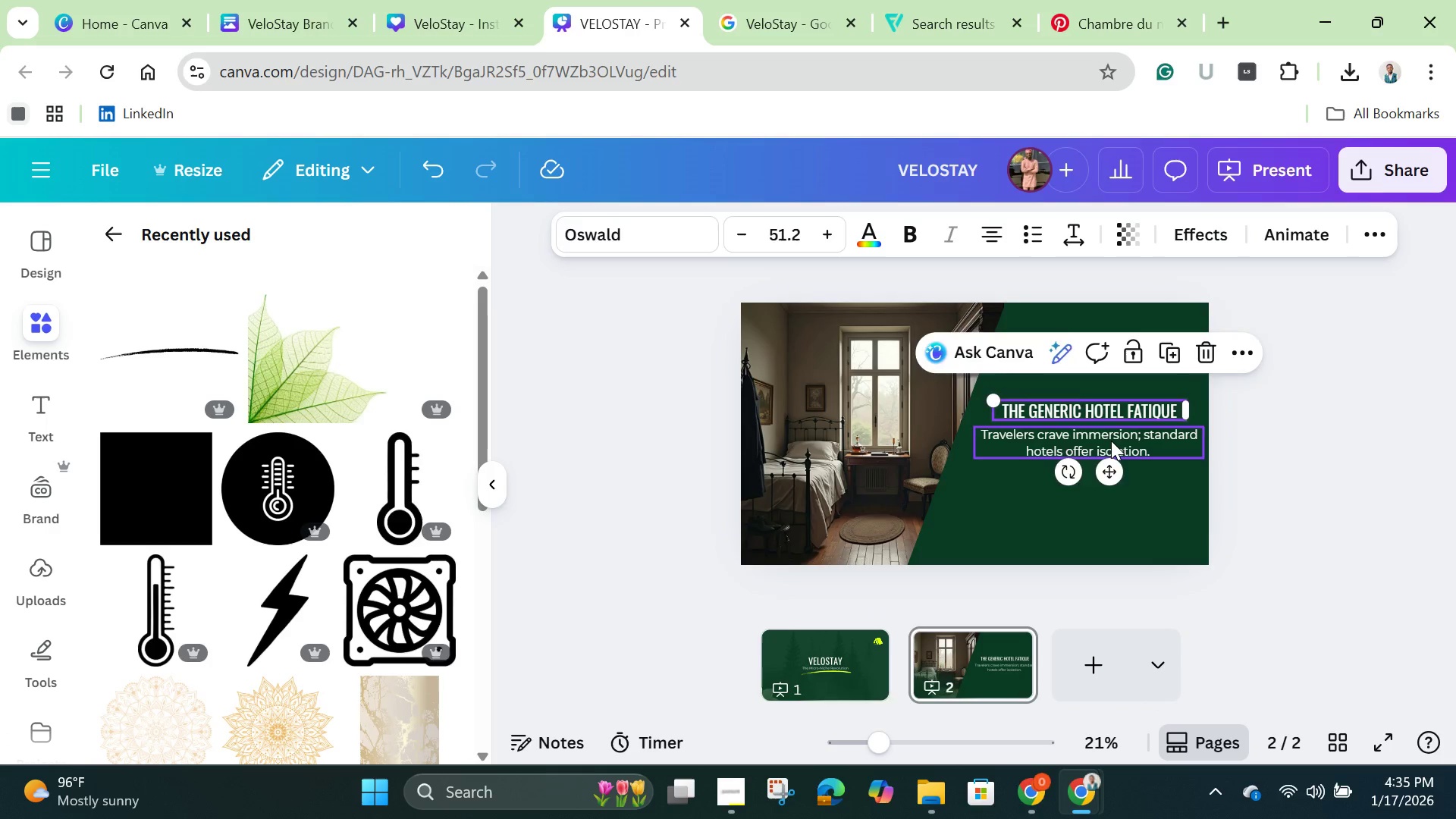 
left_click([1111, 441])
 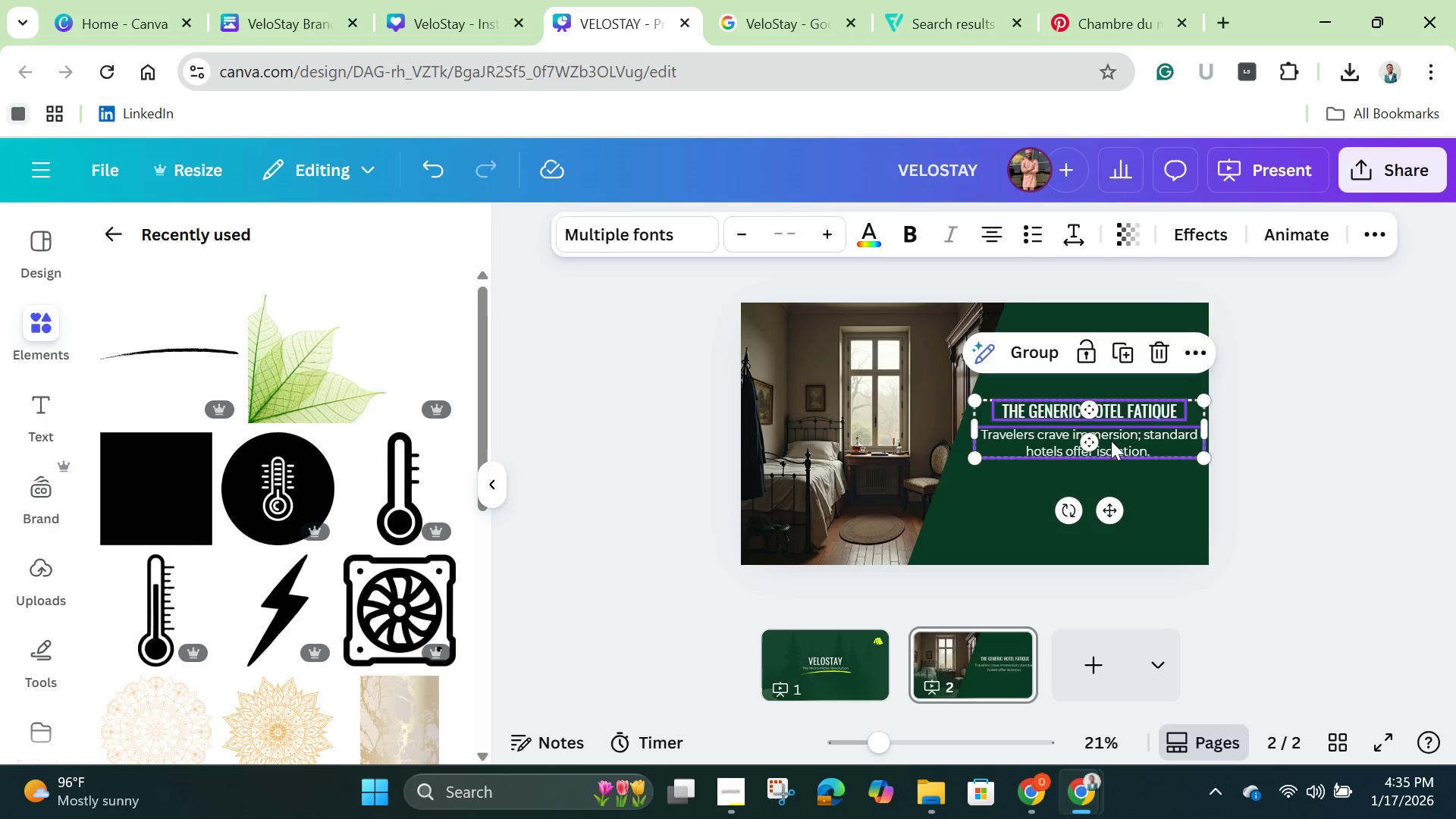 
key(Shift+ShiftLeft)
 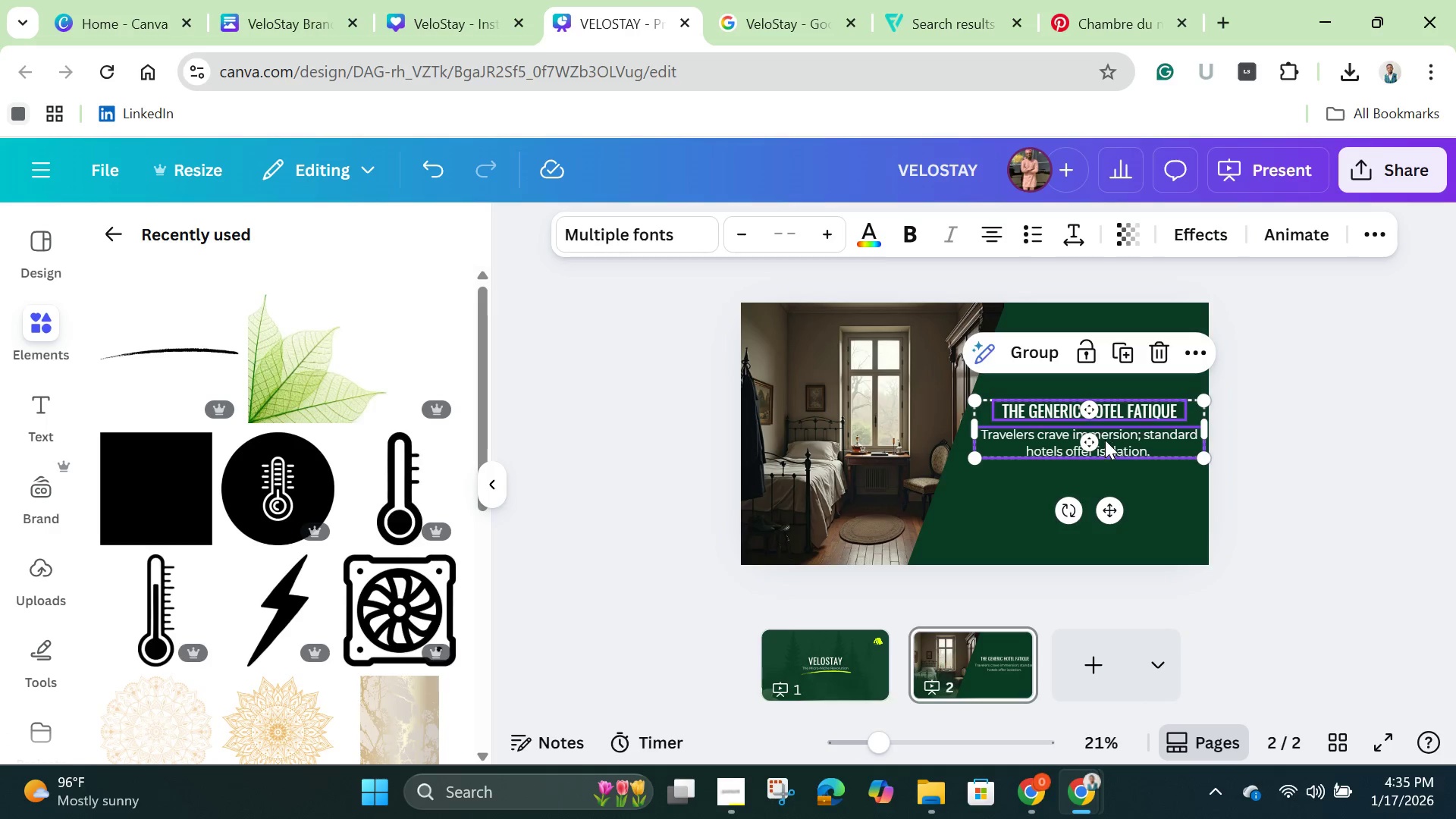 
key(Shift+ShiftLeft)
 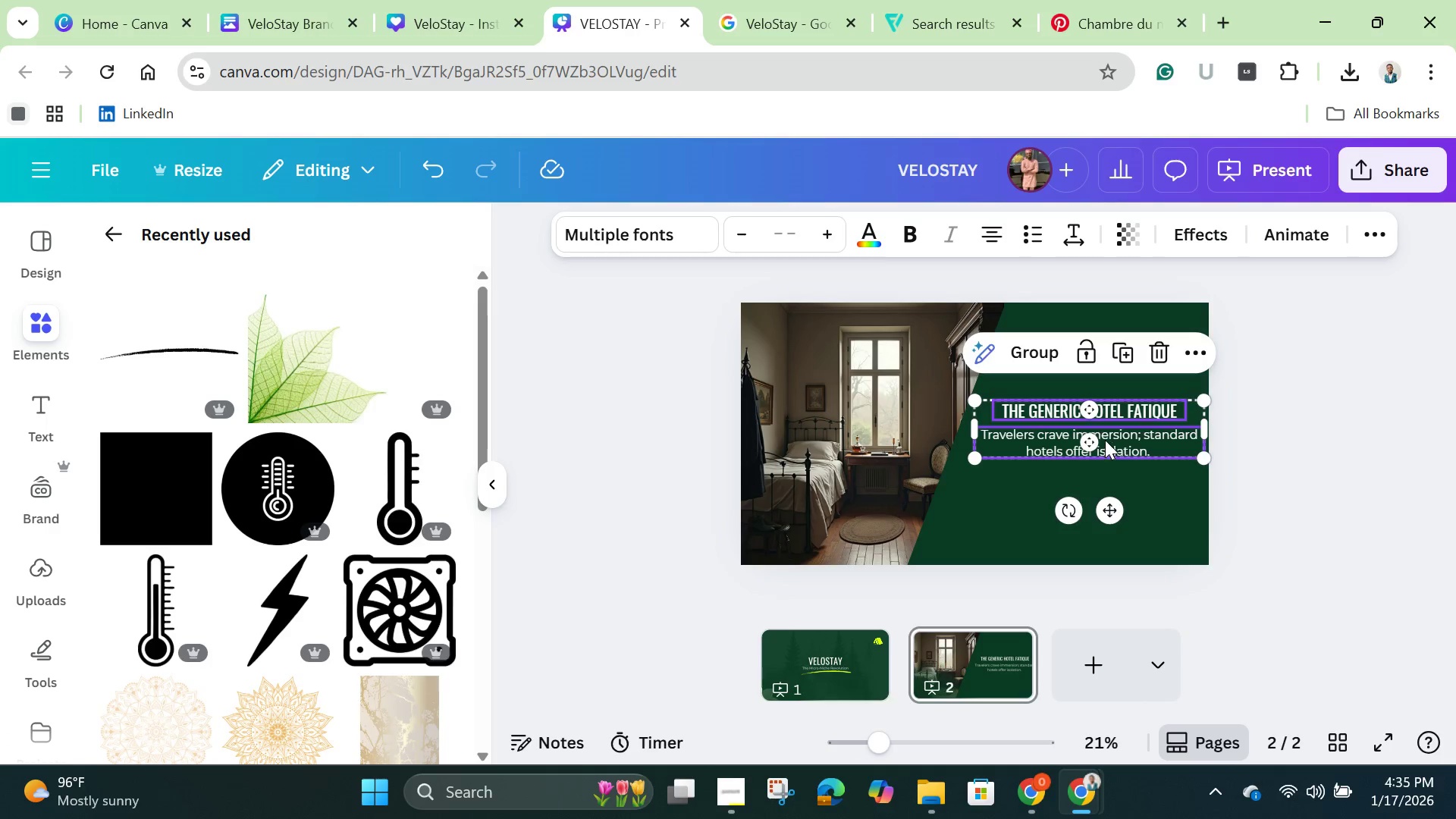 
key(Shift+ShiftLeft)
 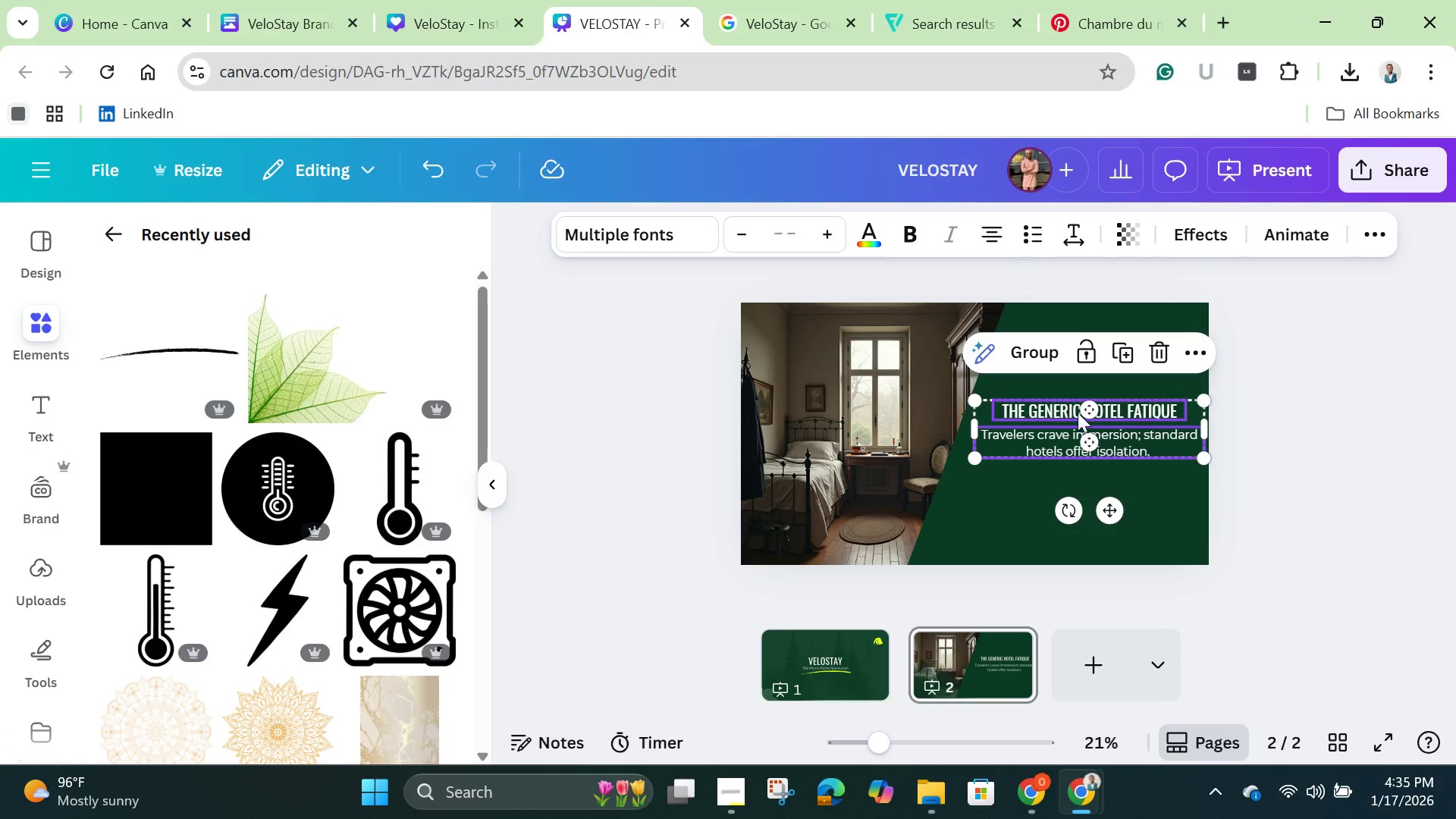 
key(Shift+ShiftLeft)
 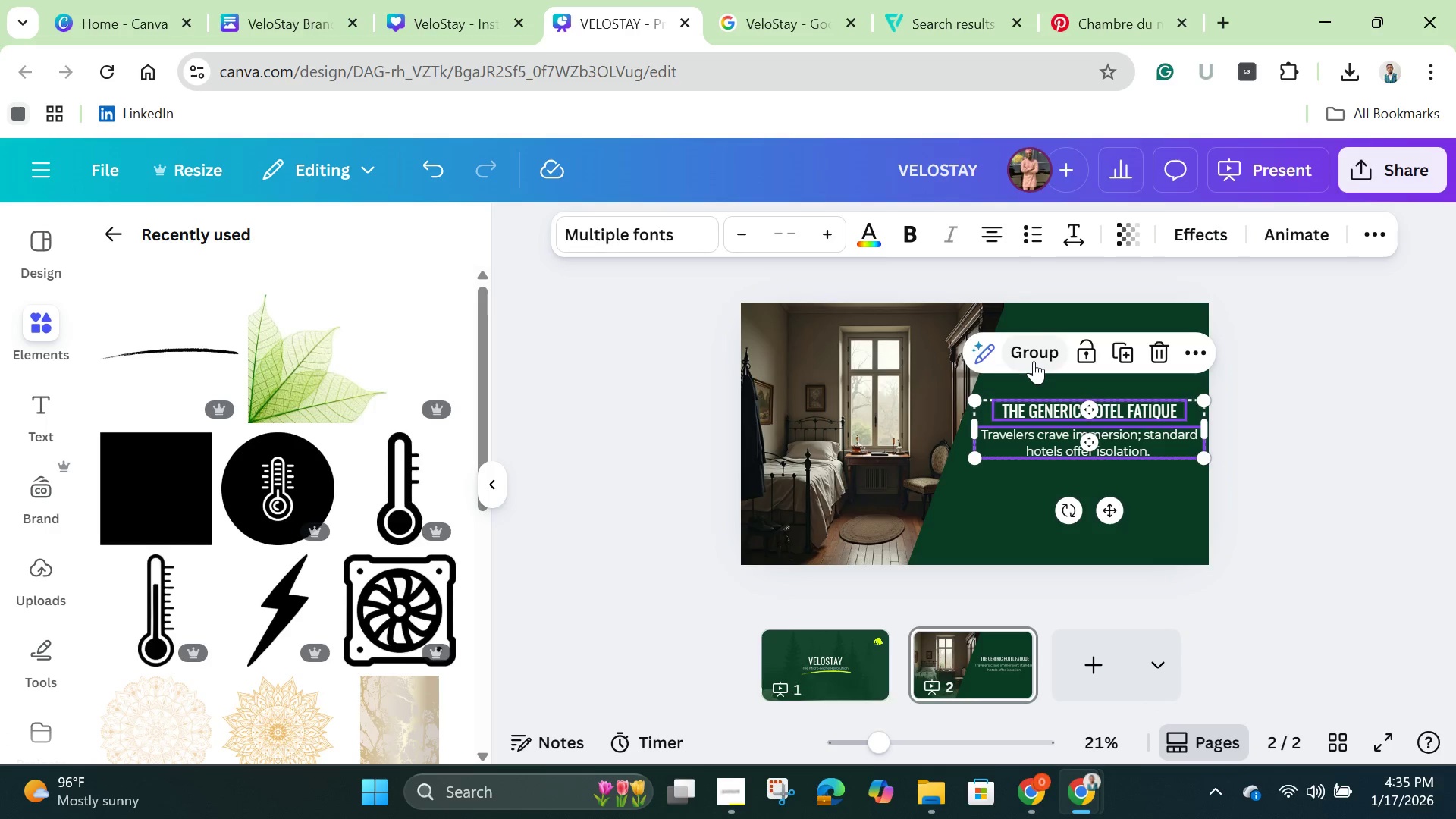 
left_click([1034, 361])
 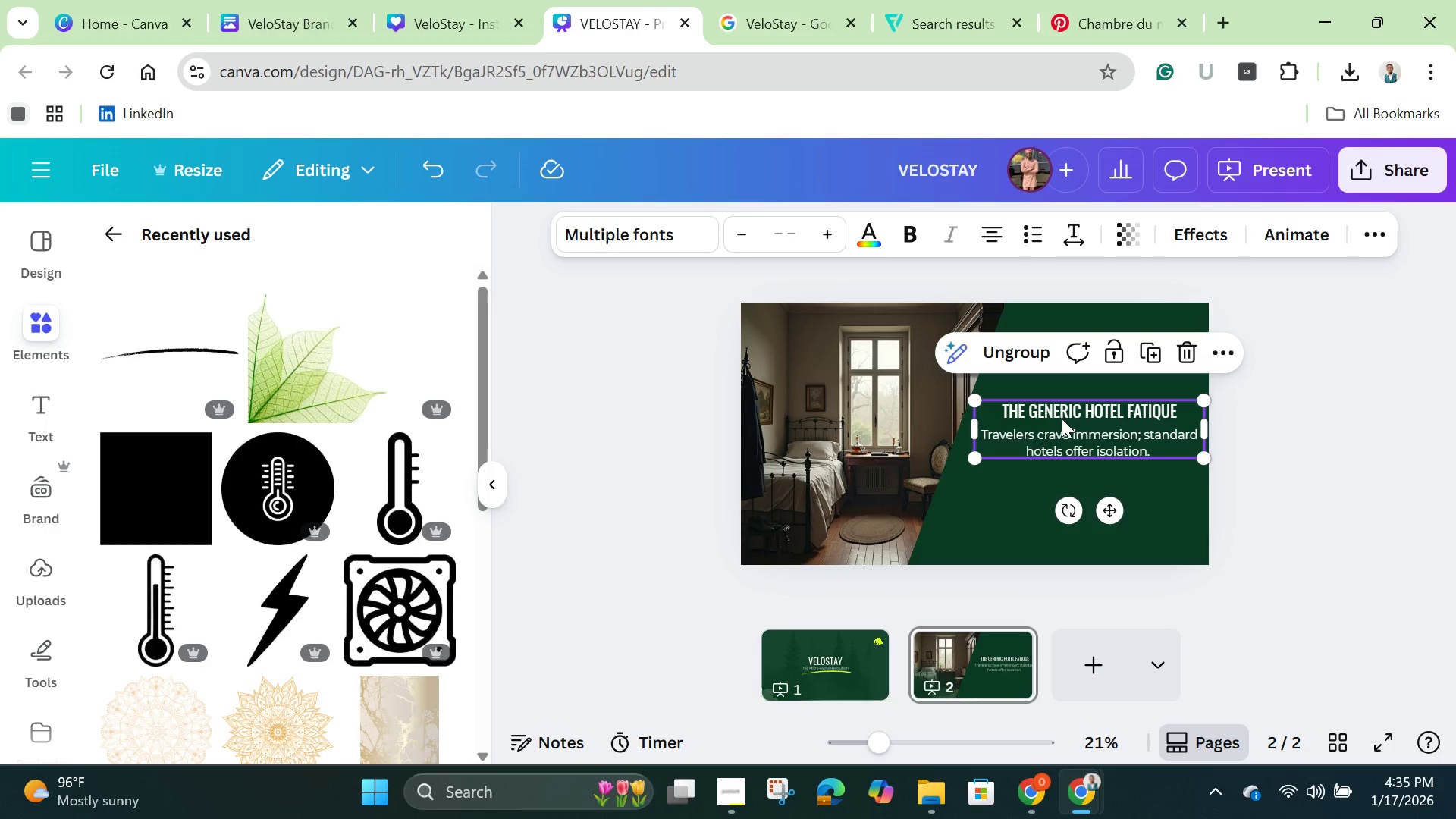 
left_click_drag(start_coordinate=[1062, 419], to_coordinate=[1059, 425])
 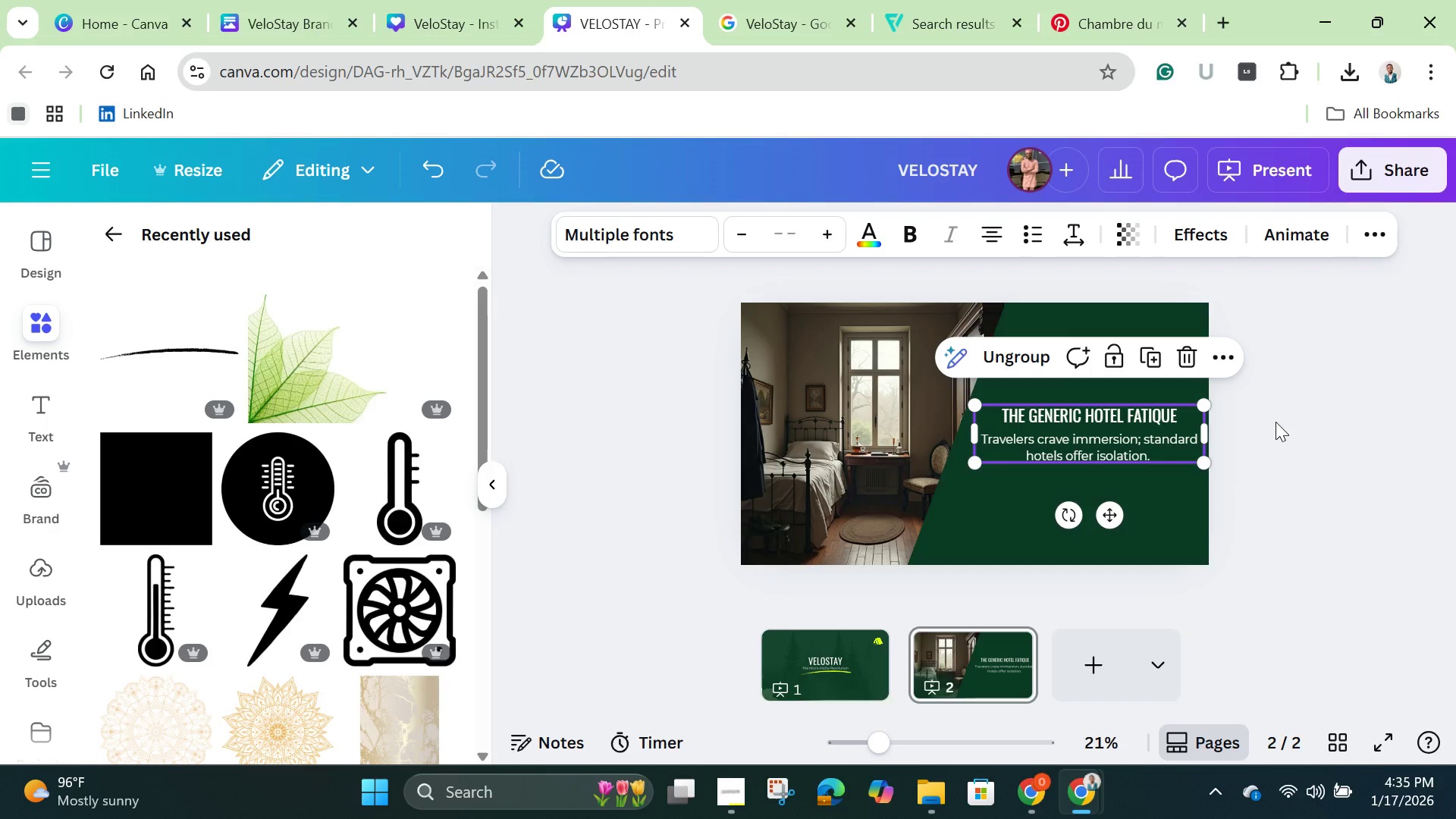 
left_click([1276, 422])
 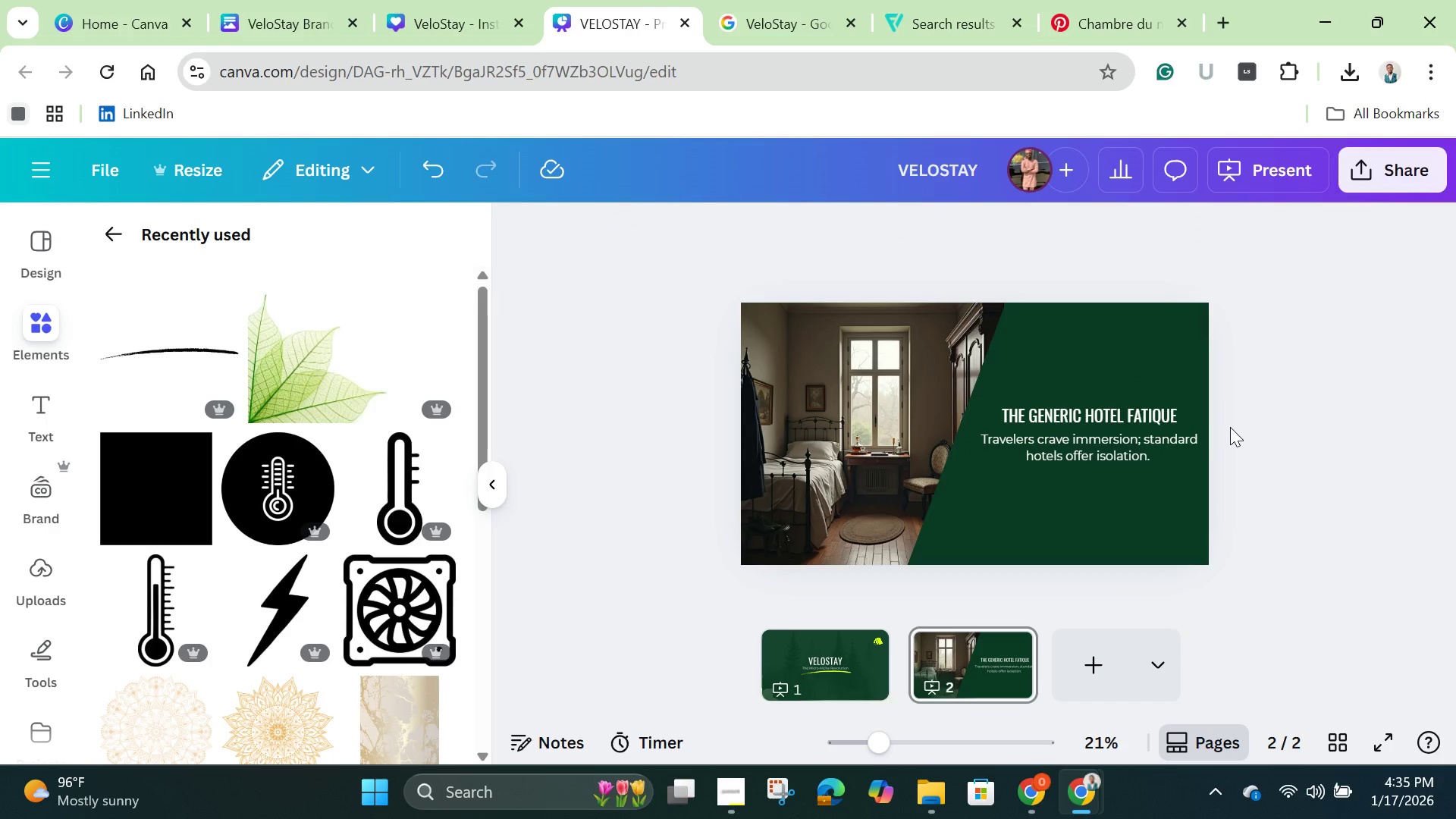 
left_click_drag(start_coordinate=[1075, 442], to_coordinate=[1064, 441])
 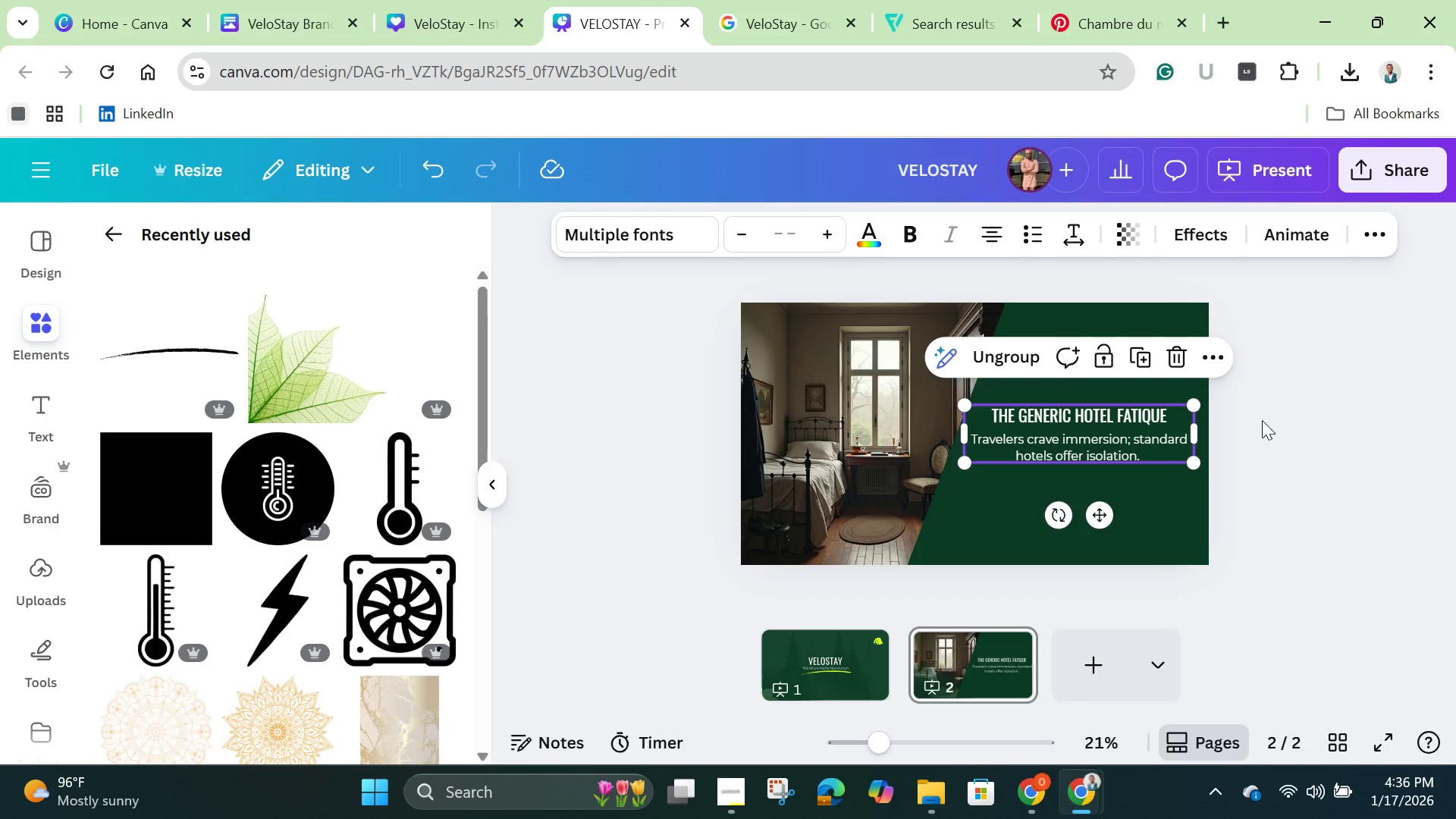 
left_click([1262, 420])
 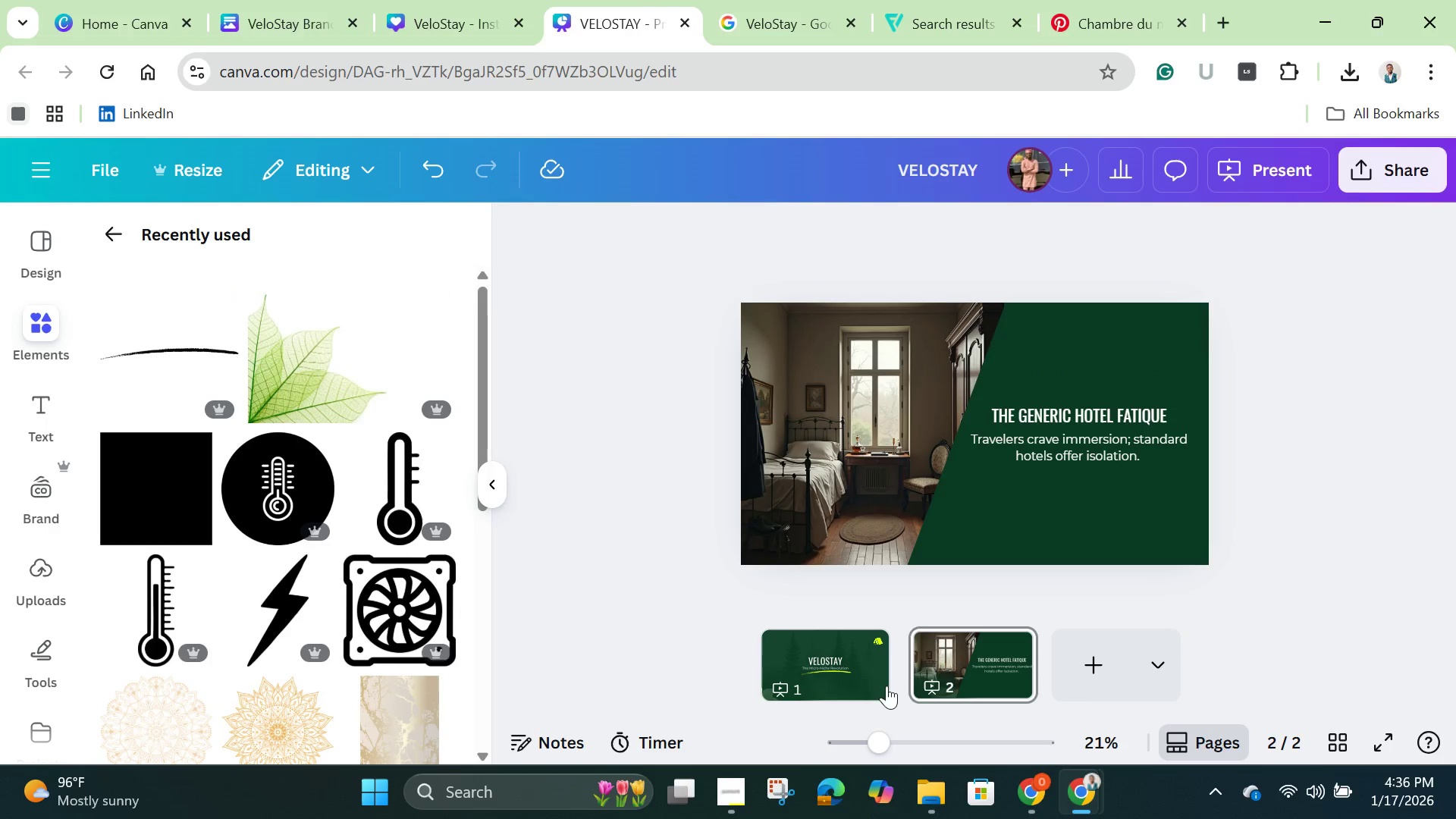 
left_click([805, 669])
 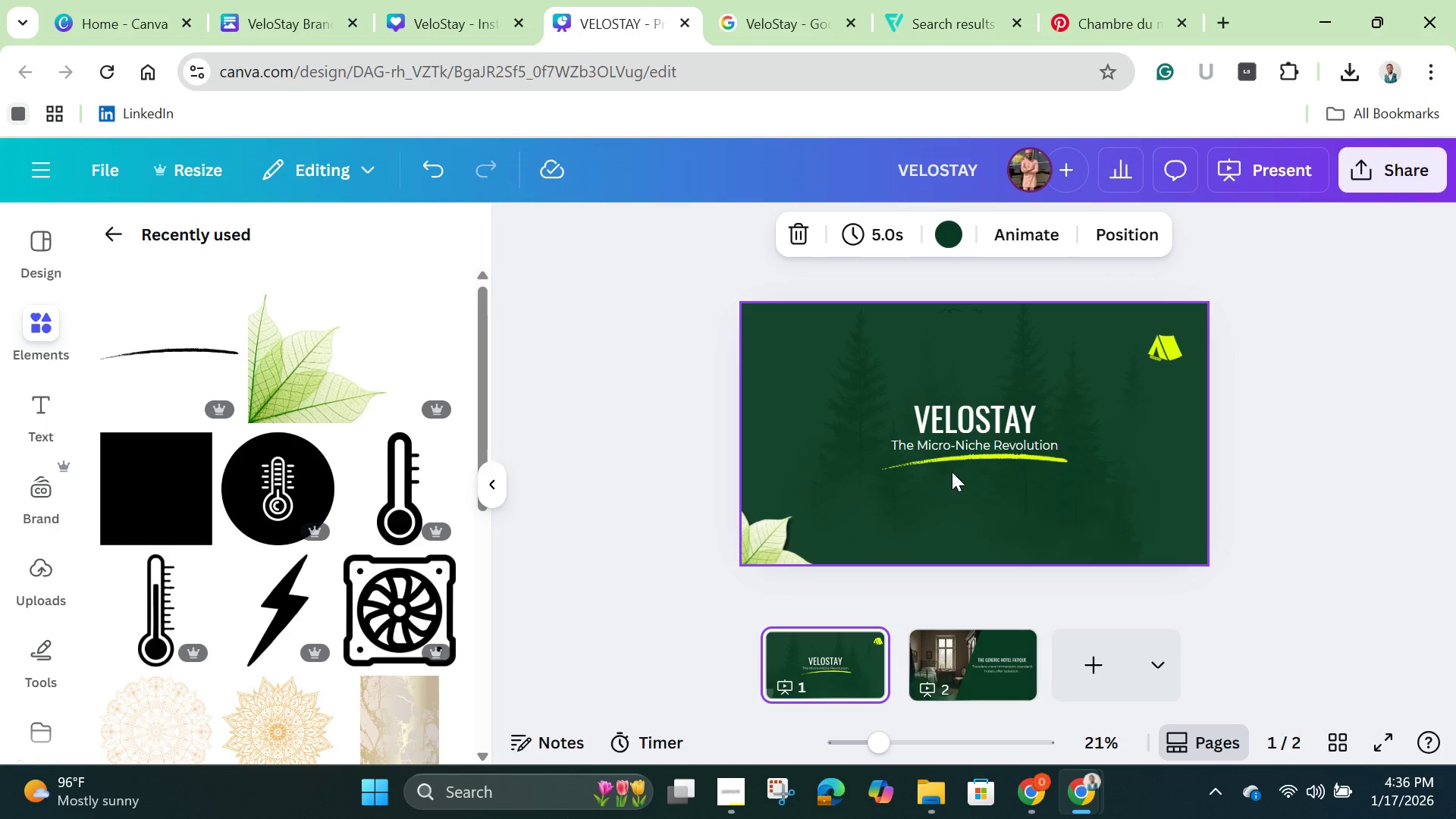 
left_click([946, 457])
 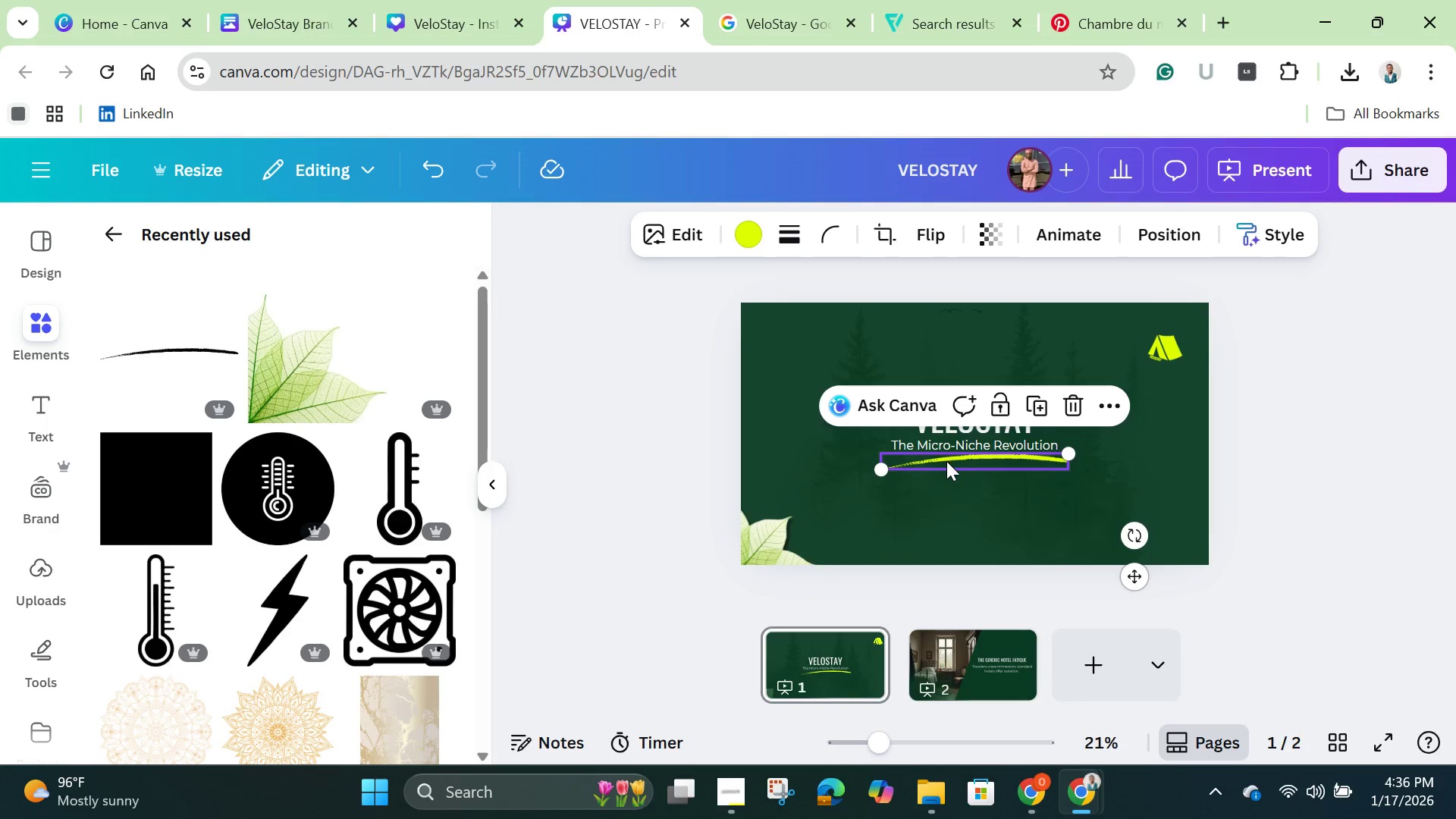 
hold_key(key=ShiftLeft, duration=1.52)
left_click([1167, 353])
 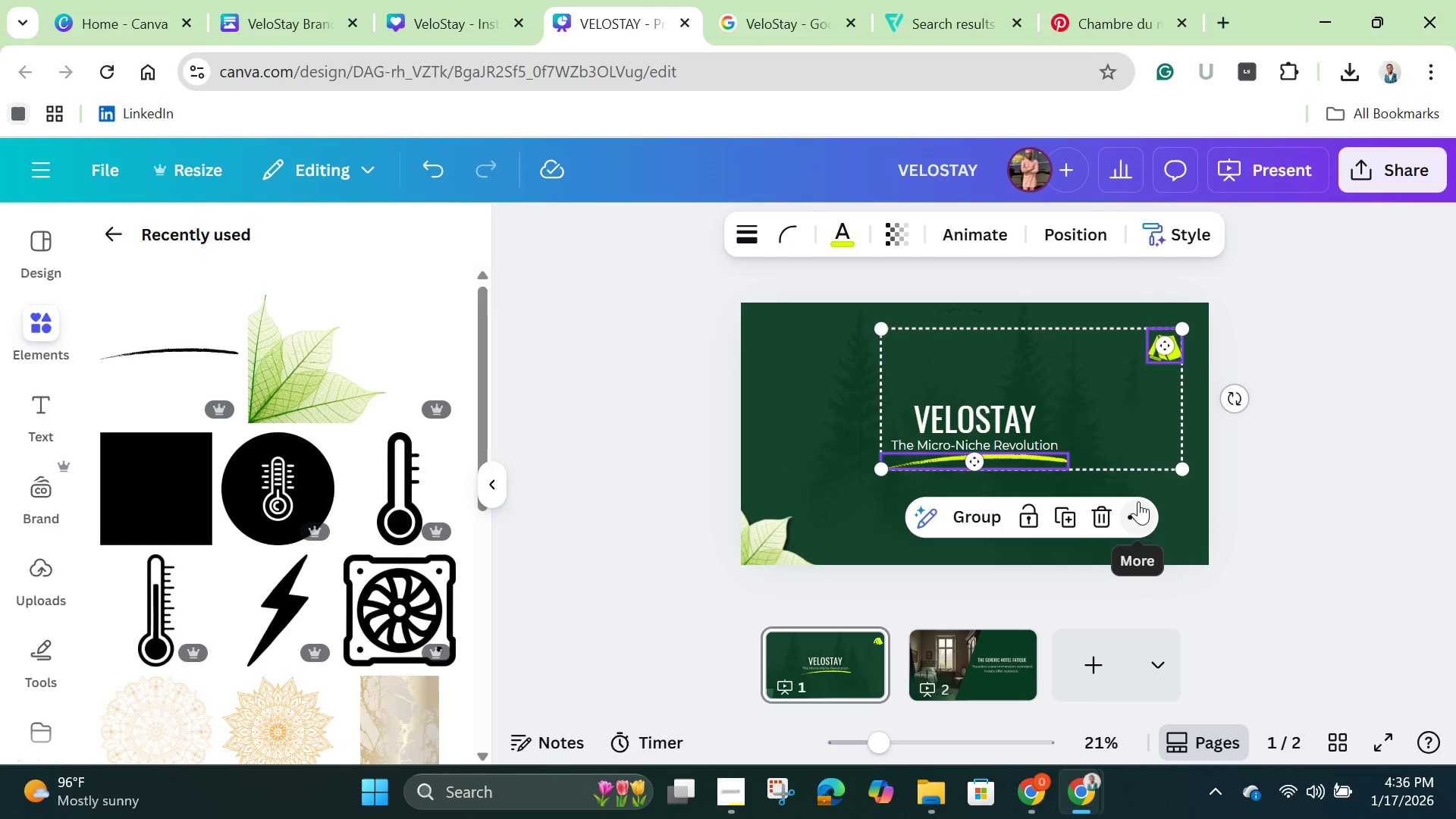 
left_click([1138, 510])
 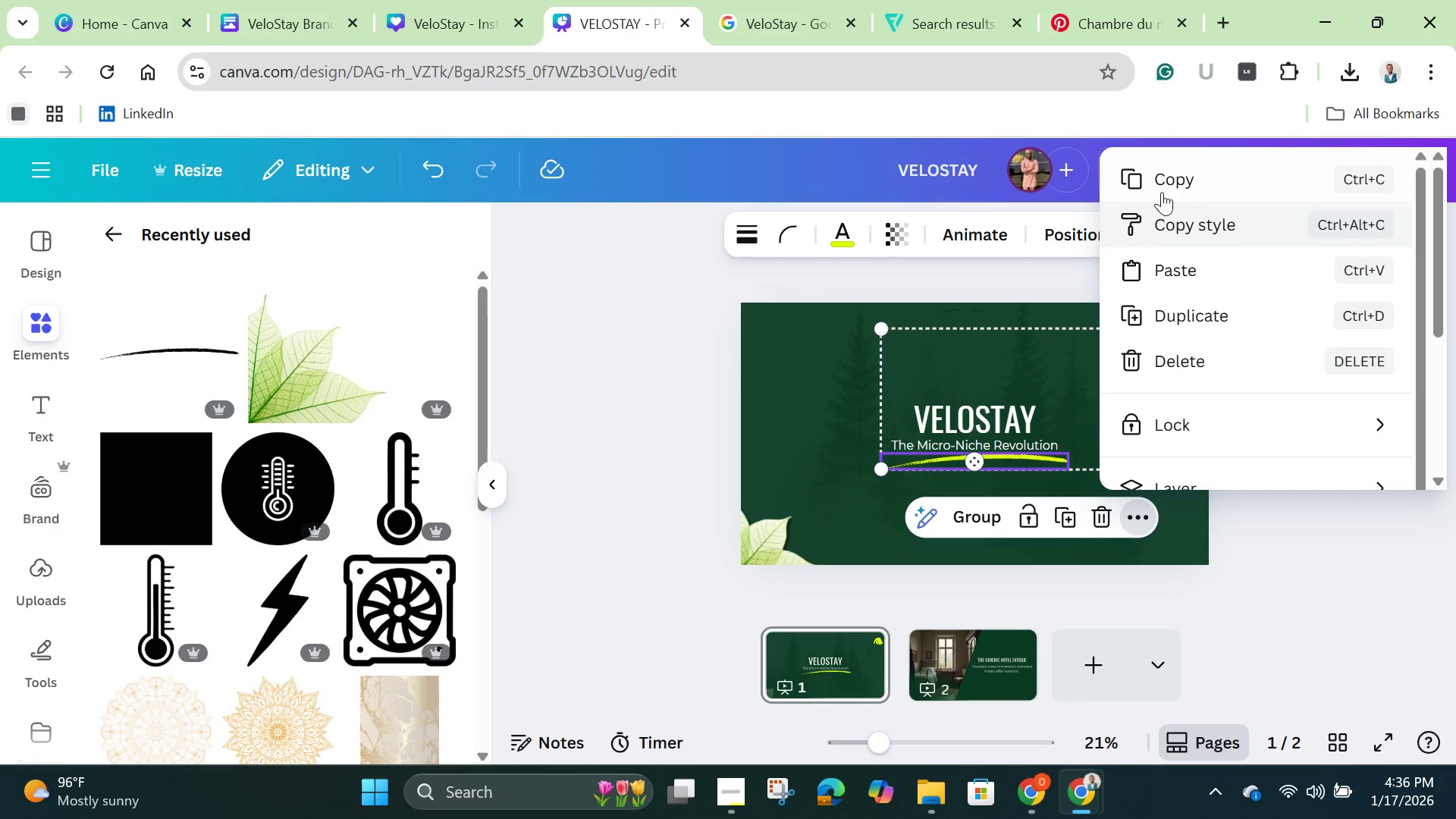 
left_click([1169, 182])
 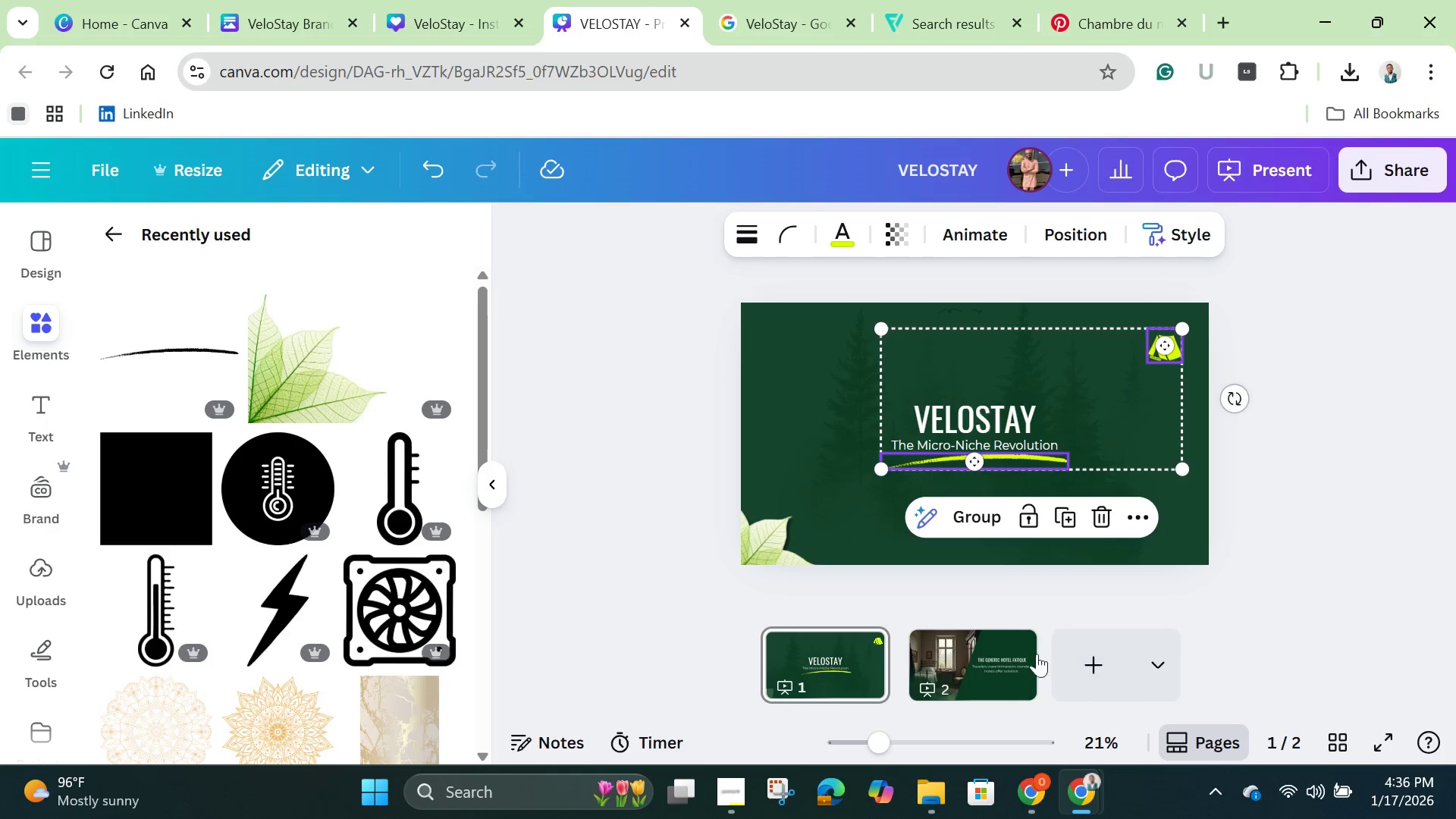 
left_click([980, 660])
 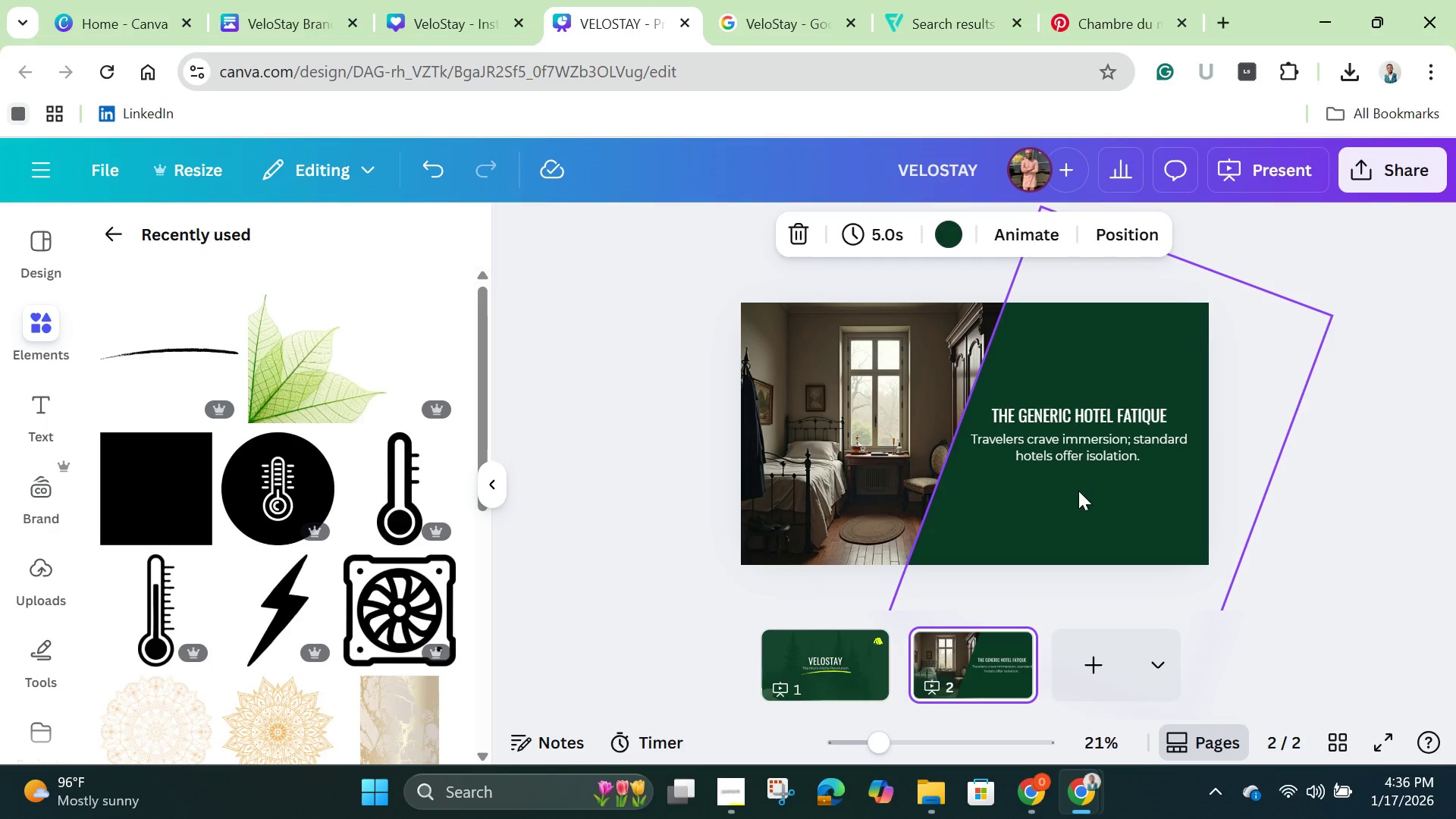 
left_click([1078, 491])
 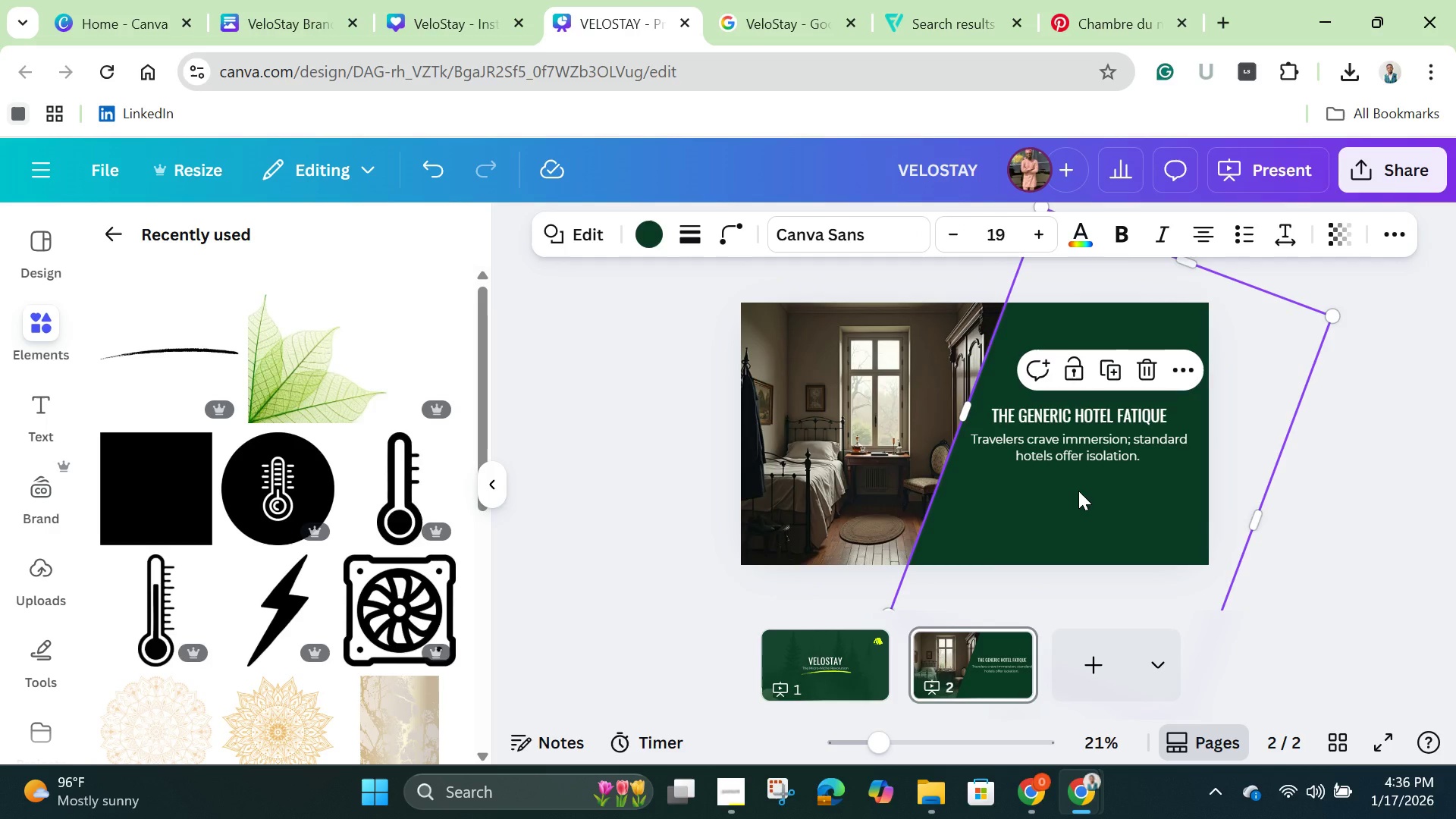 
key(Control+Shift+V)
 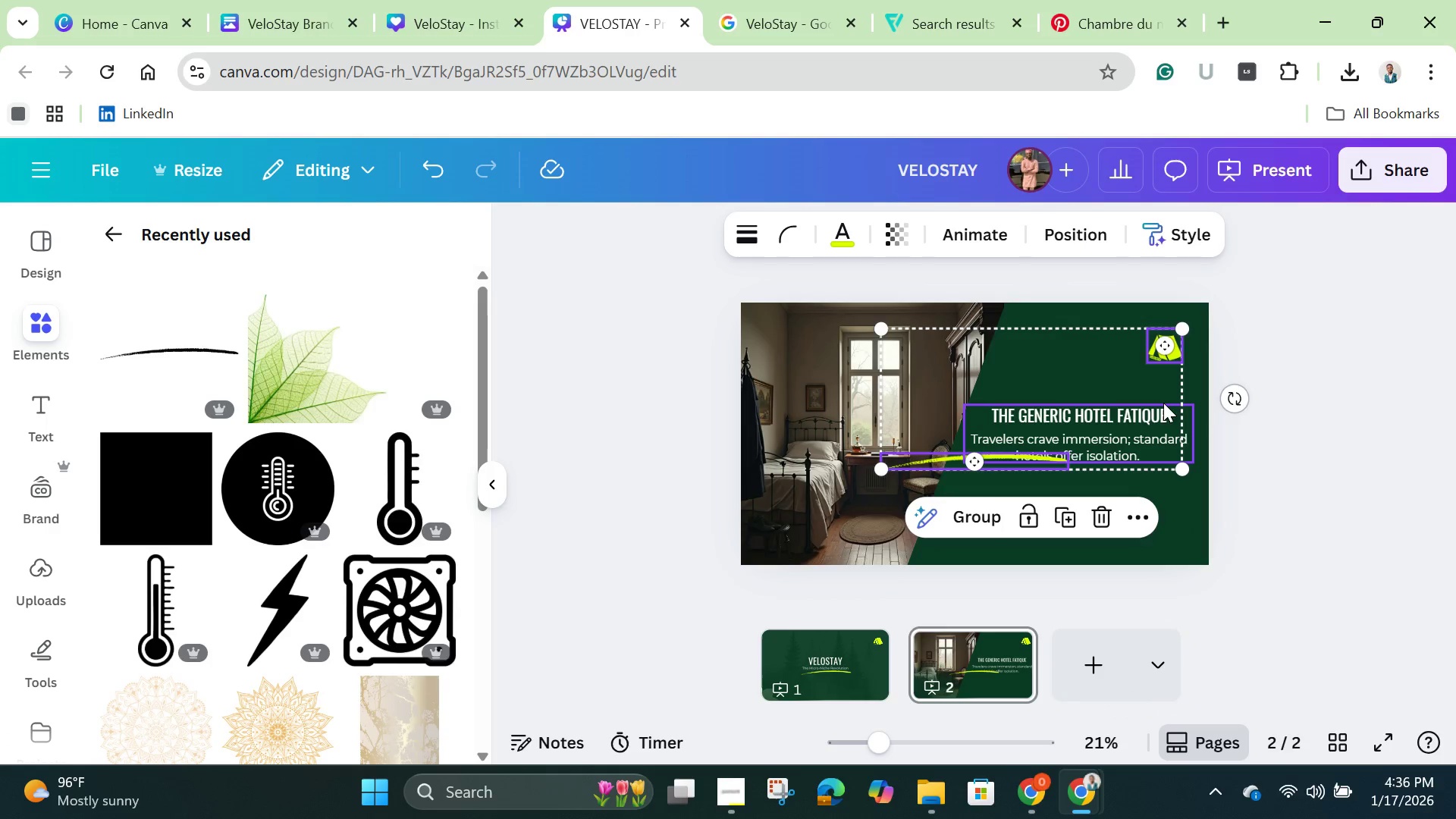 
left_click([1313, 406])
 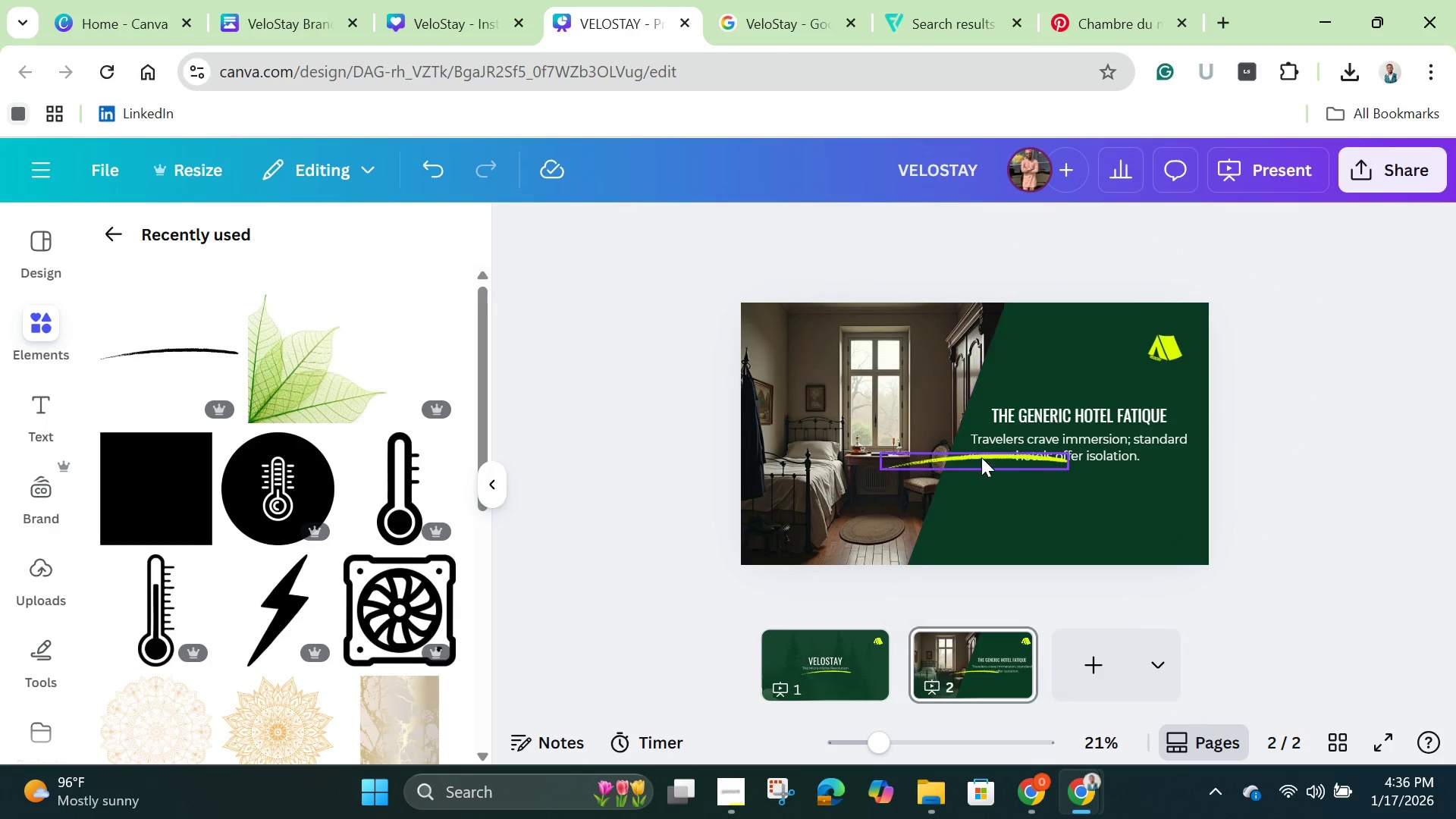 
left_click_drag(start_coordinate=[977, 454], to_coordinate=[1078, 472])
 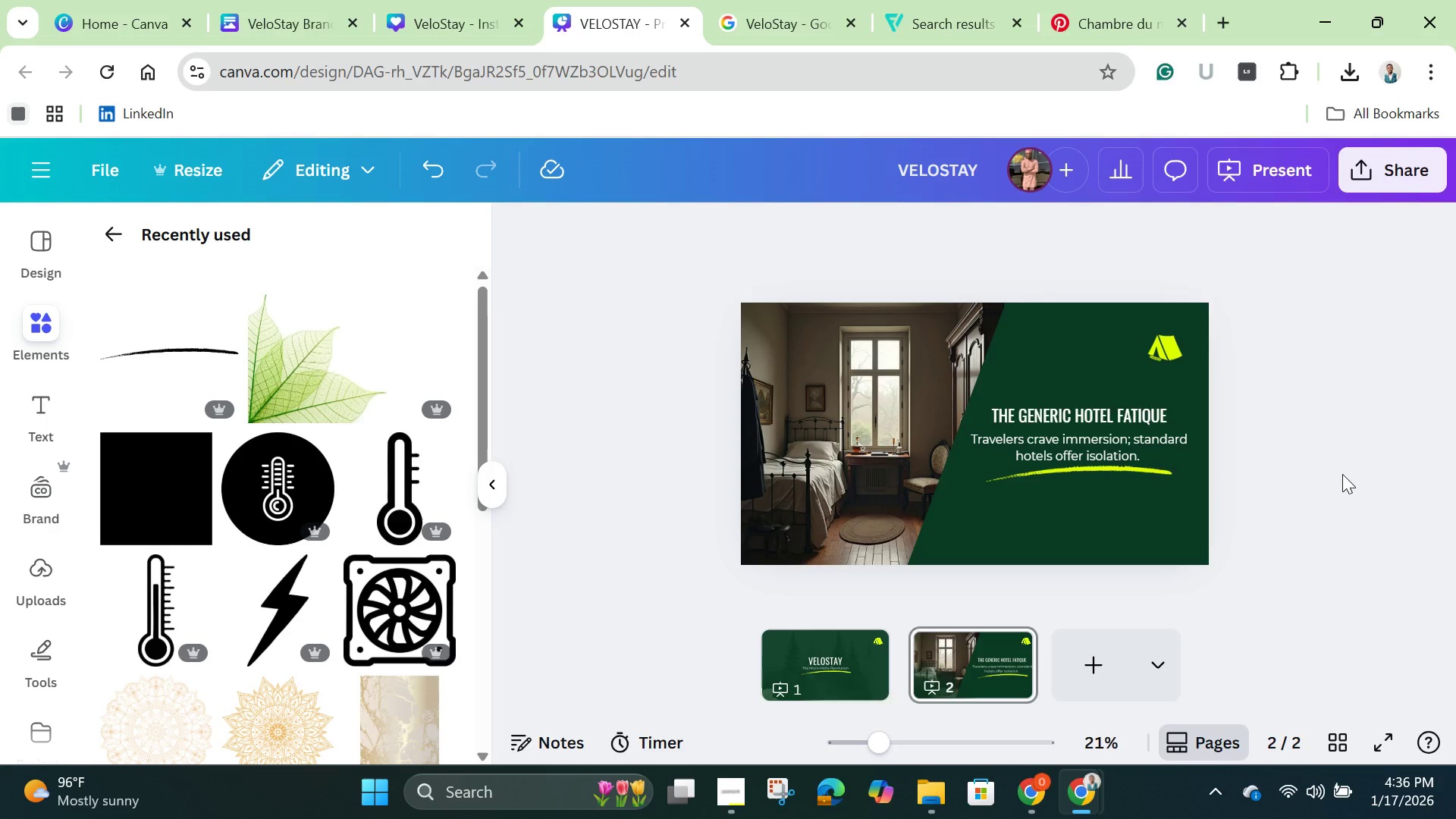 
wait(6.58)
 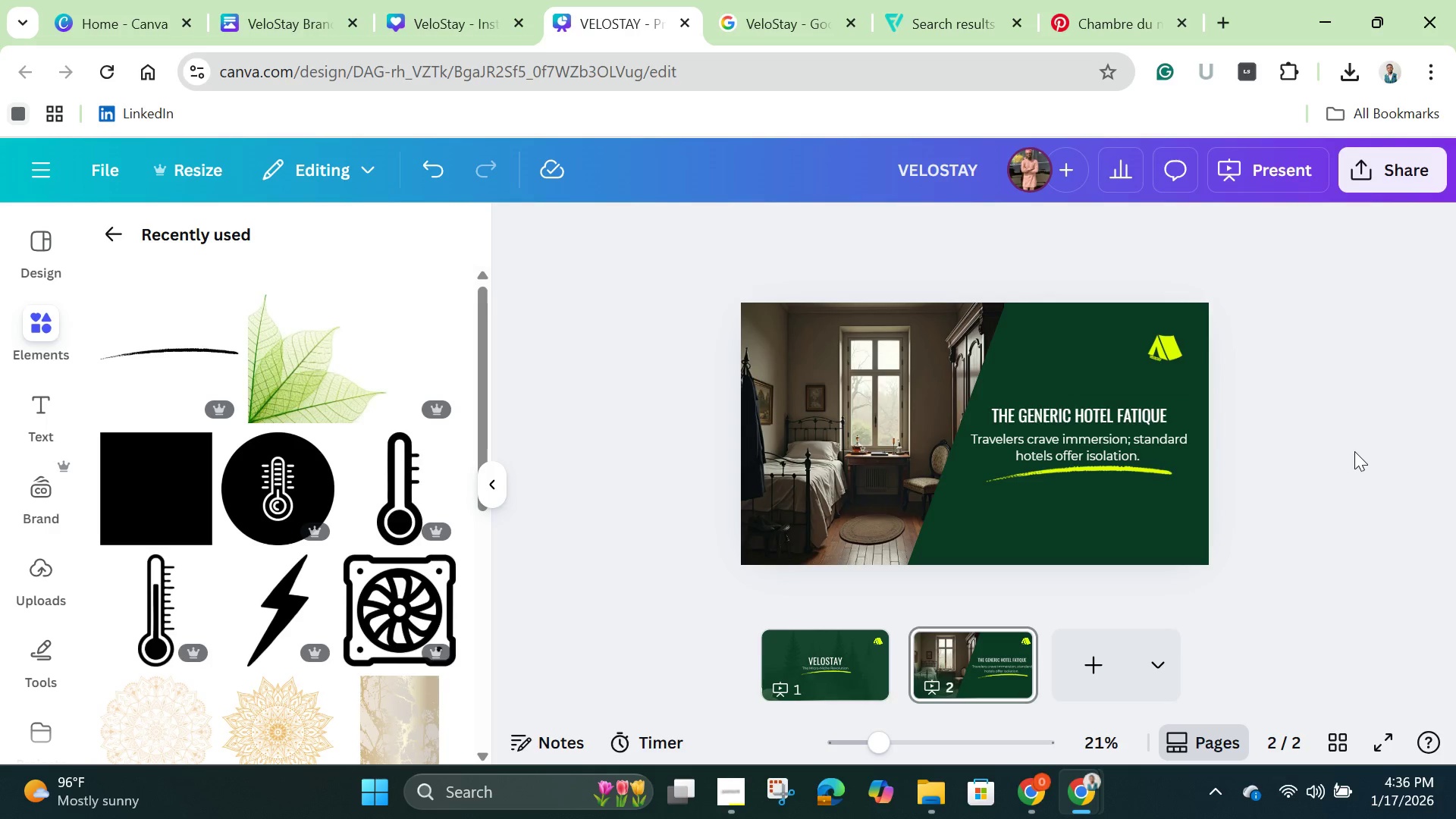 
left_click([1087, 658])
 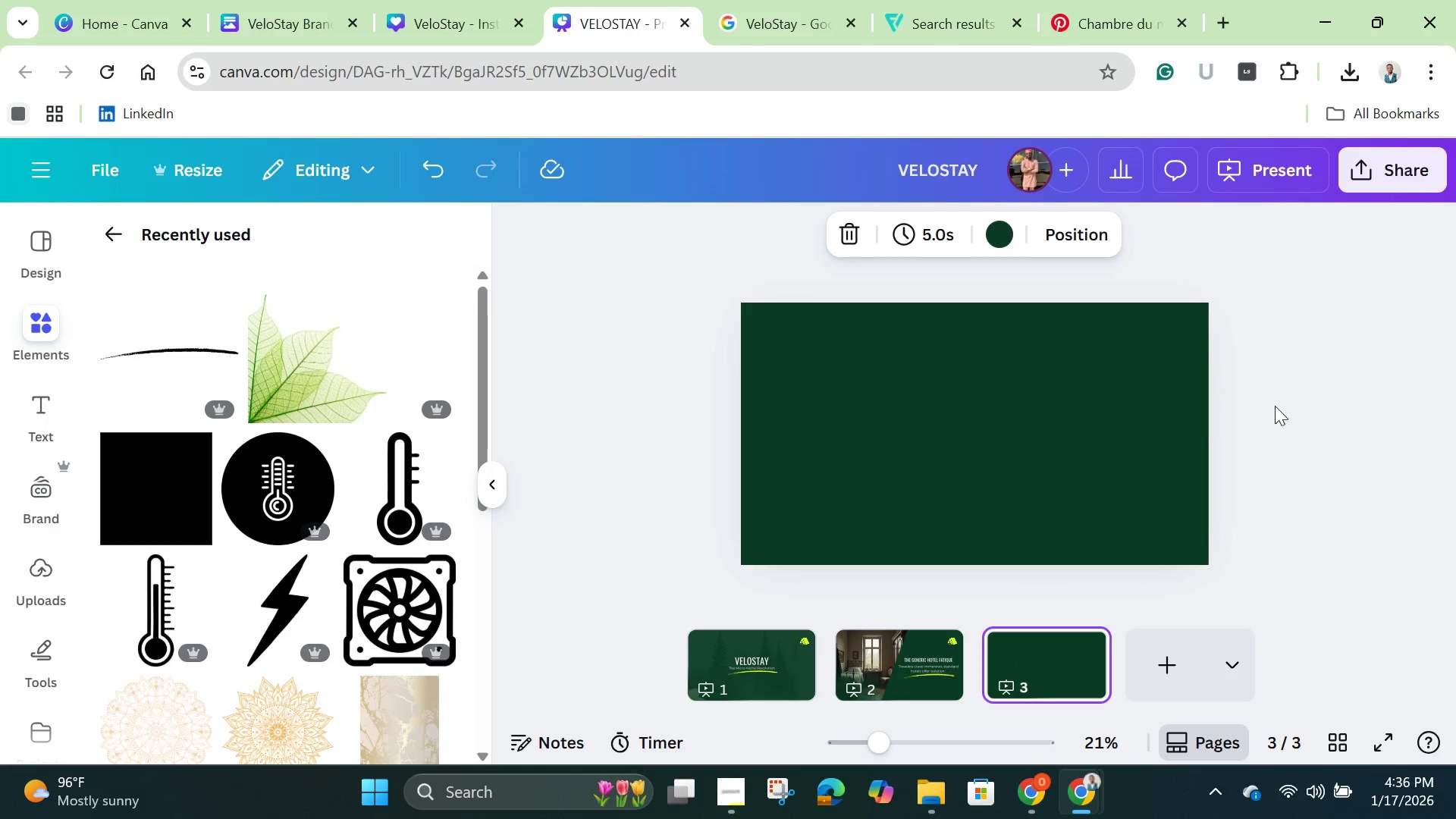 
left_click([1269, 449])
 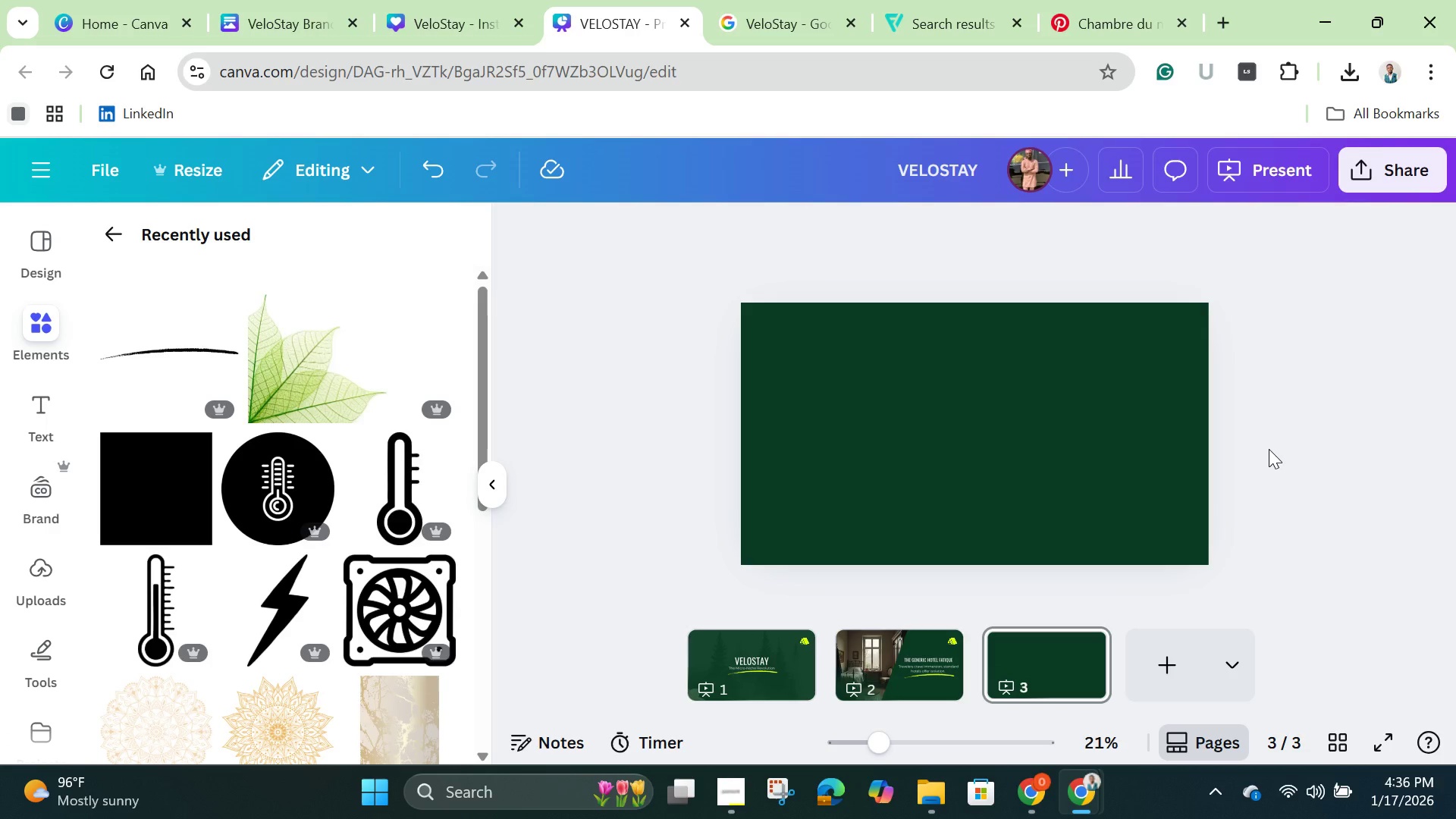 
wait(24.14)
 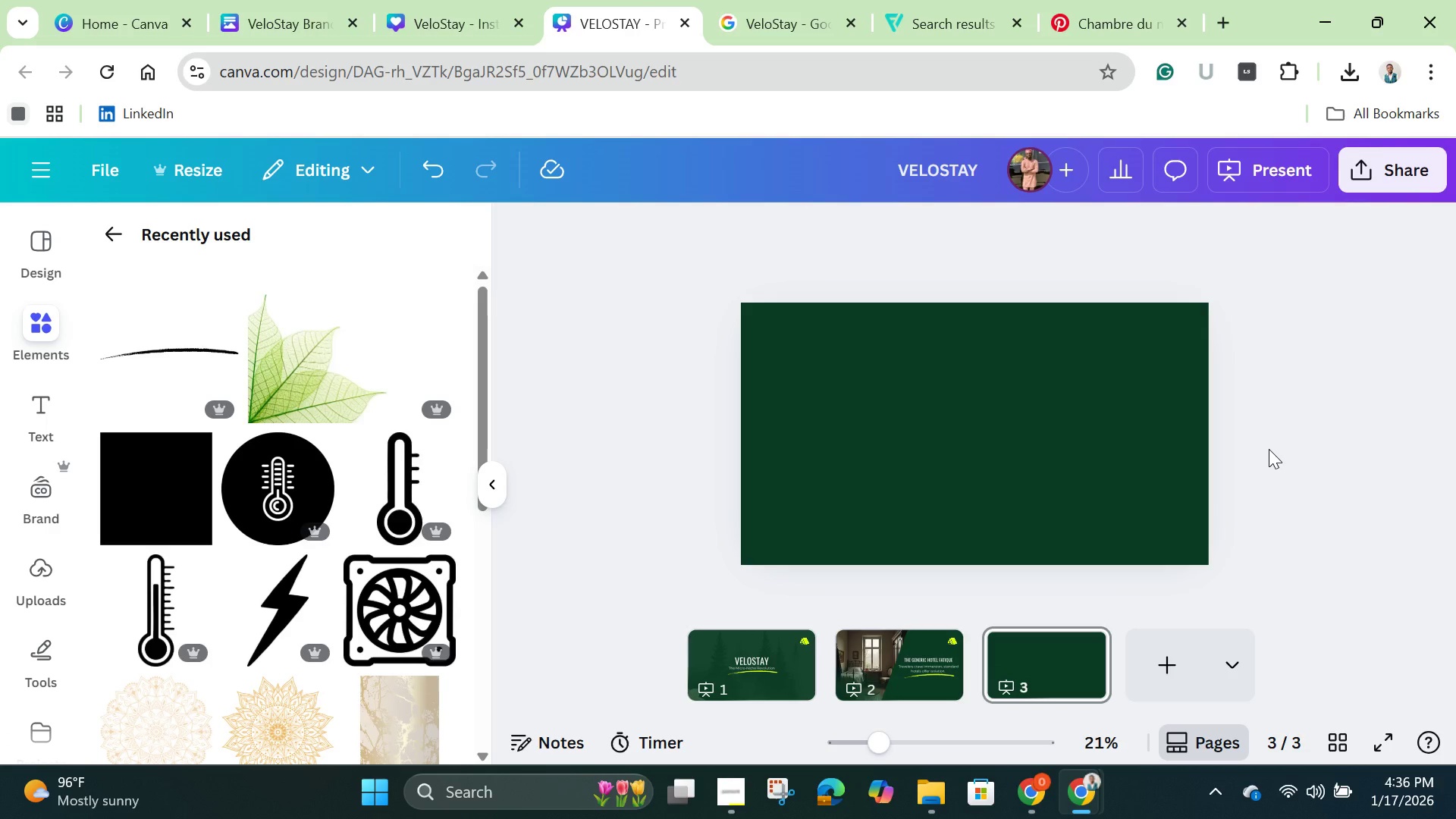 
left_click([1087, 20])
 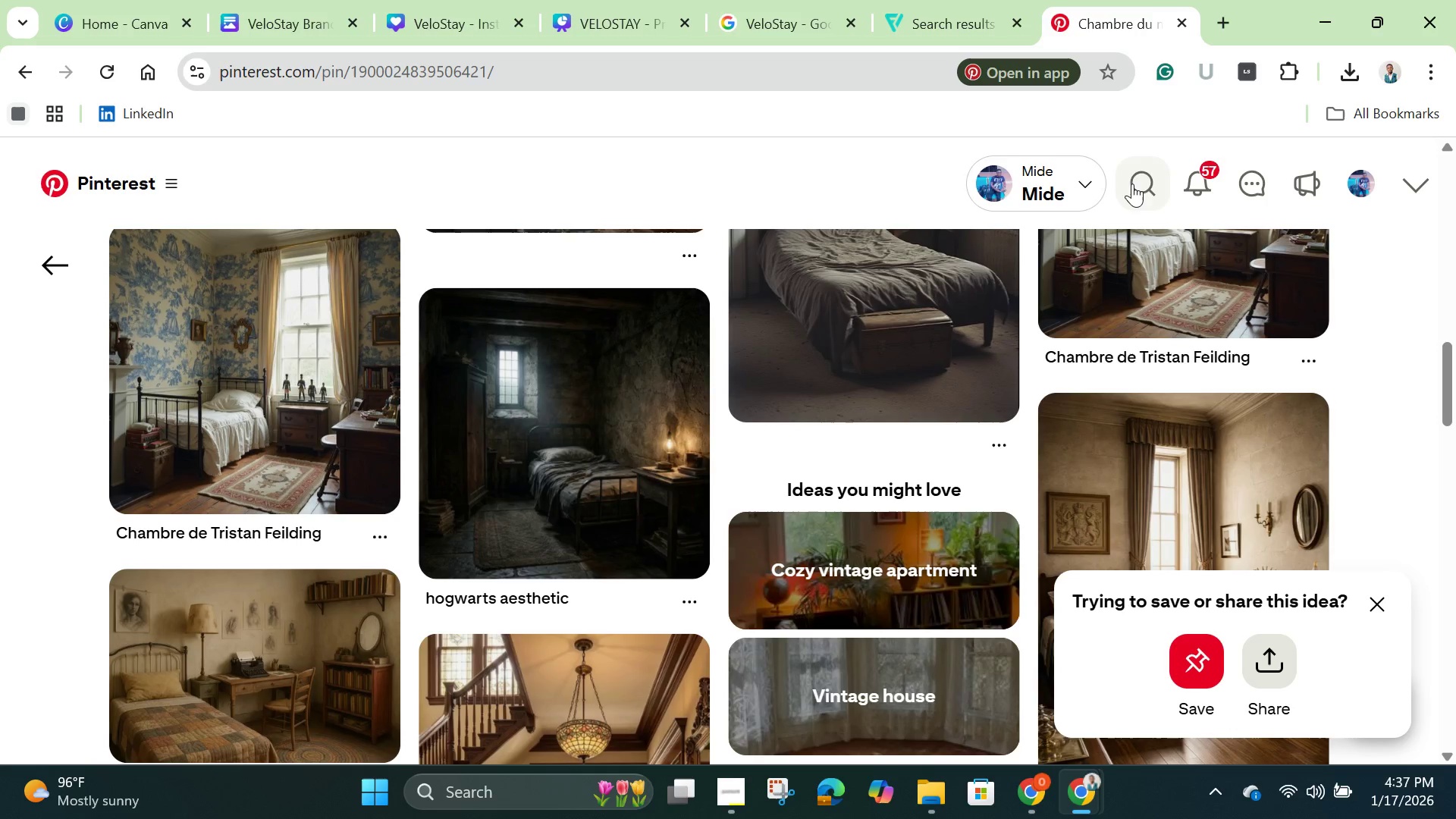 
left_click([1145, 185])
 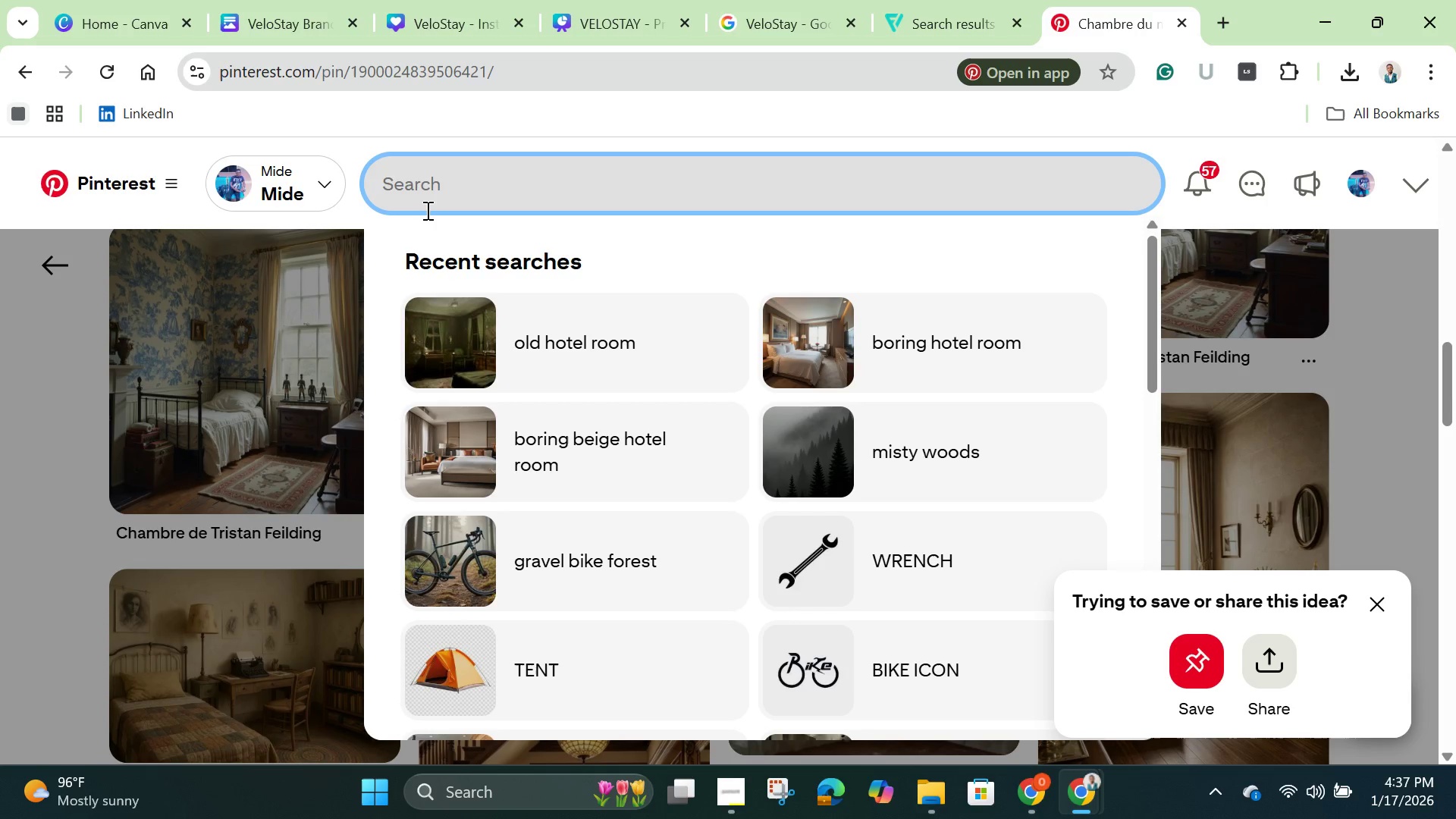 
type(cyclist drinking coffee campfire)
 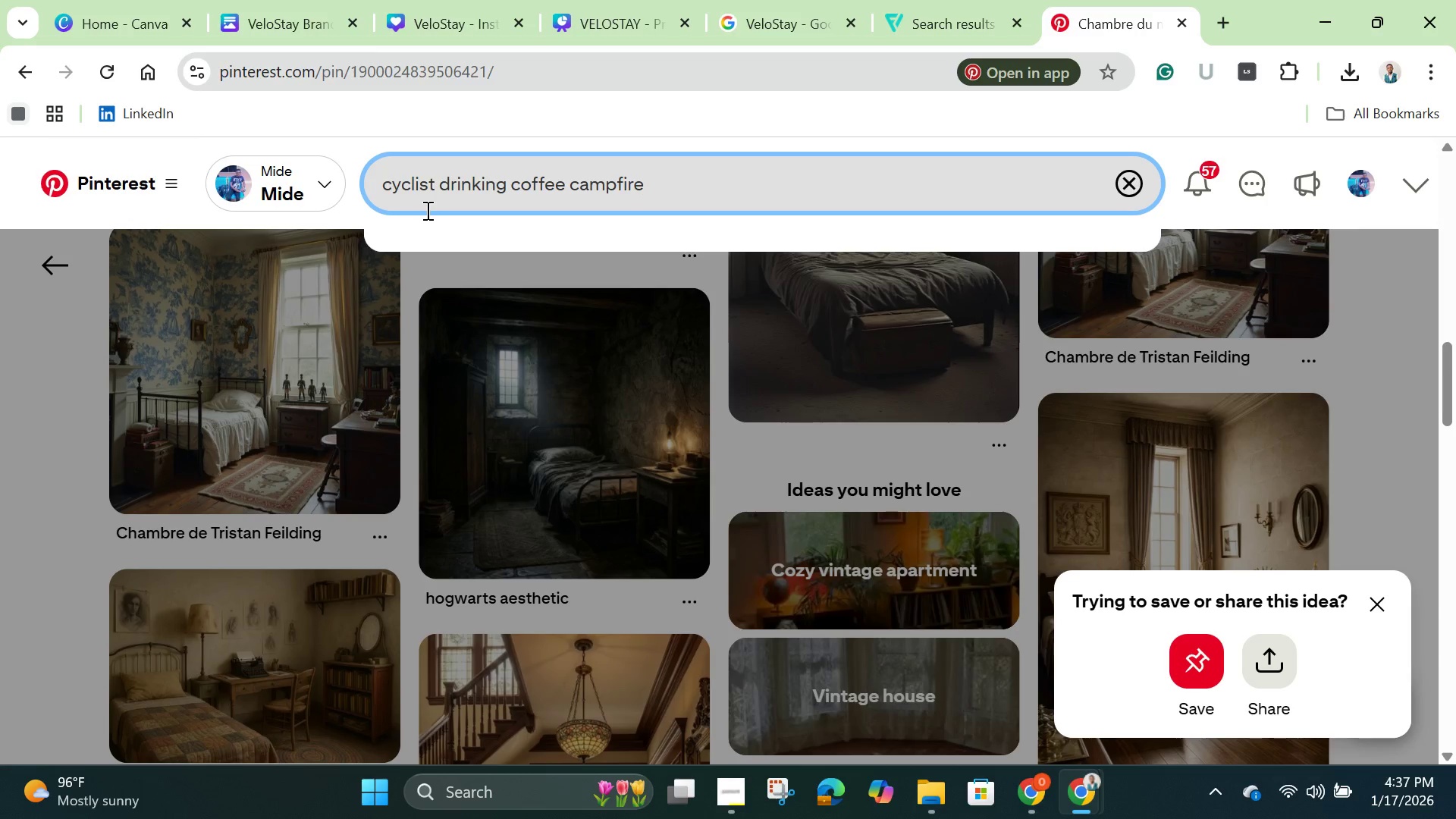 
key(Enter)
 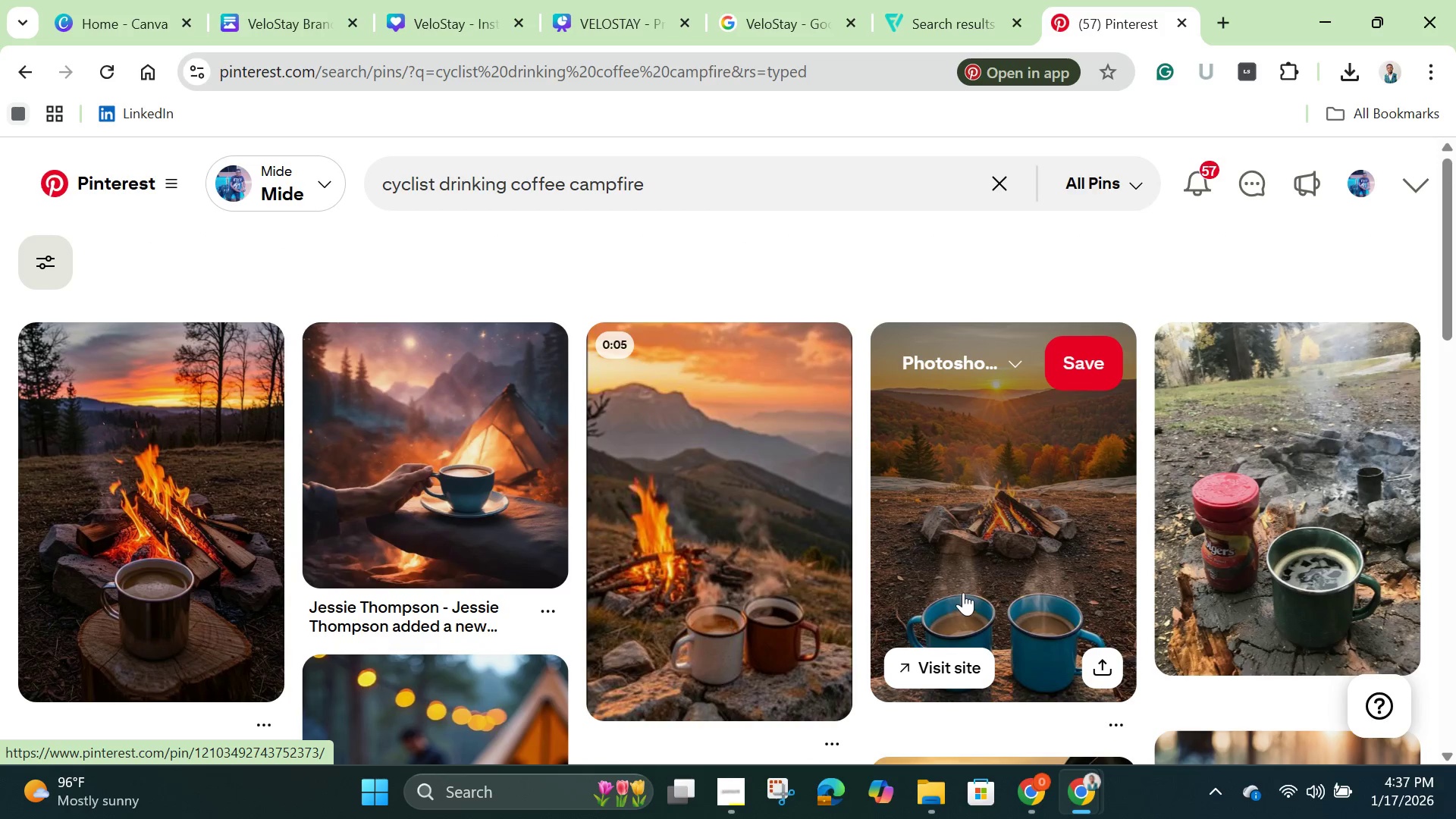 
wait(8.52)
 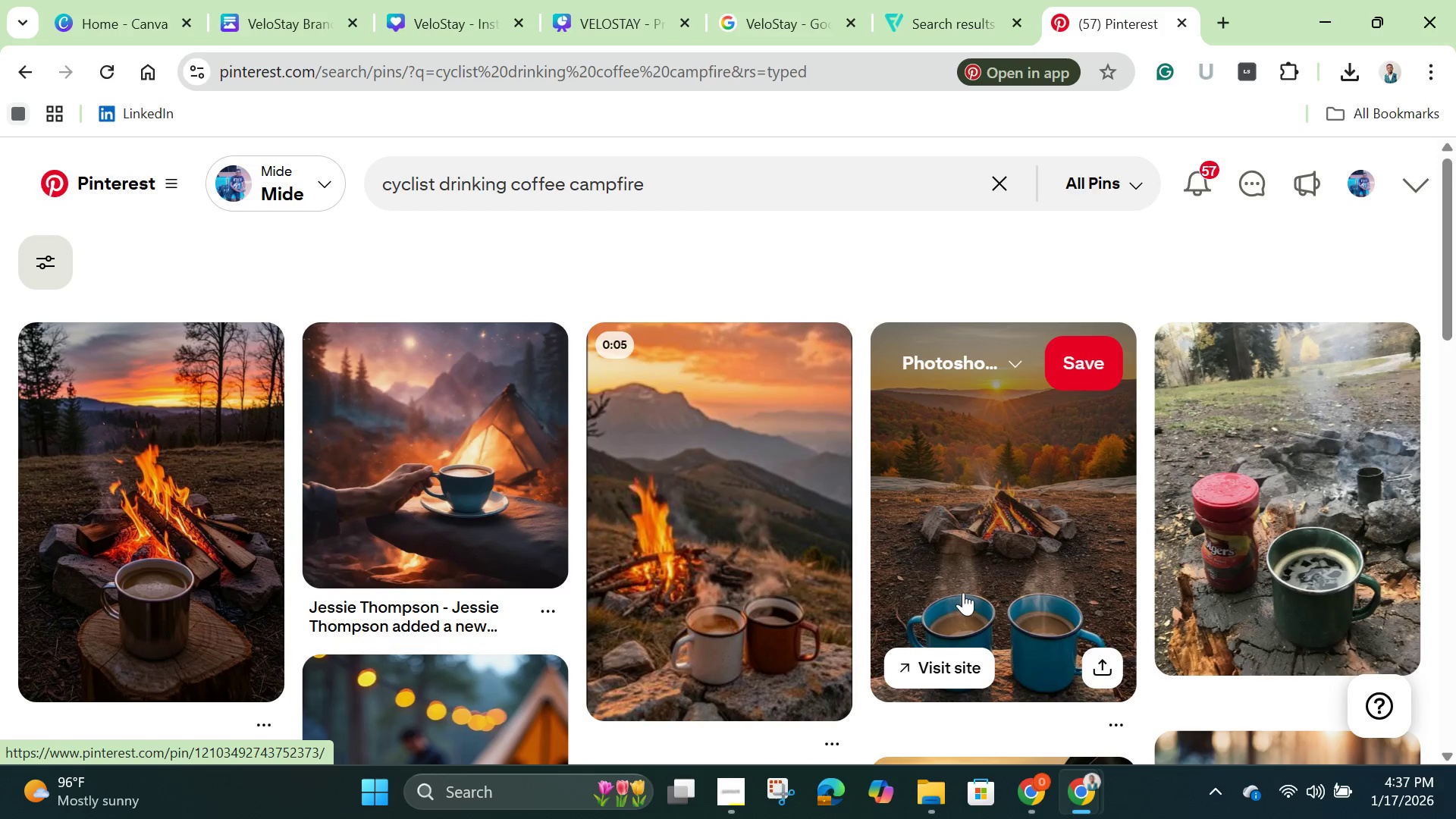 
left_click([435, 185])
 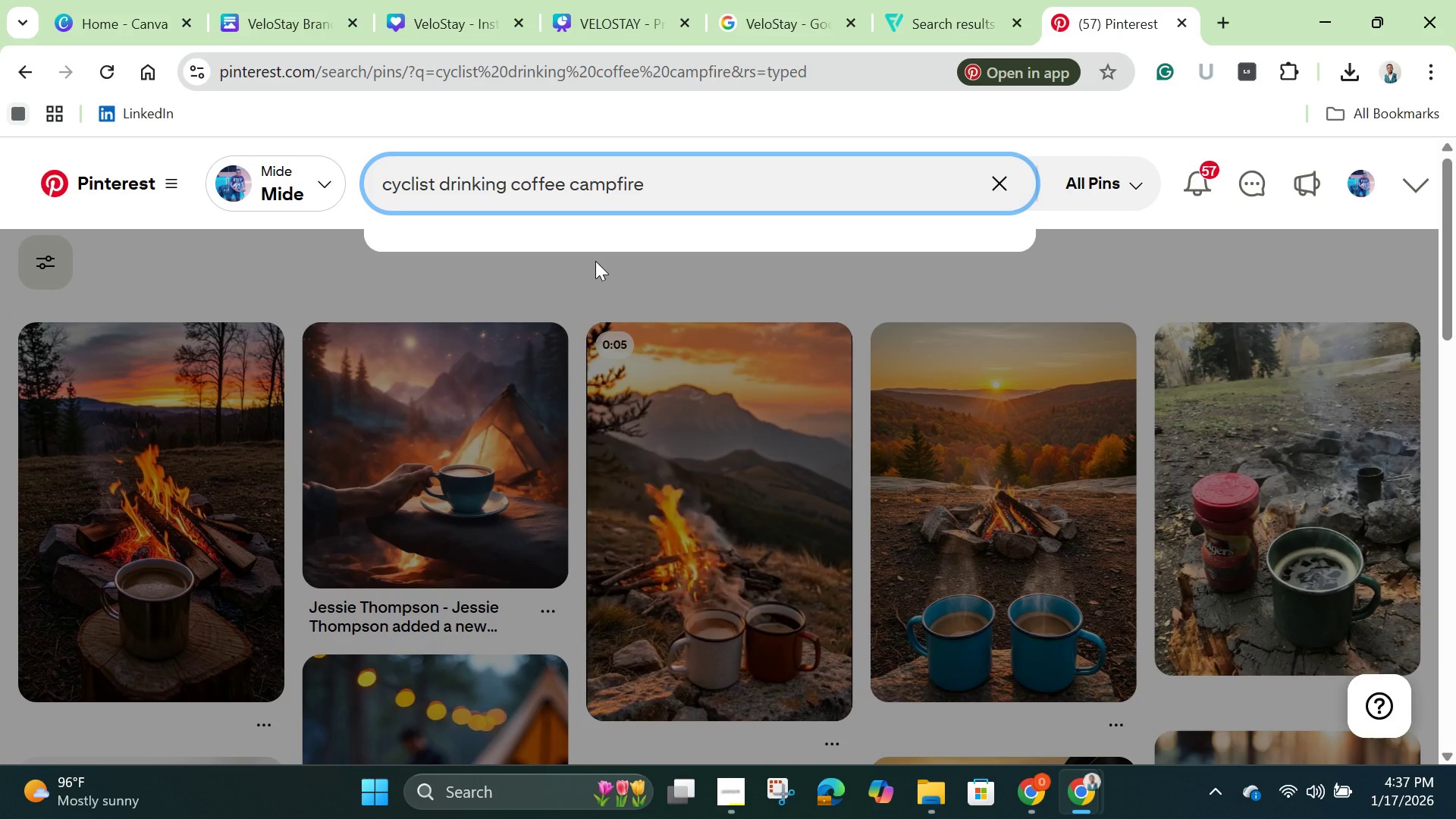 
key(S)
 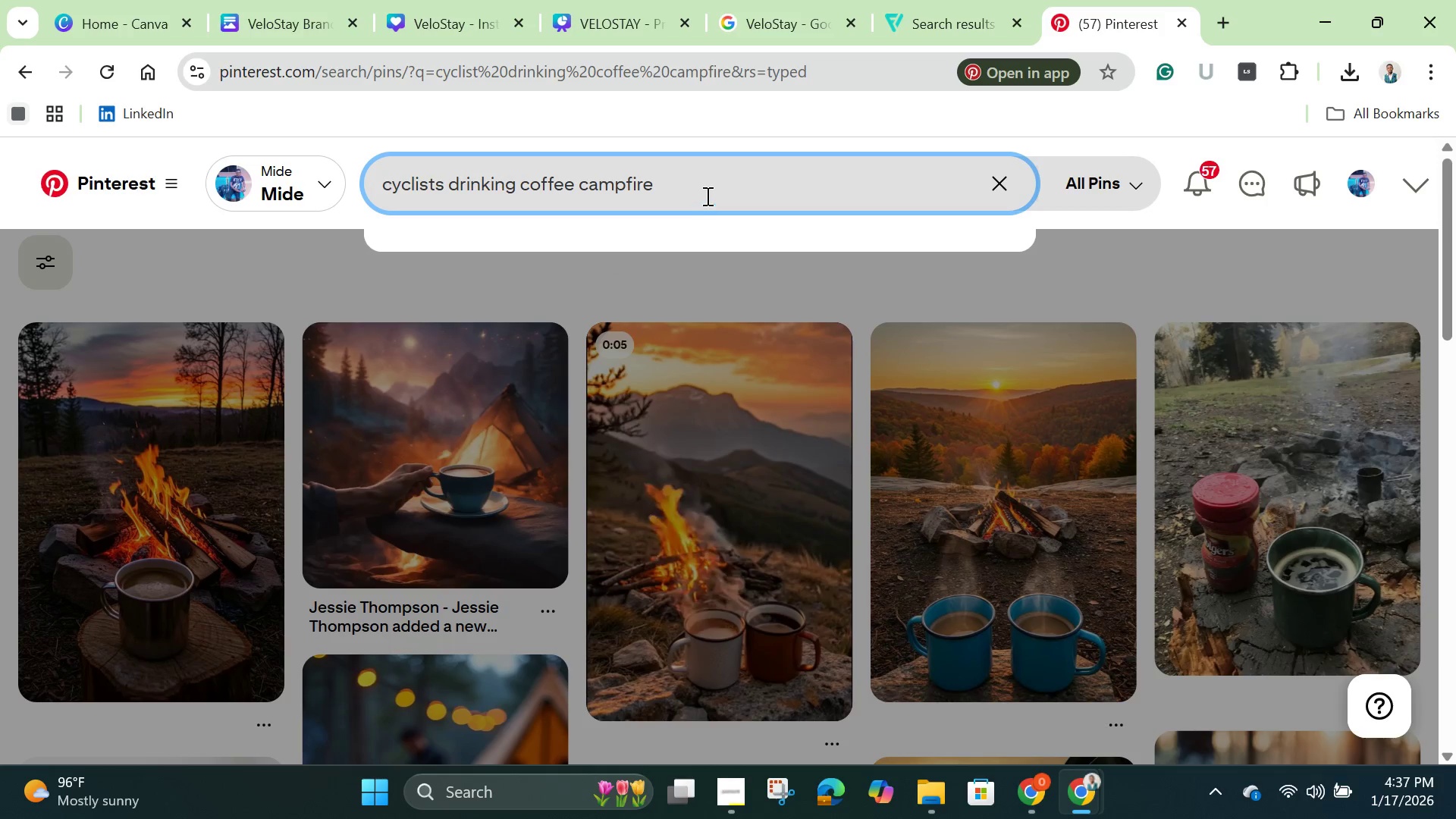 
left_click([709, 190])
 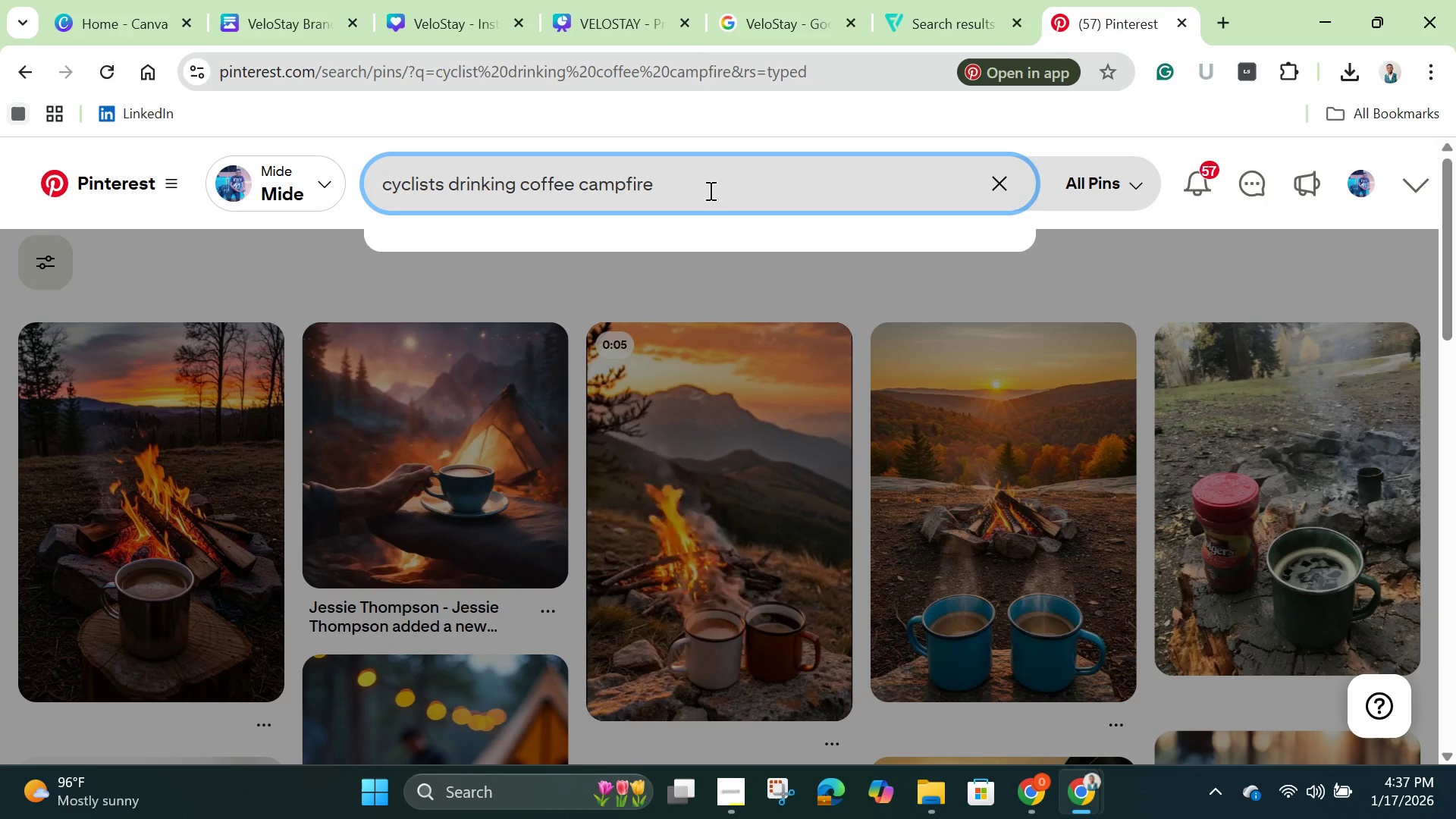 
key(Enter)
 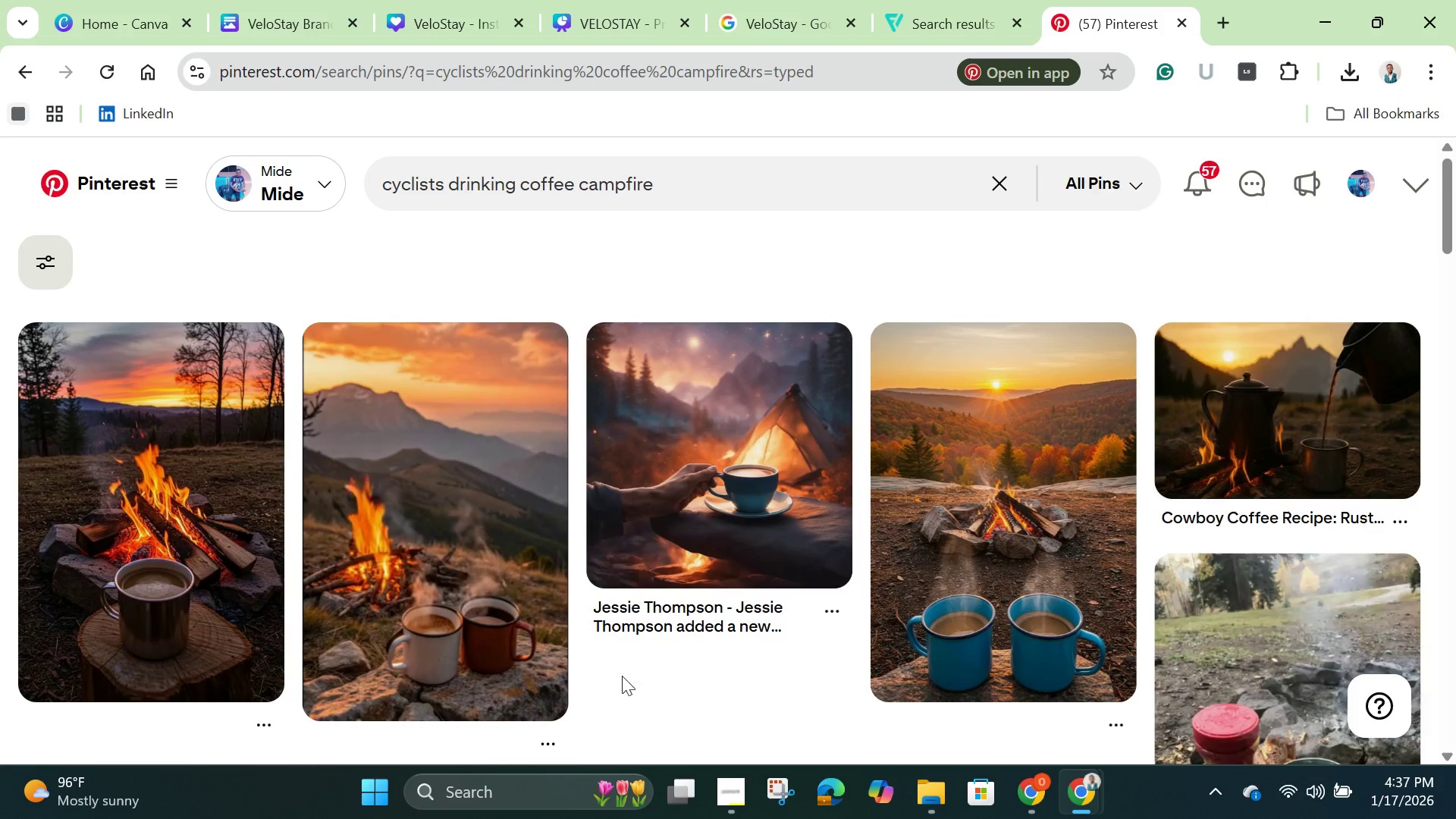 
scroll: coordinate [611, 601], scroll_direction: down, amount: 8.0
 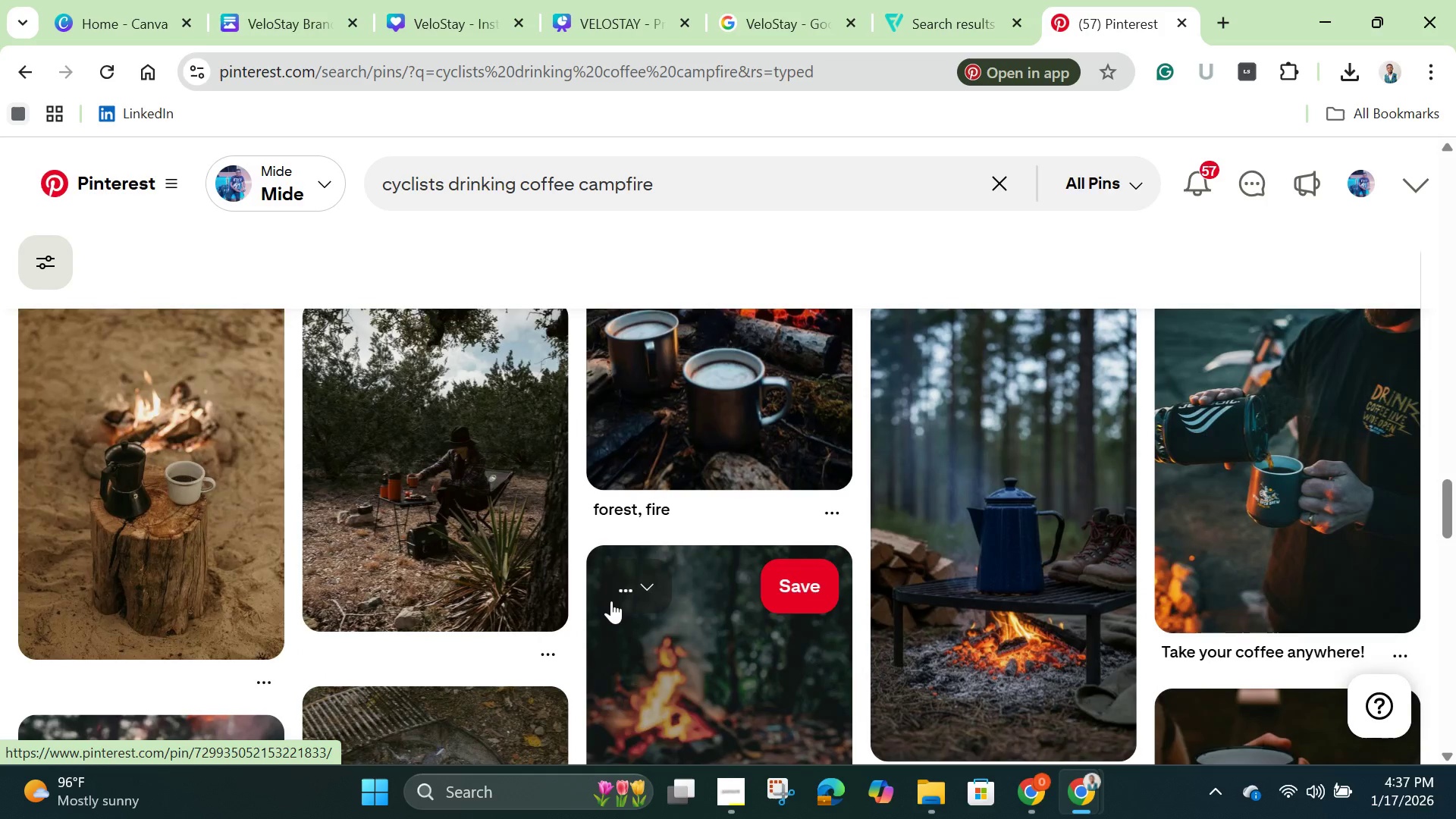 
scroll: coordinate [619, 604], scroll_direction: up, amount: 5.0
 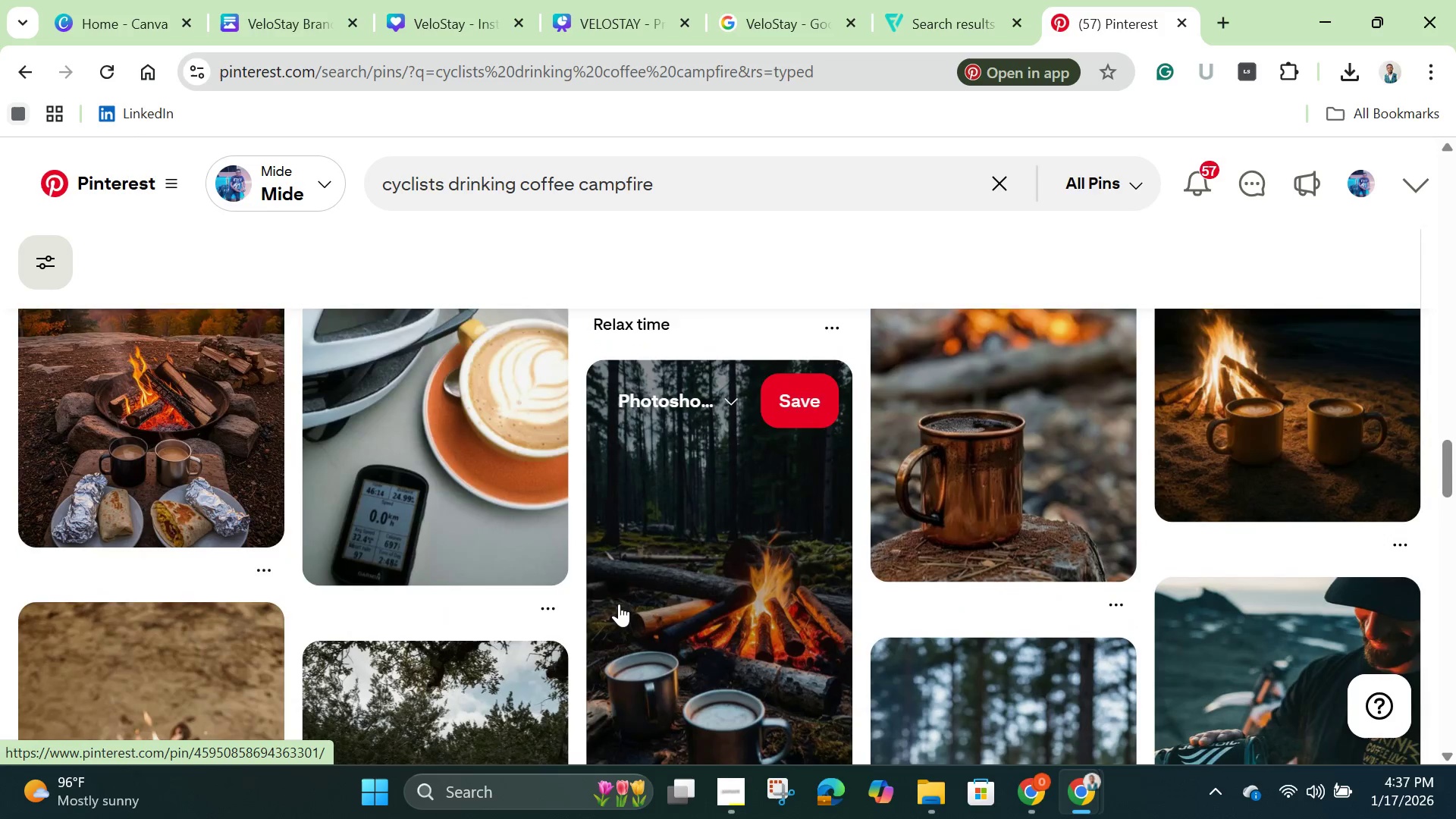 
scroll: coordinate [619, 604], scroll_direction: down, amount: 6.0
 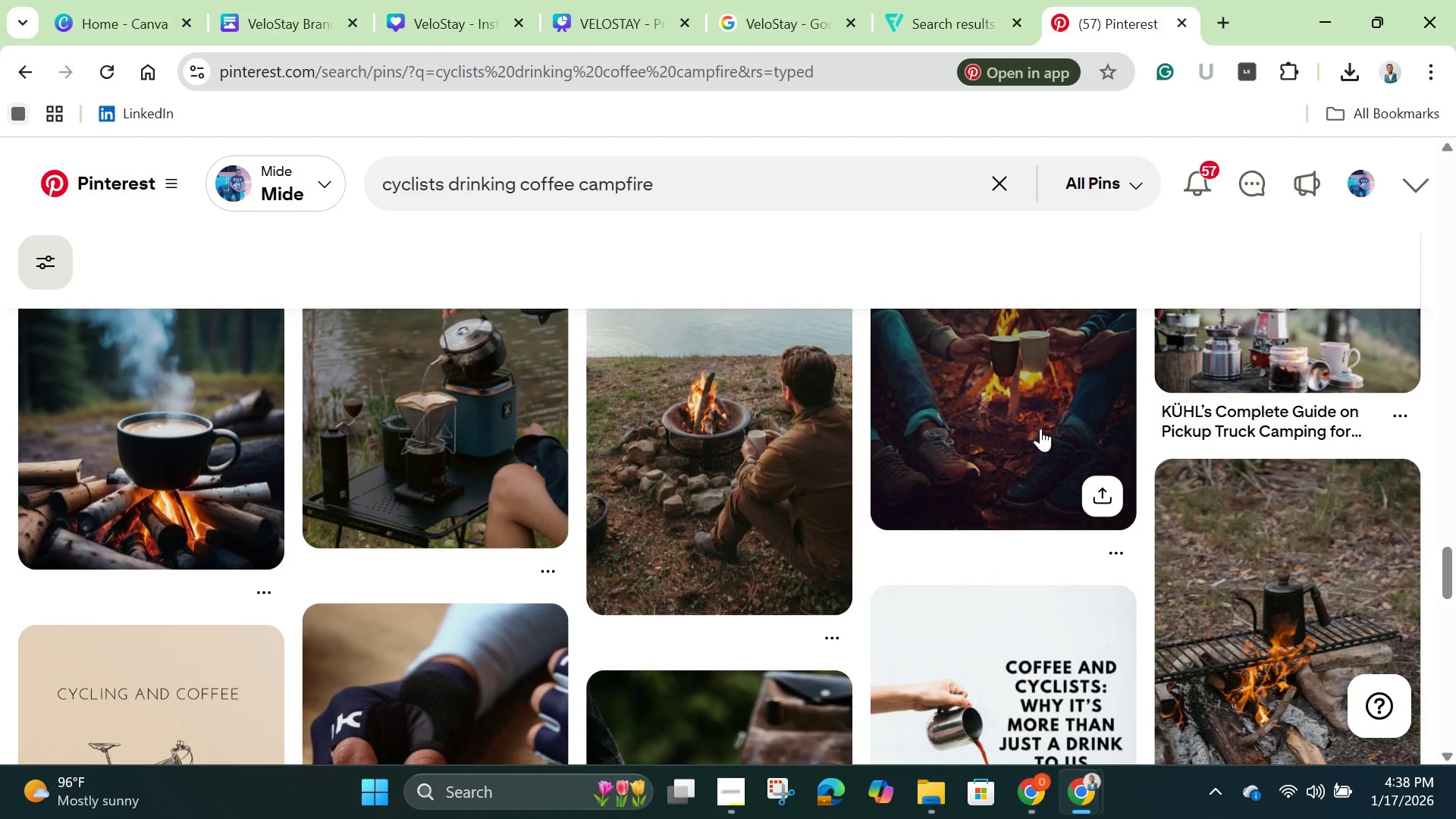 
left_click([1016, 416])
 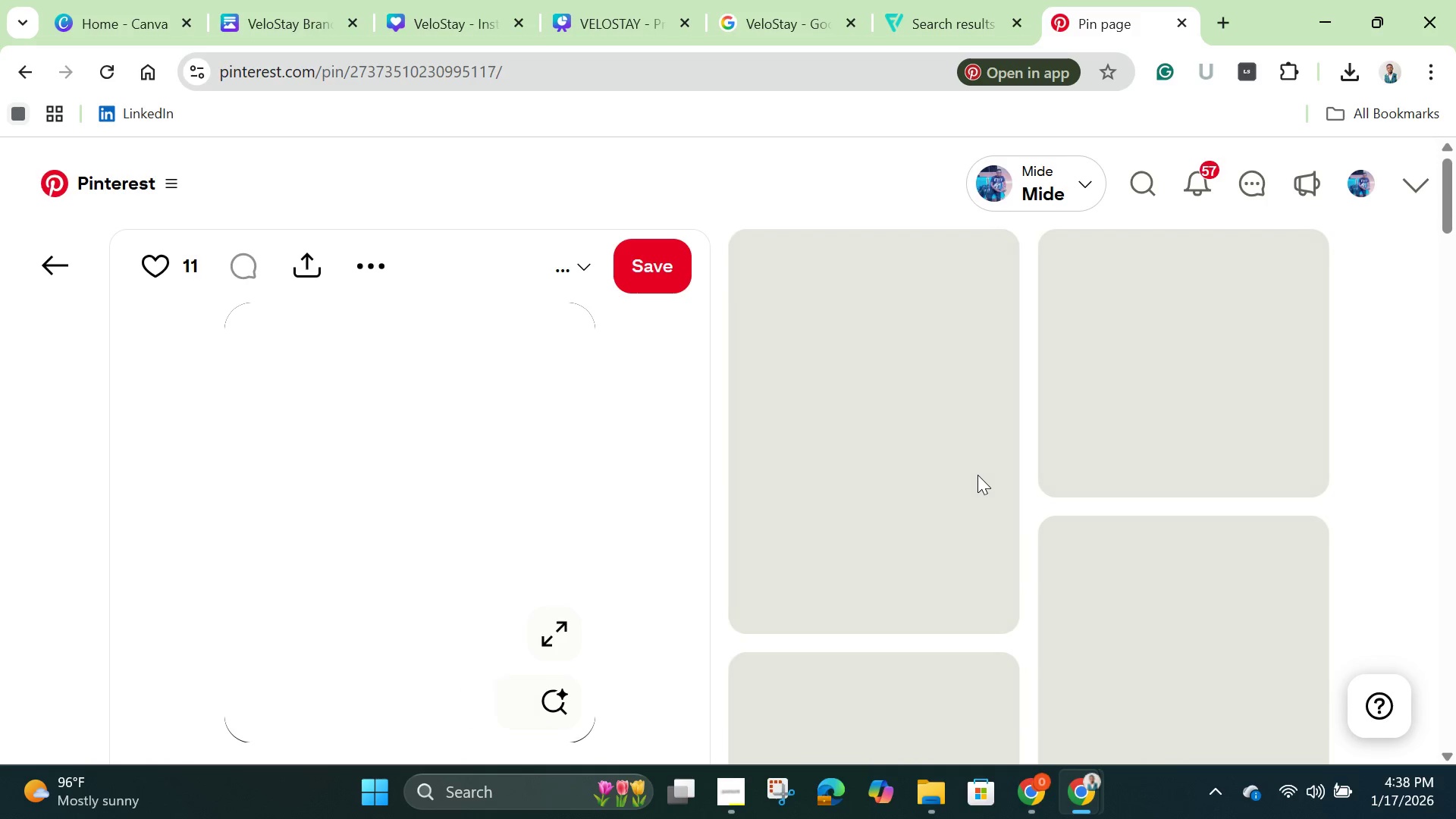 
wait(5.8)
 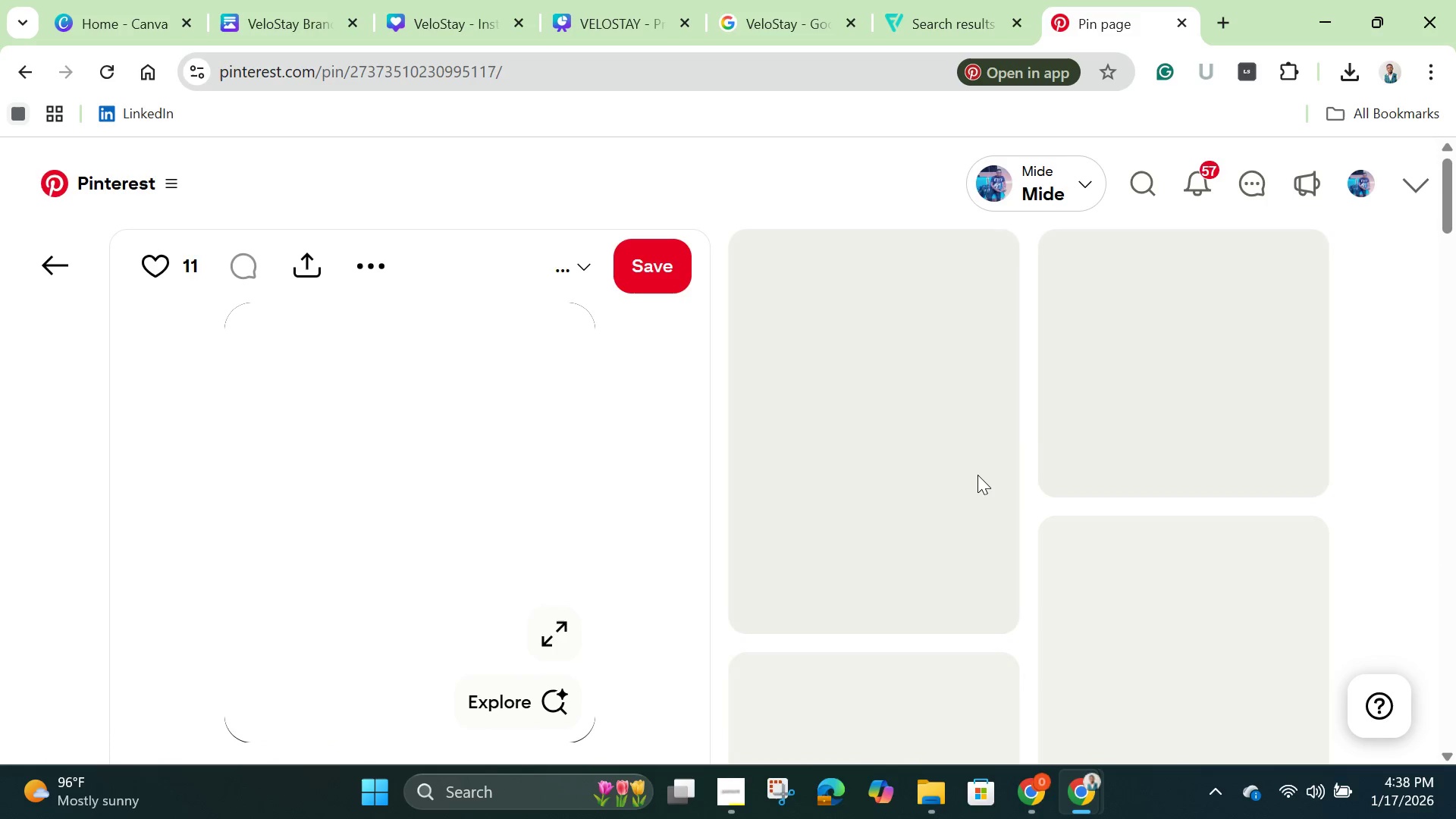 
scroll: coordinate [977, 475], scroll_direction: down, amount: 1.0
 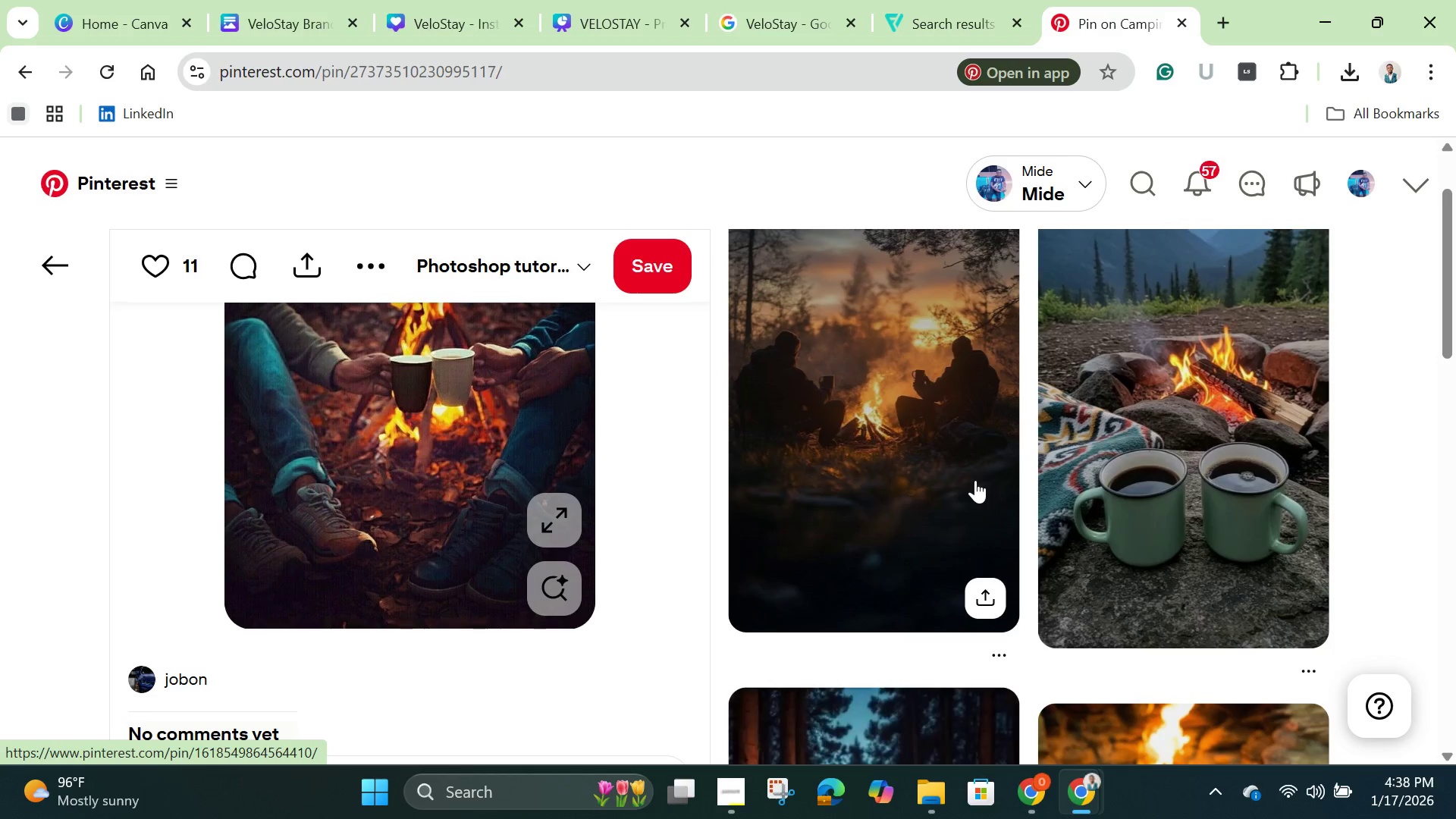 
wait(5.93)
 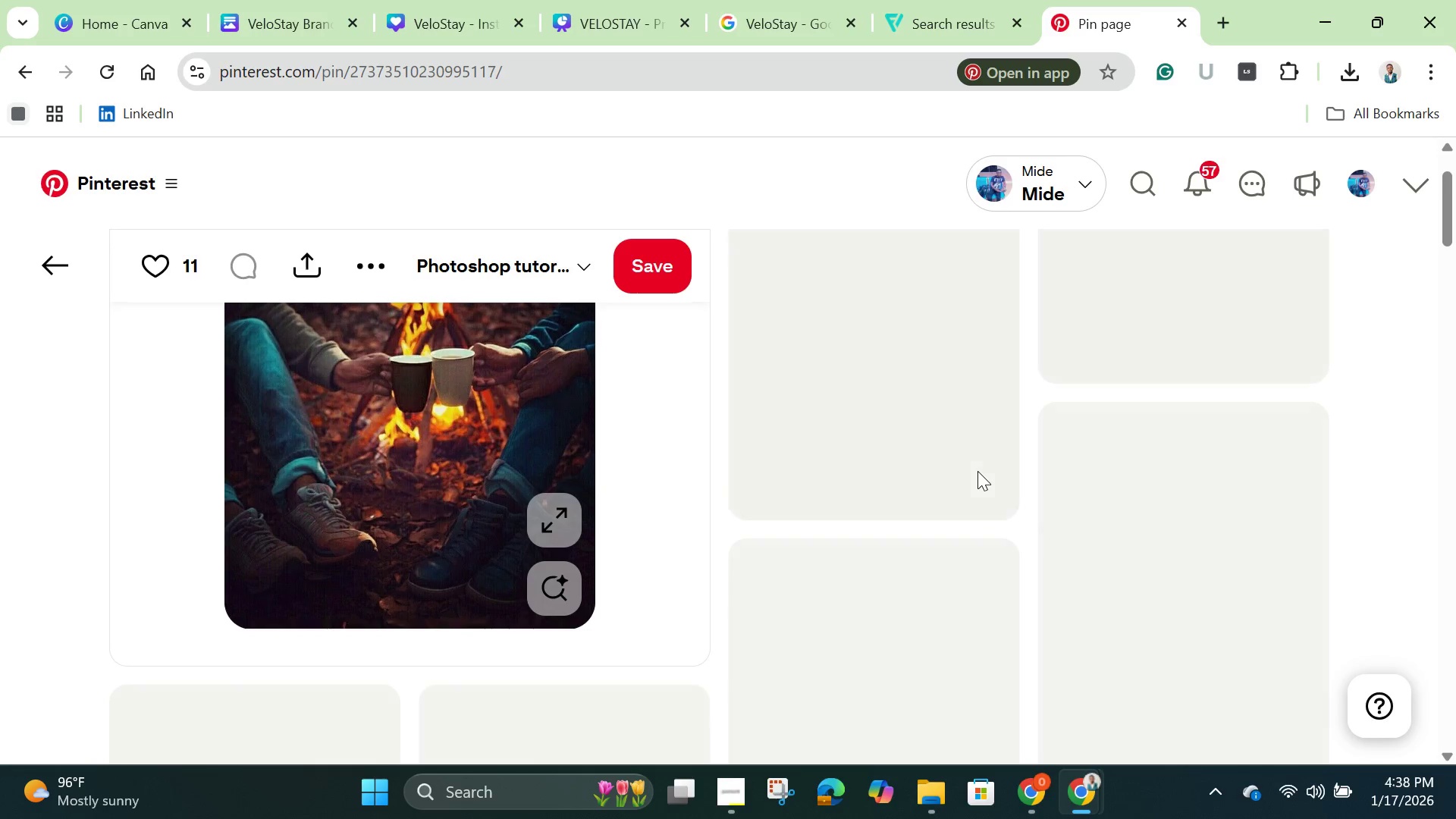 
scroll: coordinate [975, 480], scroll_direction: down, amount: 7.0
 